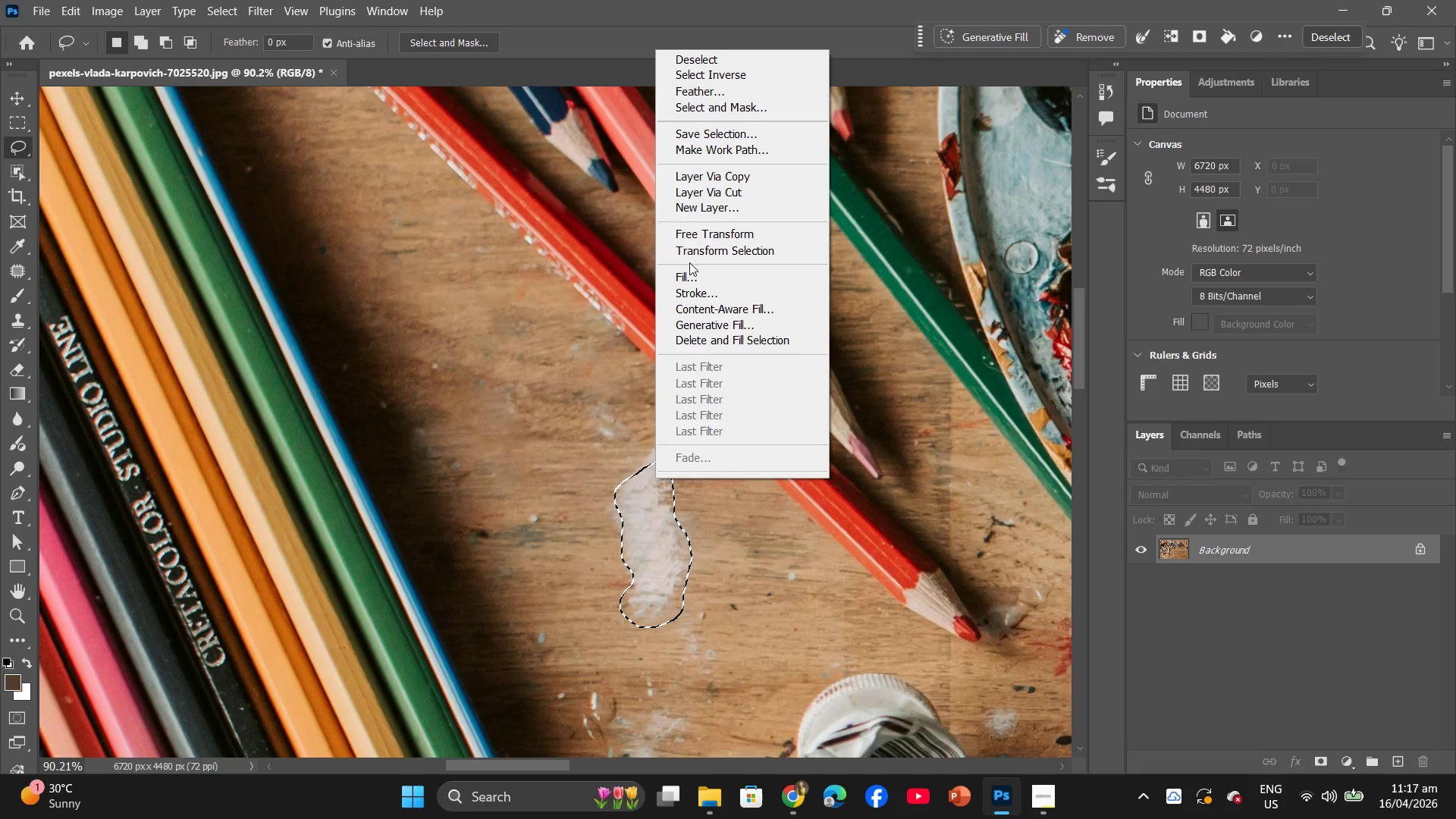 
double_click([686, 269])
 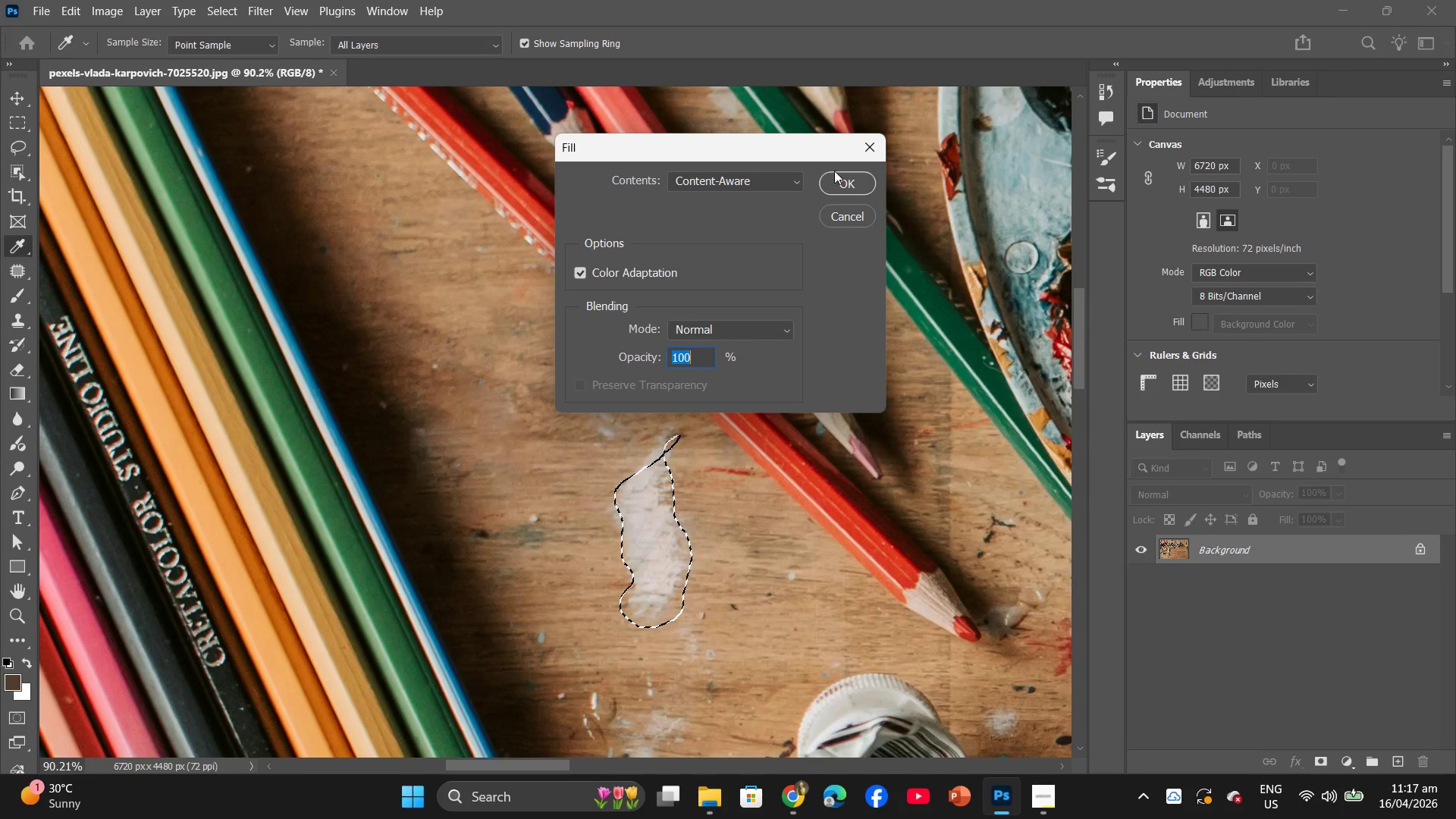 
left_click([849, 174])
 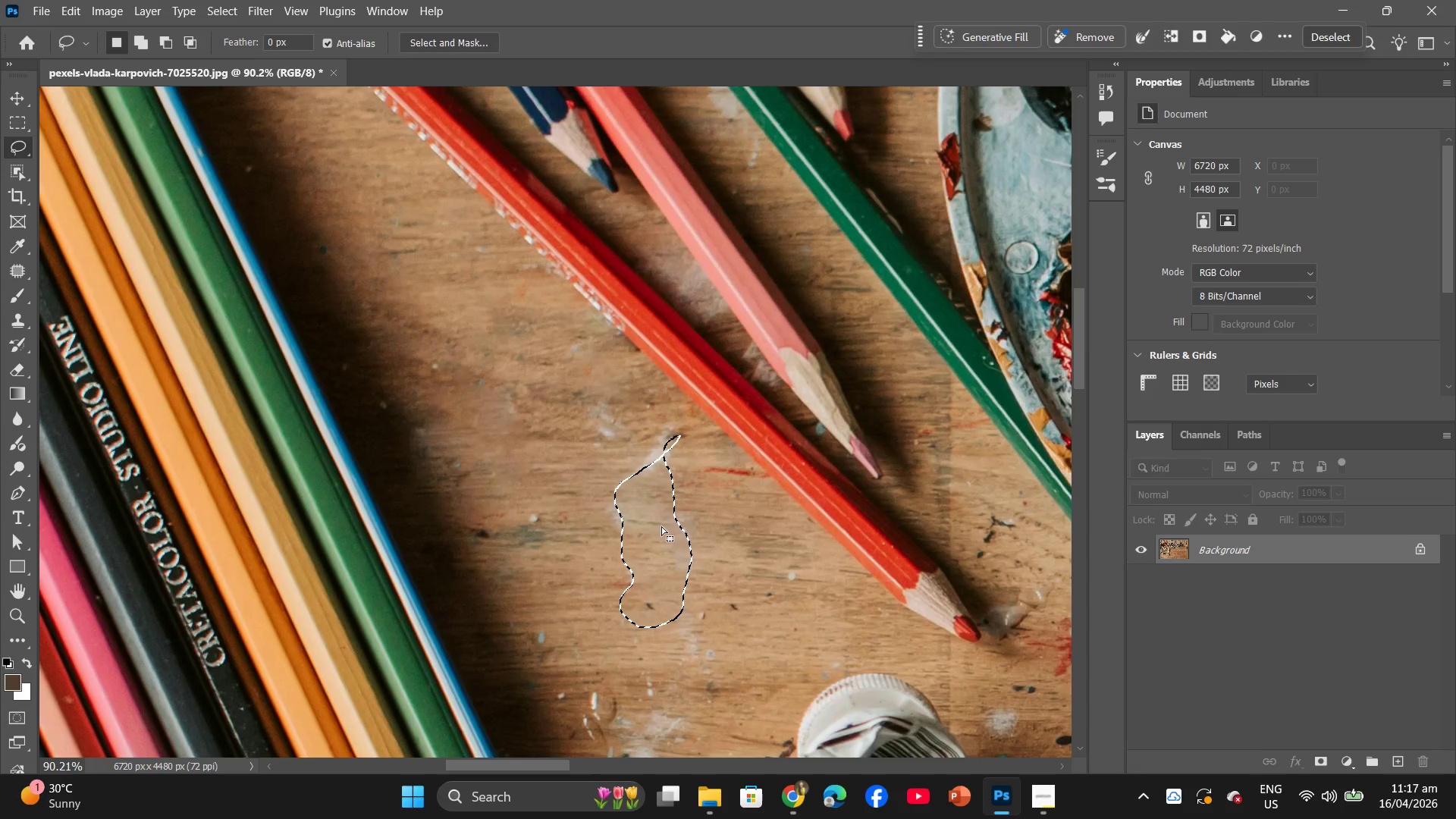 
left_click([661, 524])
 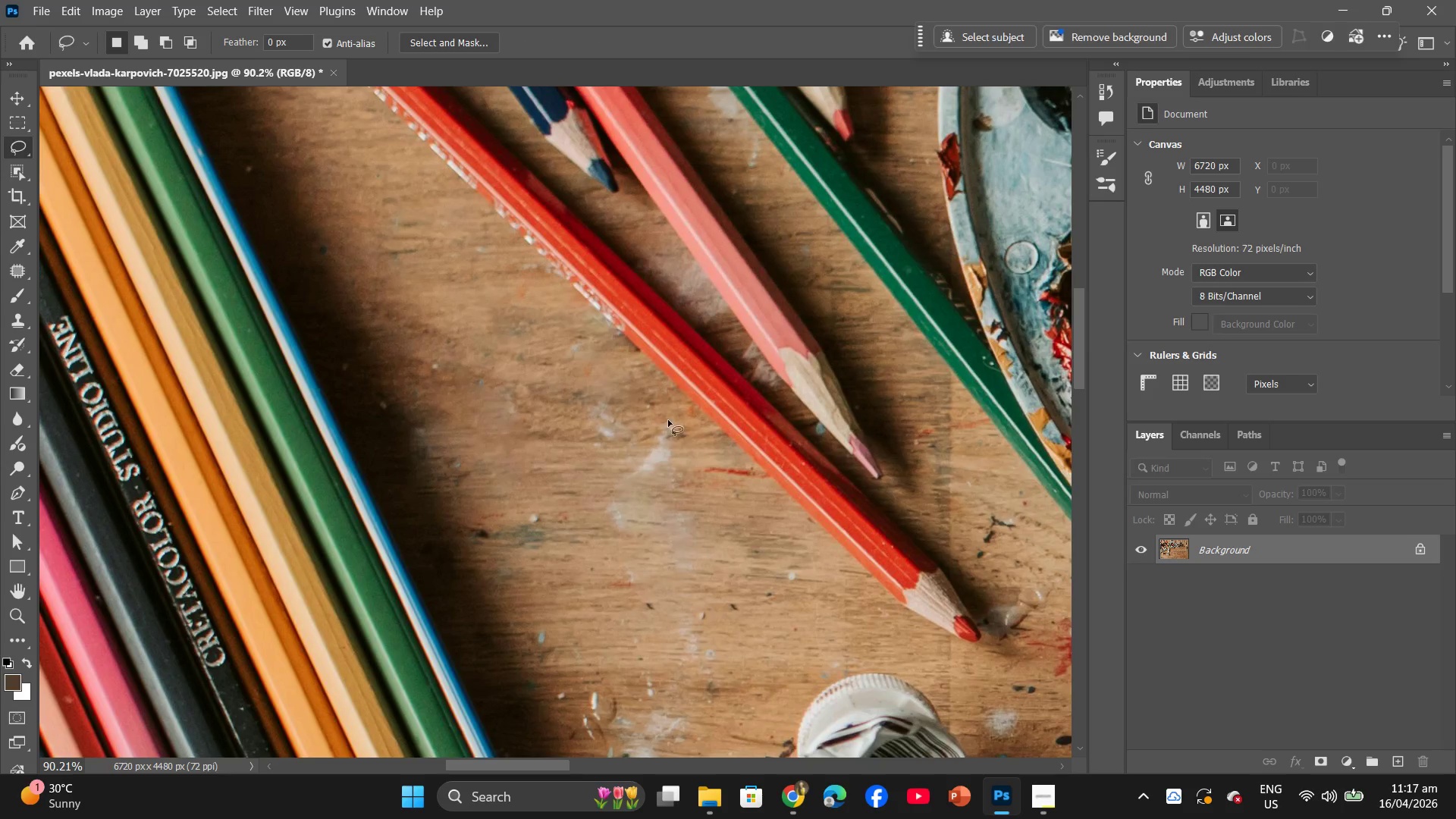 
left_click_drag(start_coordinate=[668, 416], to_coordinate=[657, 419])
 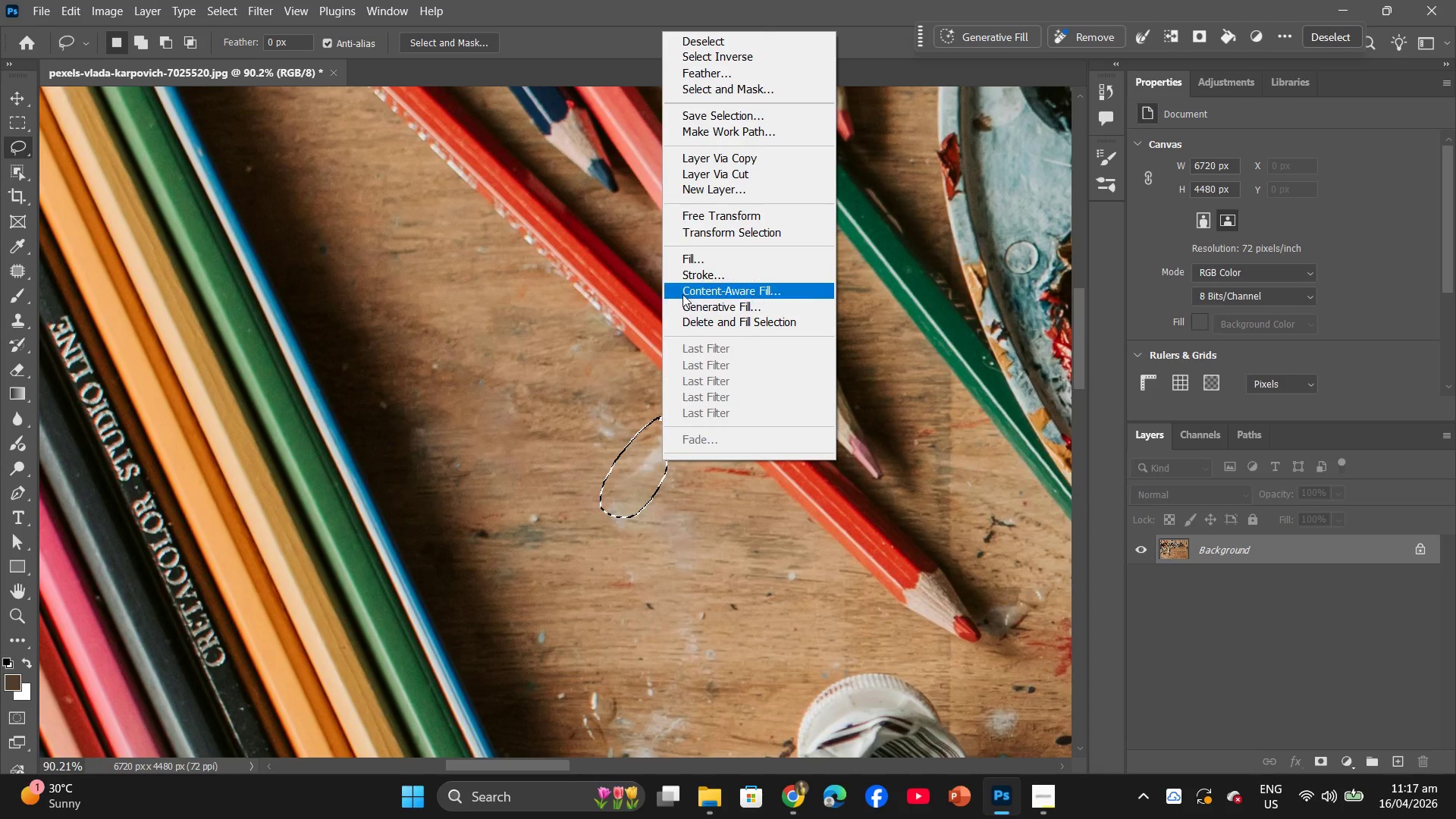 
left_click([692, 266])
 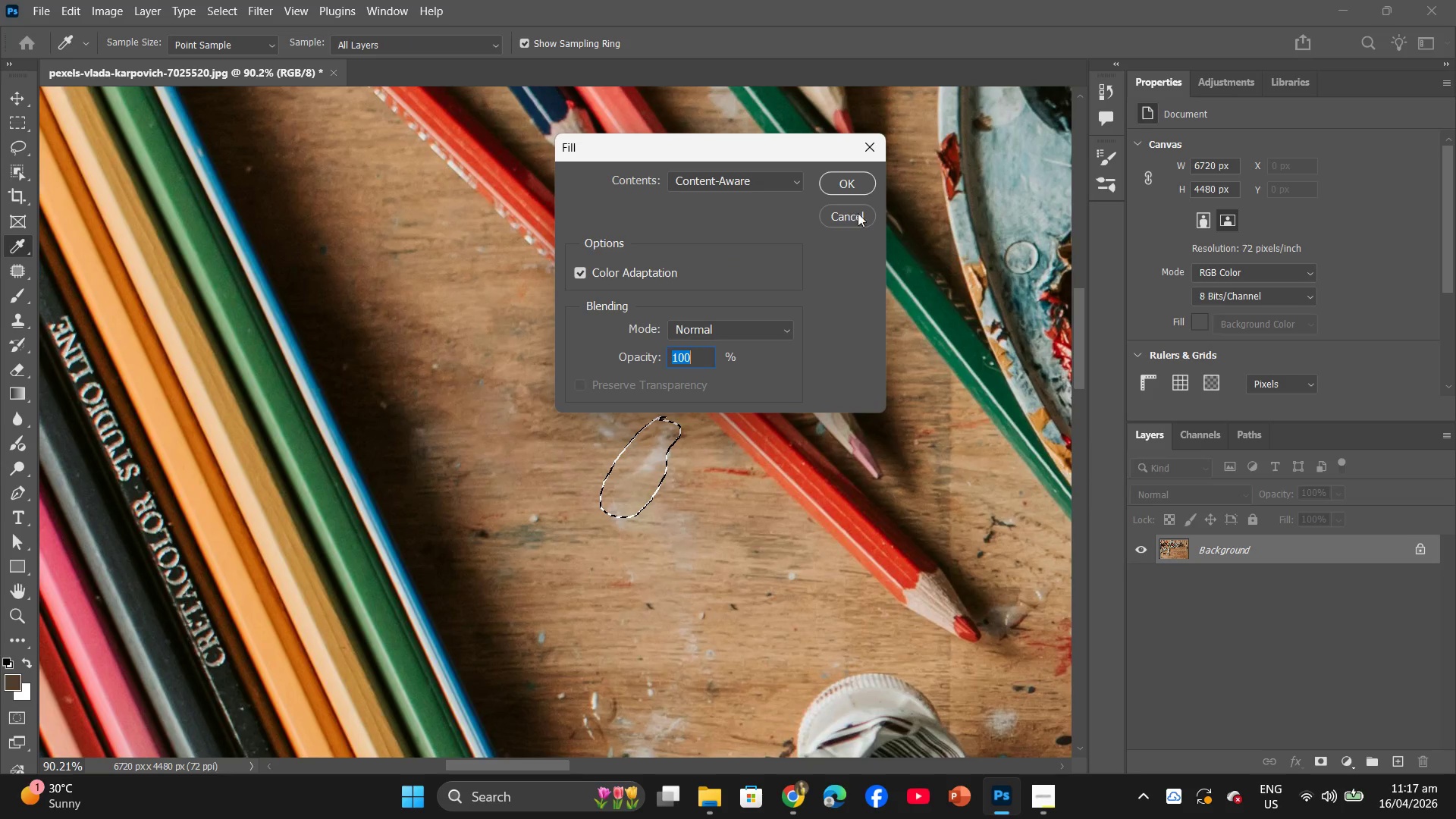 
left_click([861, 192])
 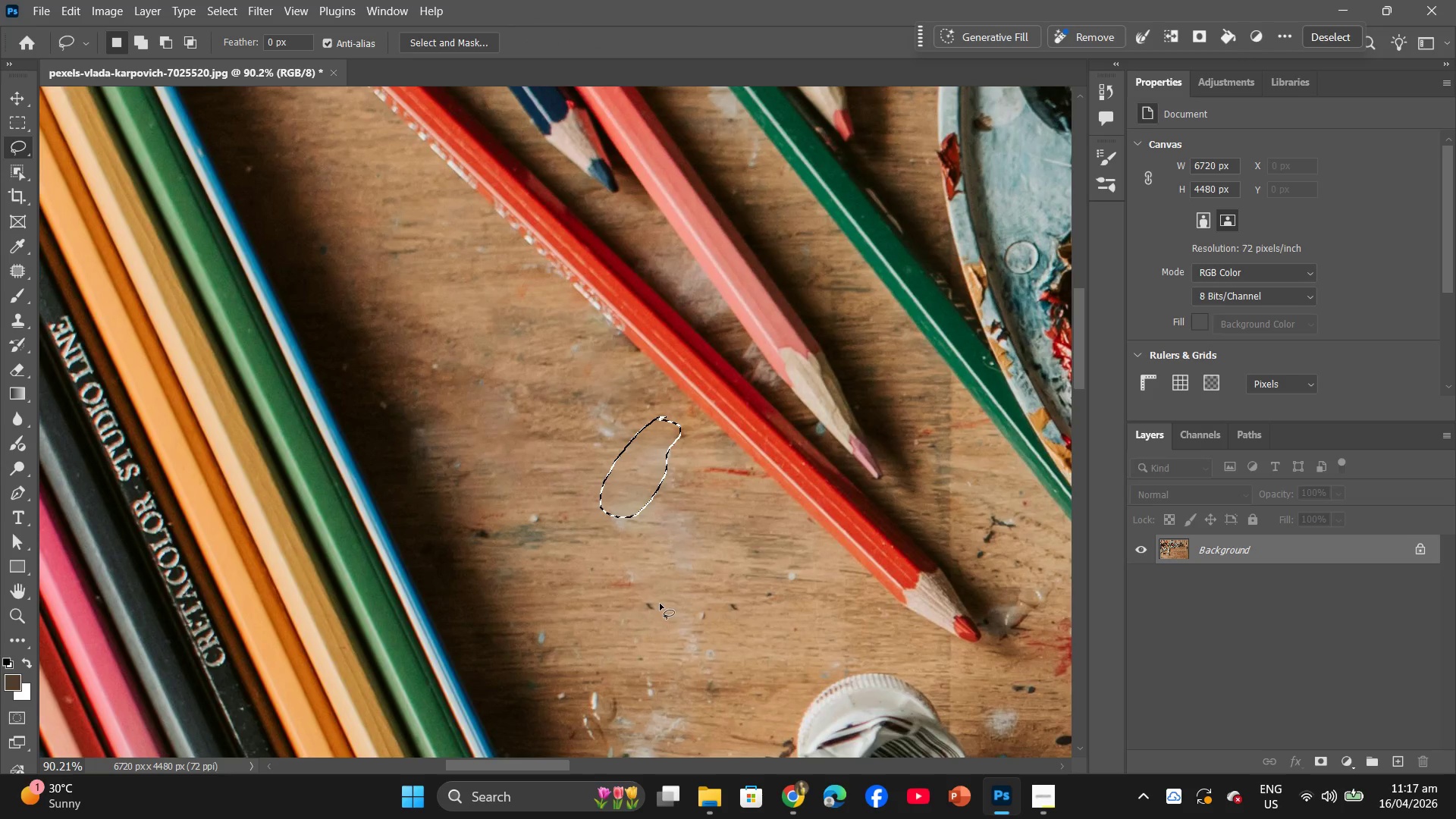 
left_click([666, 585])
 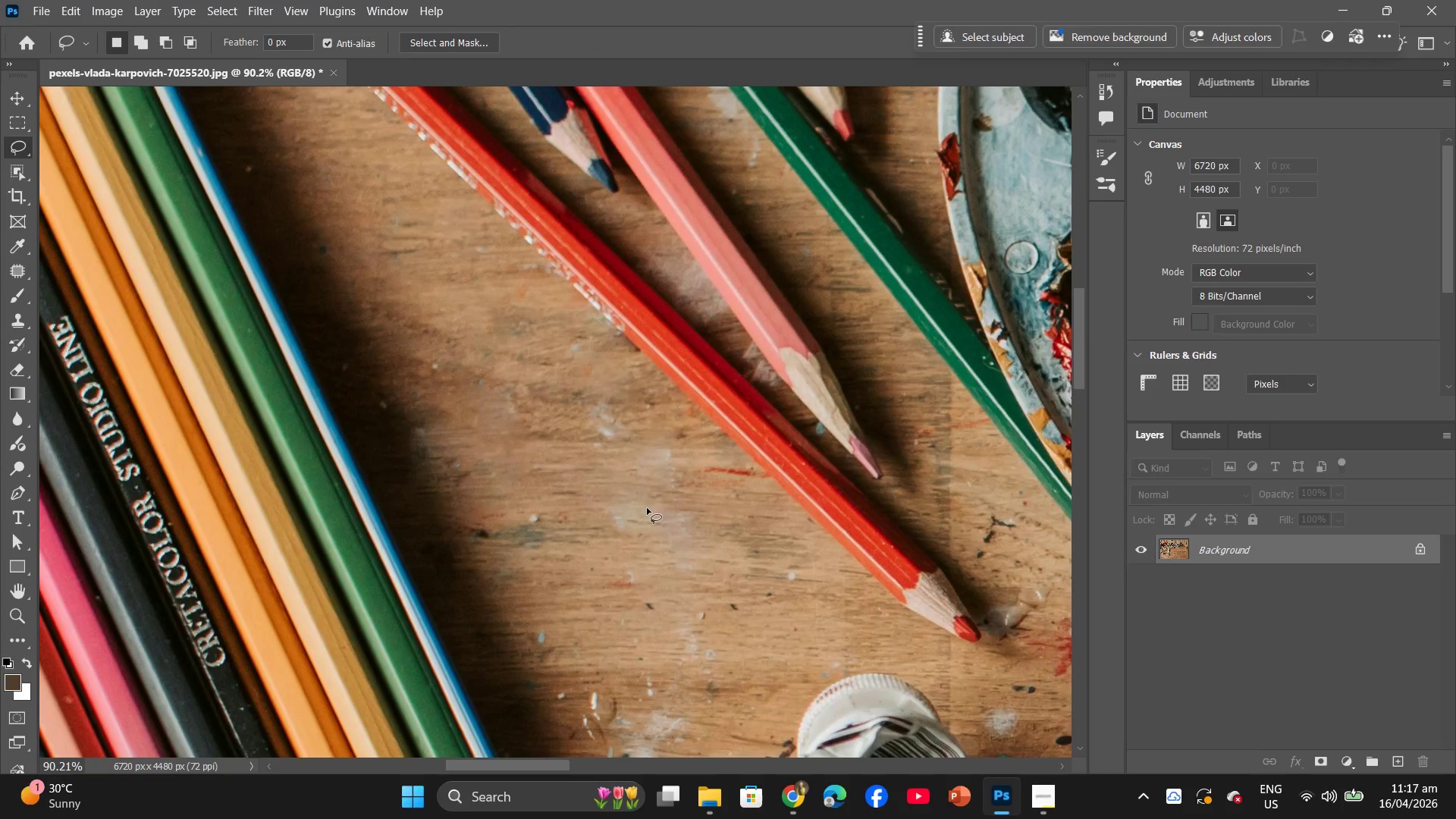 
left_click_drag(start_coordinate=[639, 492], to_coordinate=[631, 508])
 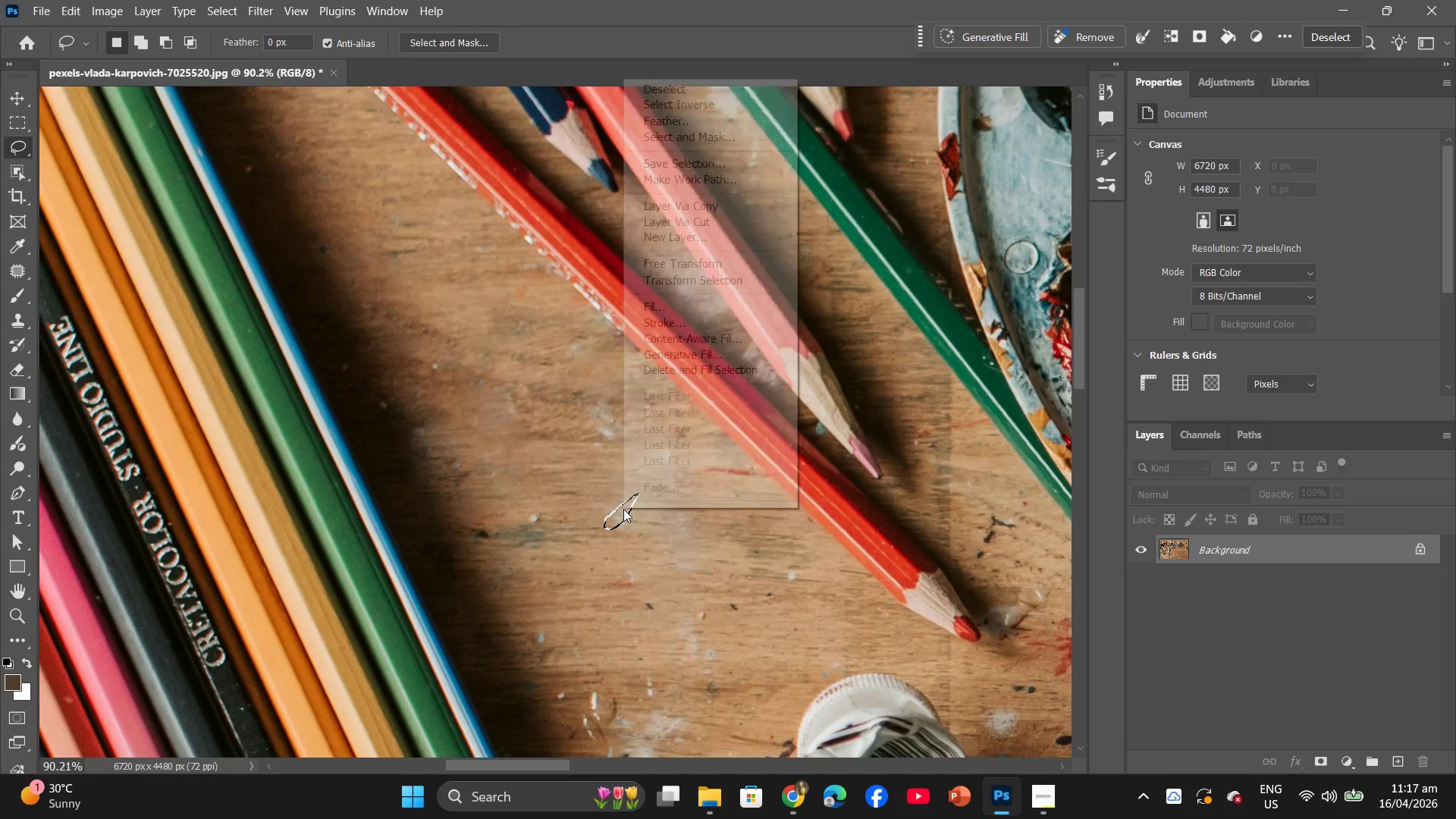 
left_click([698, 307])
 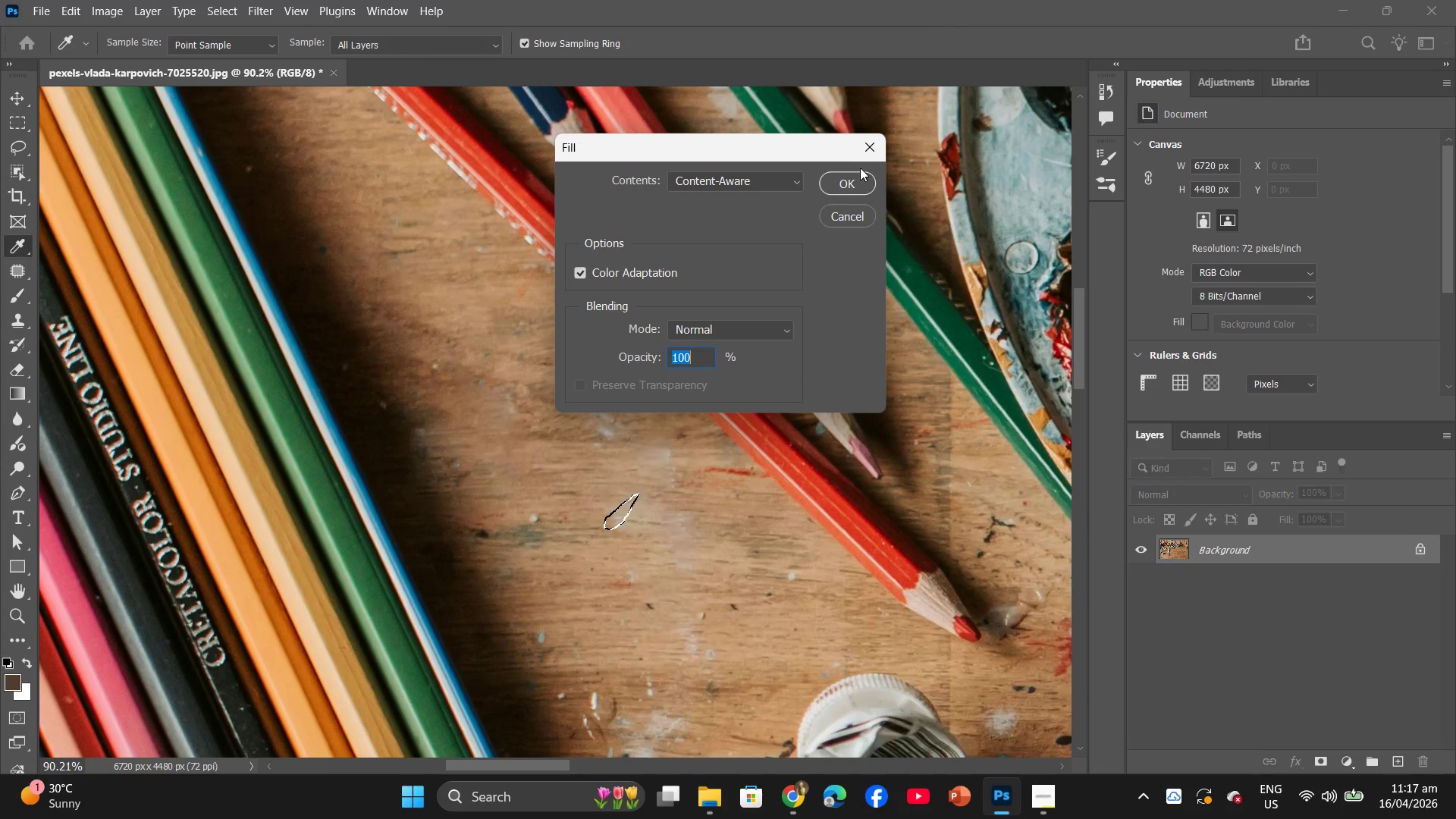 
left_click([852, 183])
 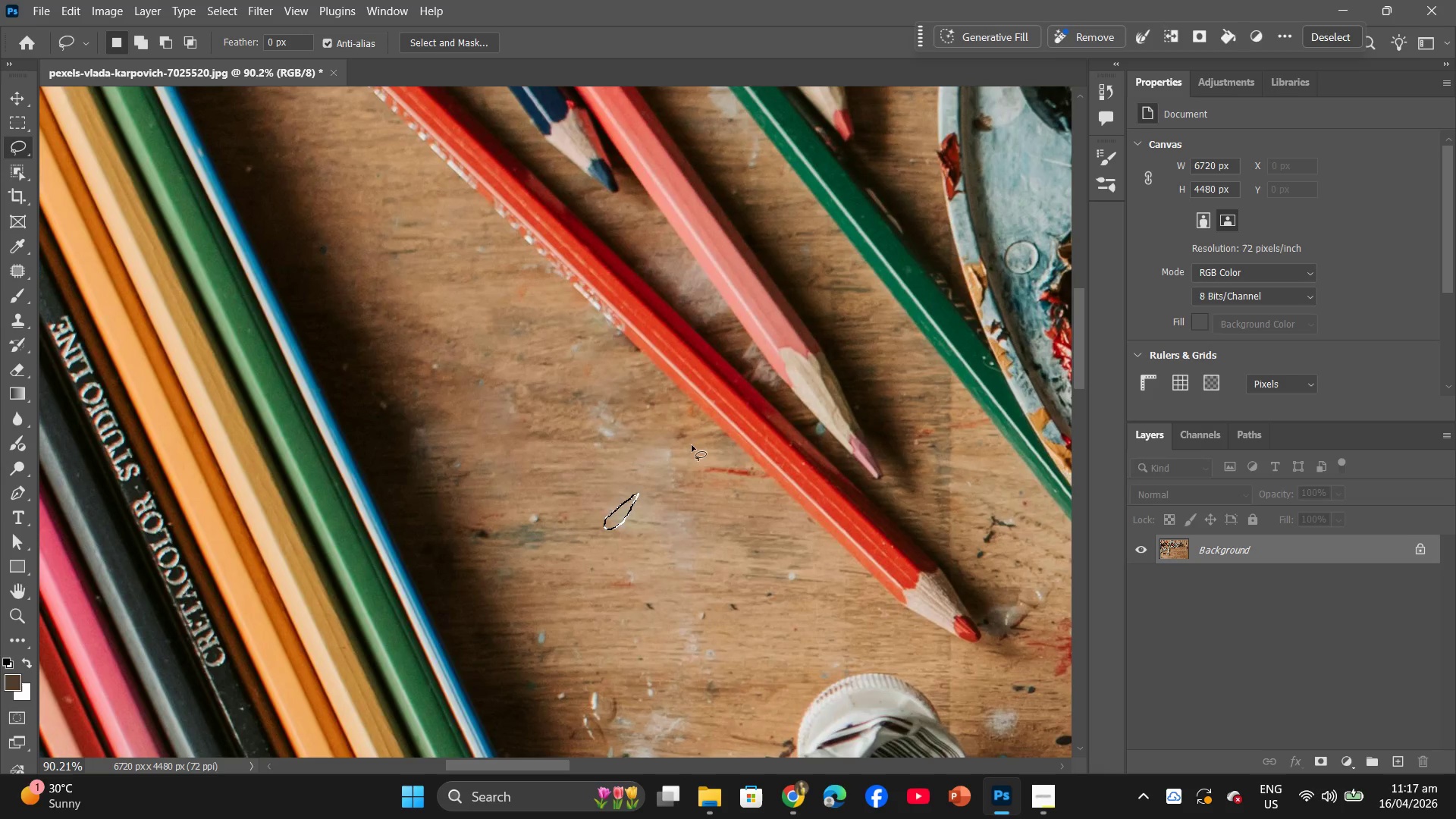 
left_click([686, 463])
 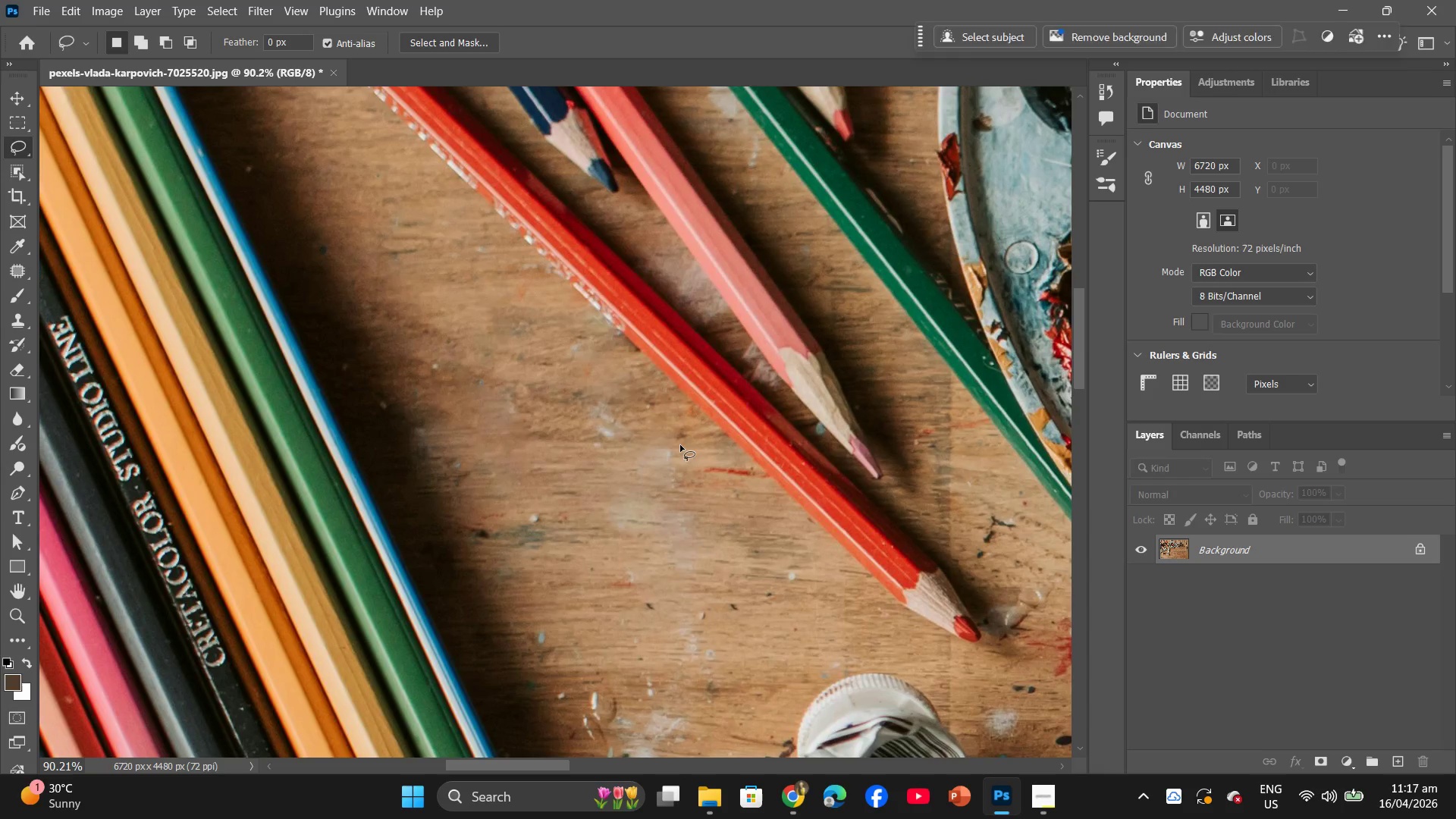 
left_click_drag(start_coordinate=[679, 444], to_coordinate=[686, 438])
 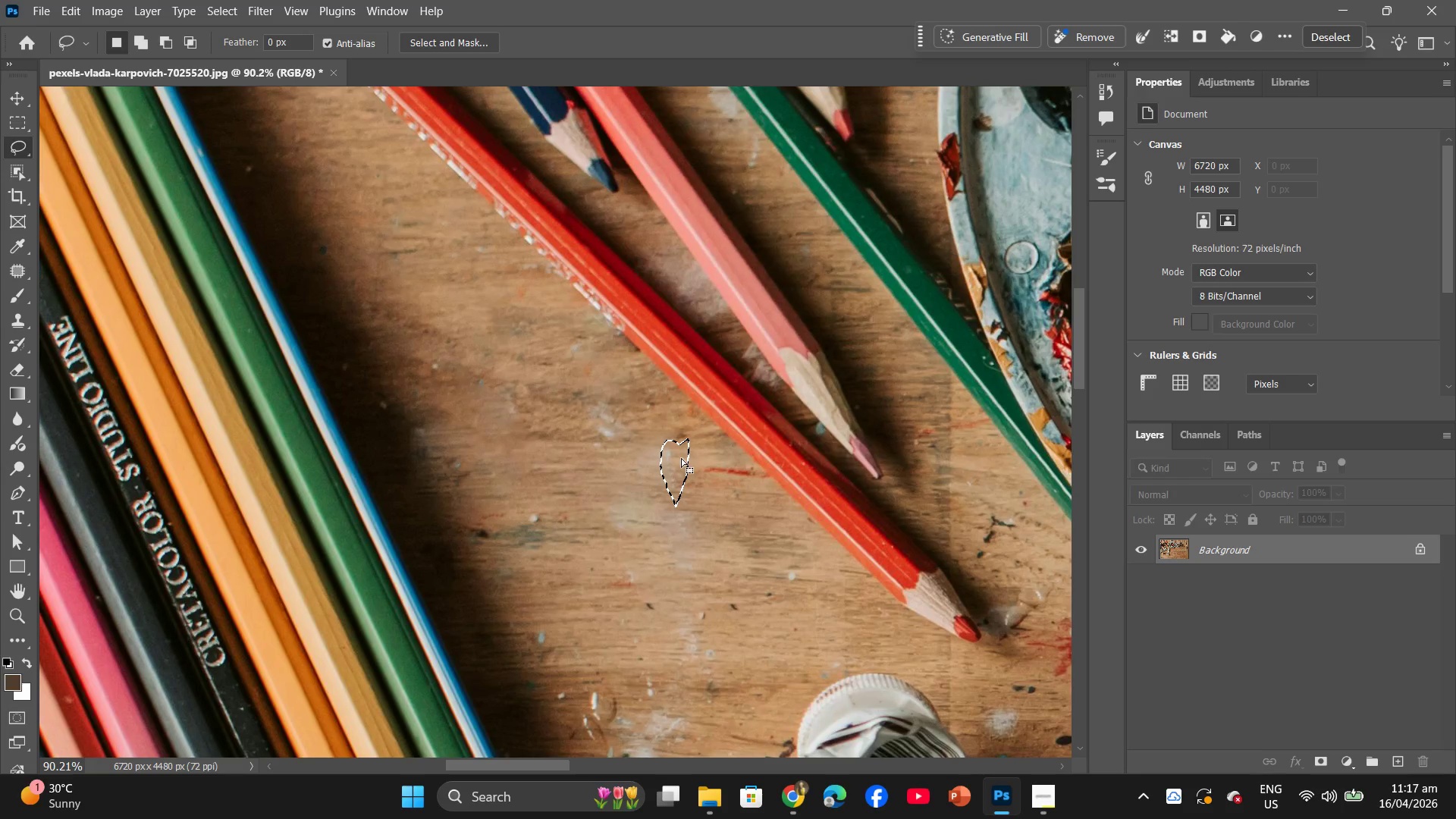 
right_click([681, 458])
 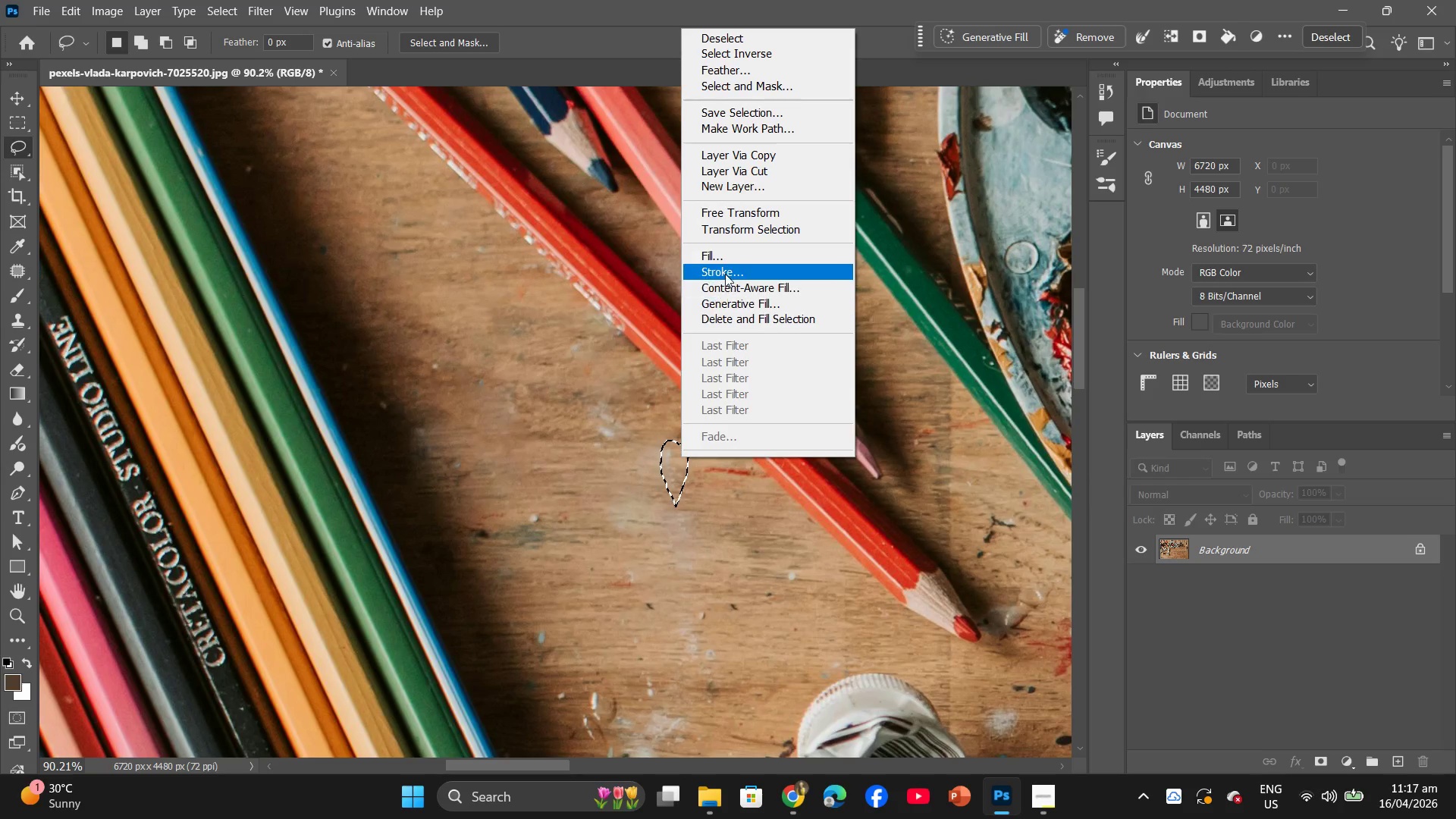 
left_click([725, 267])
 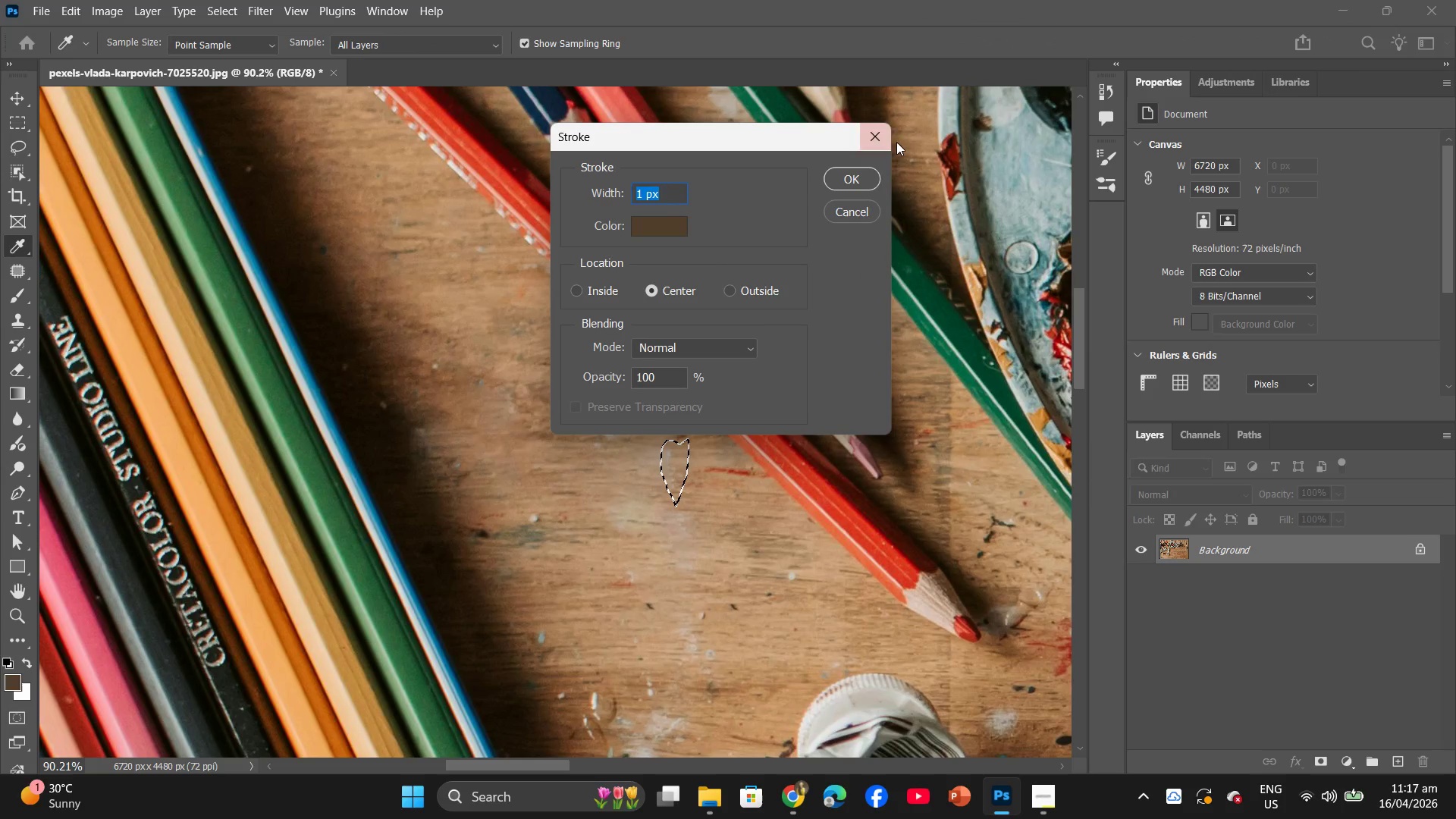 
double_click([875, 149])
 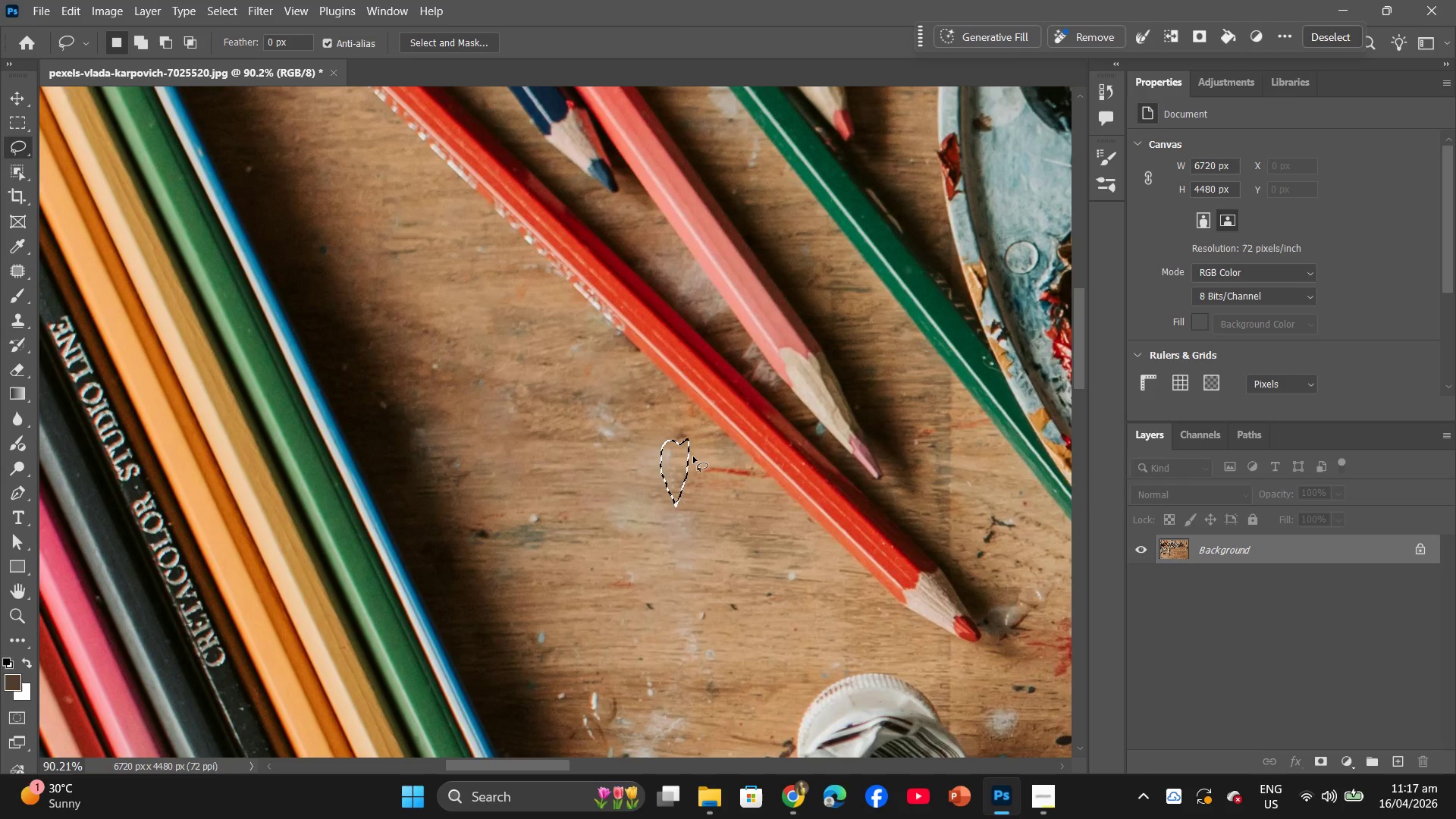 
right_click([678, 462])
 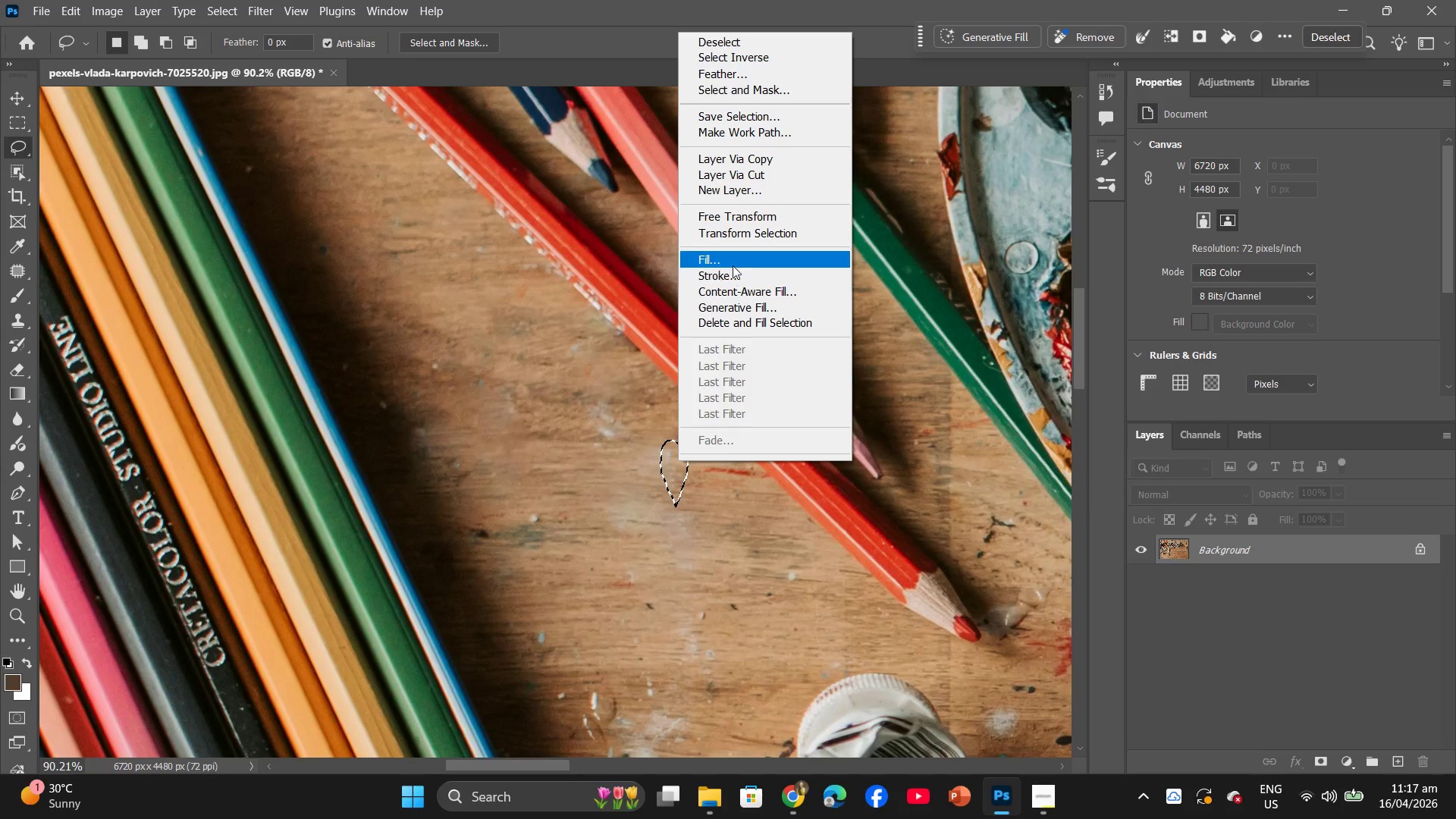 
left_click([733, 265])
 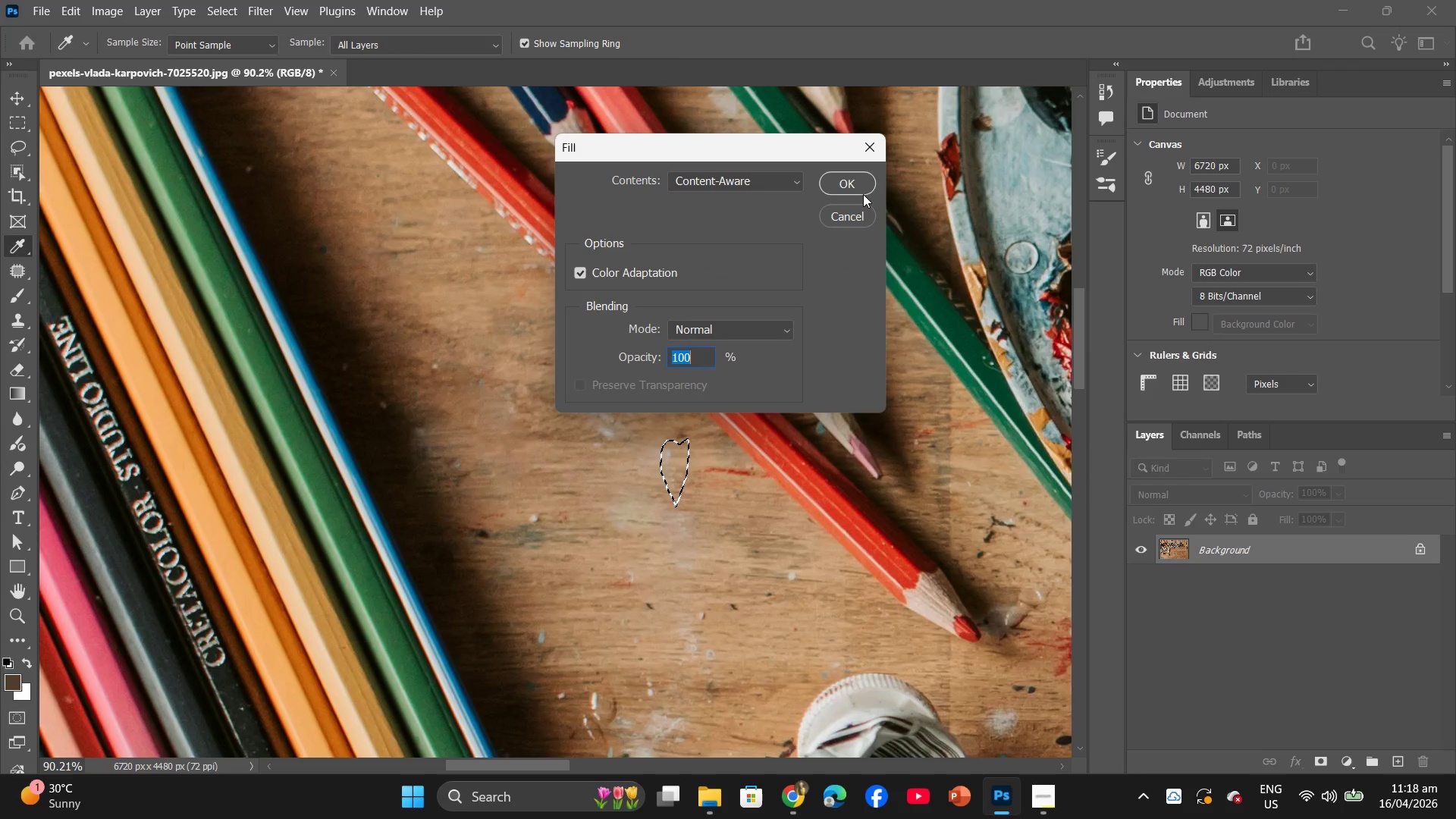 
left_click([861, 187])
 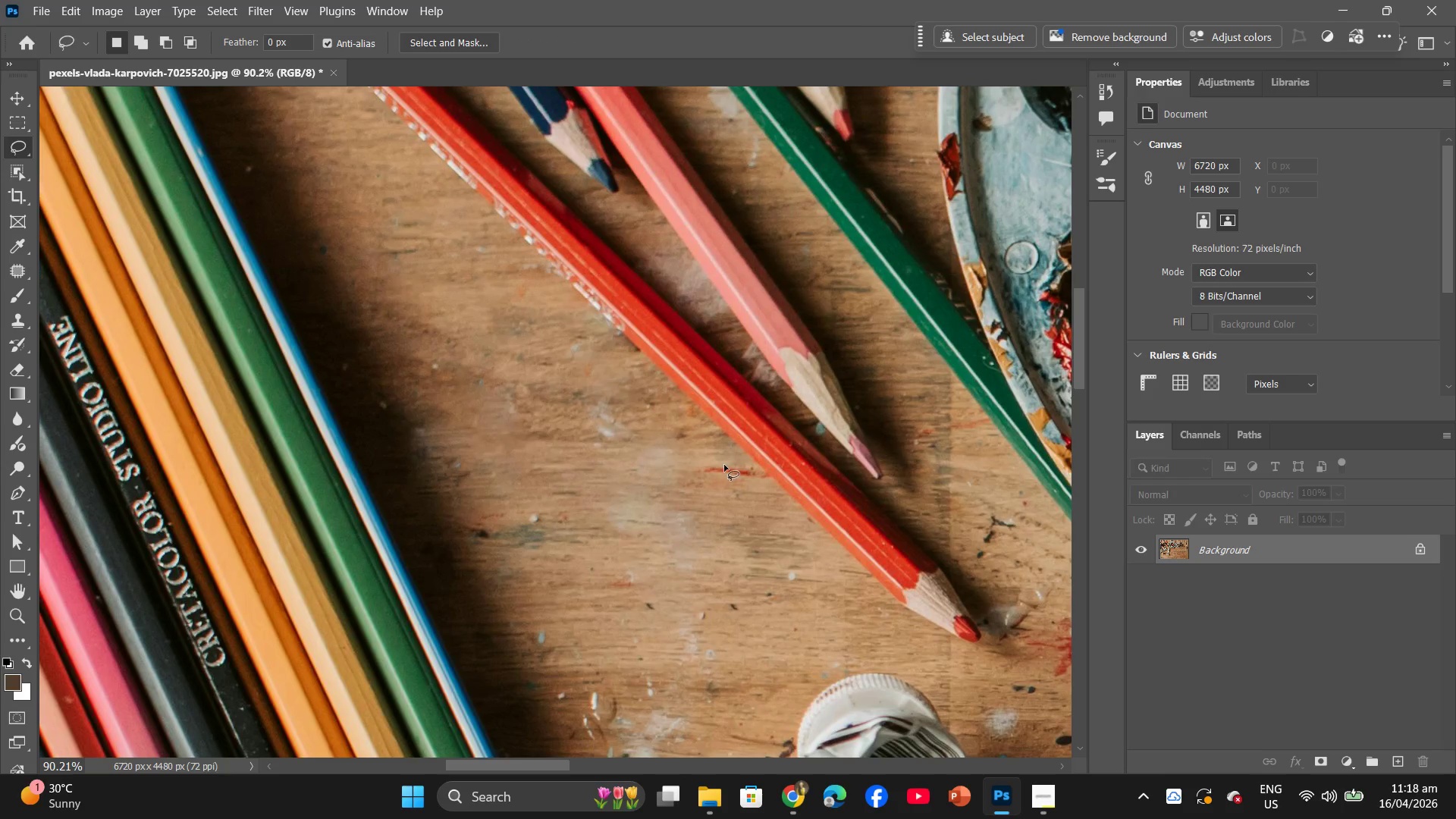 
left_click_drag(start_coordinate=[730, 457], to_coordinate=[717, 457])
 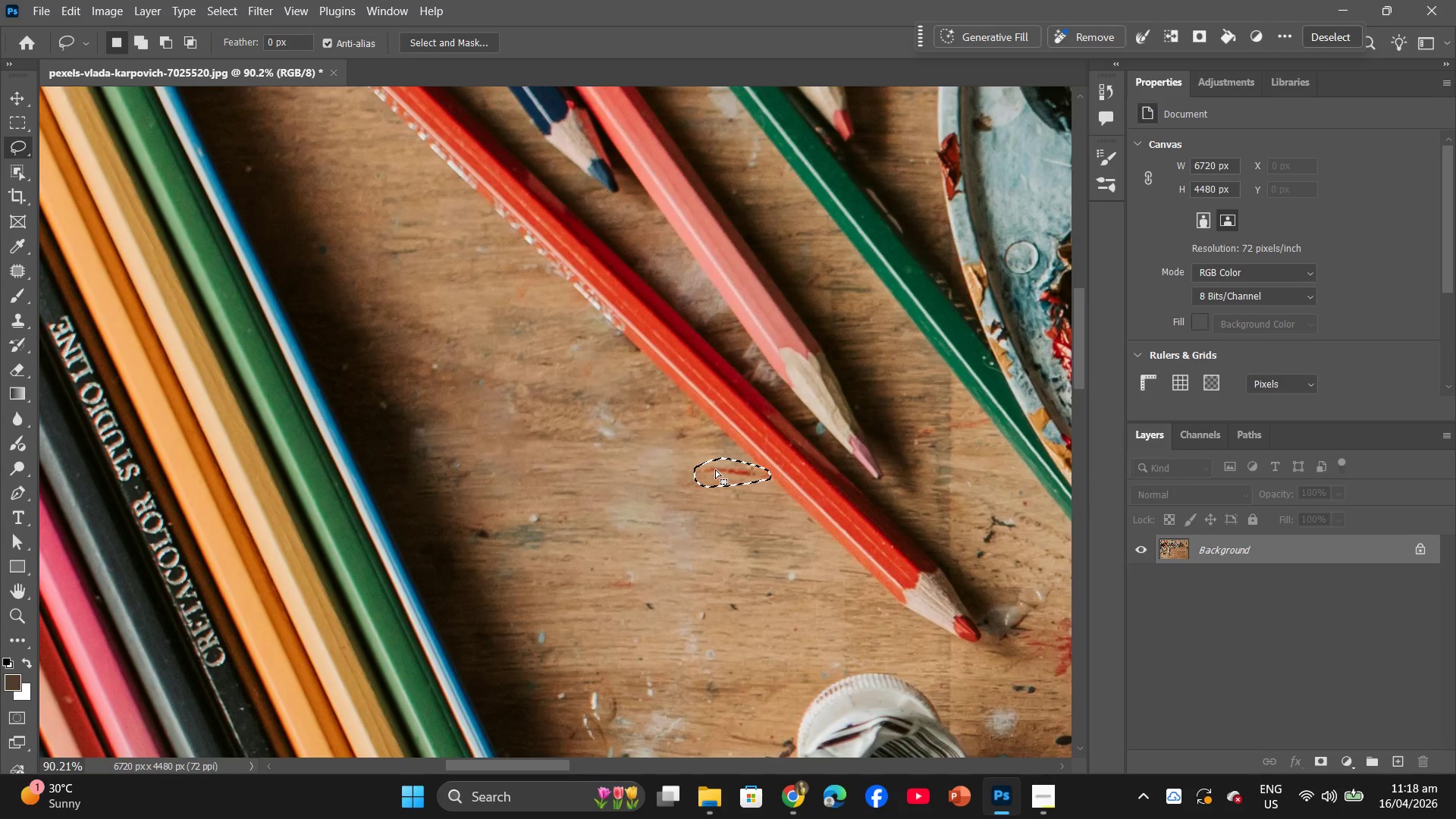 
right_click([715, 469])
 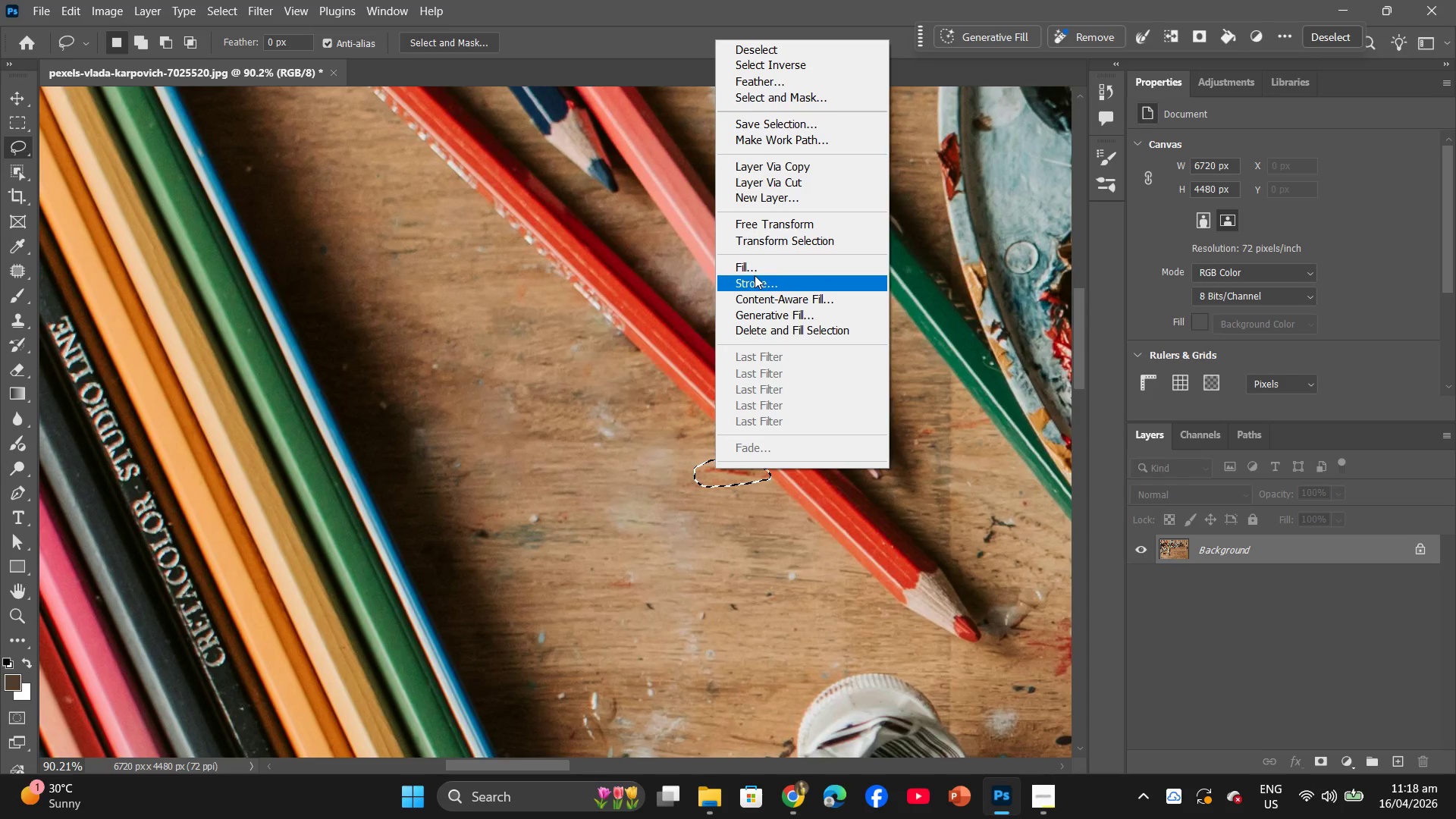 
left_click([755, 271])
 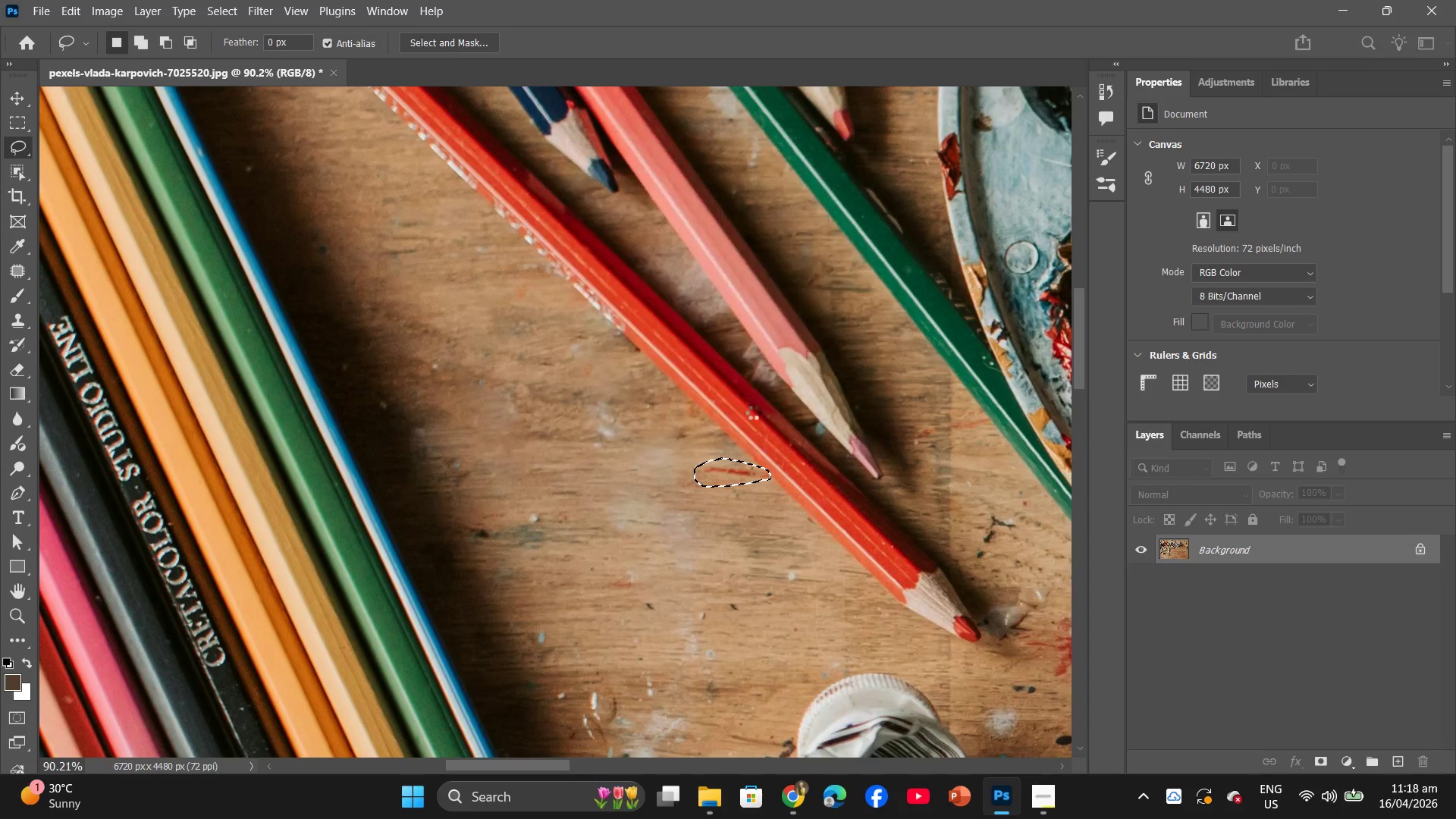 
left_click([730, 529])
 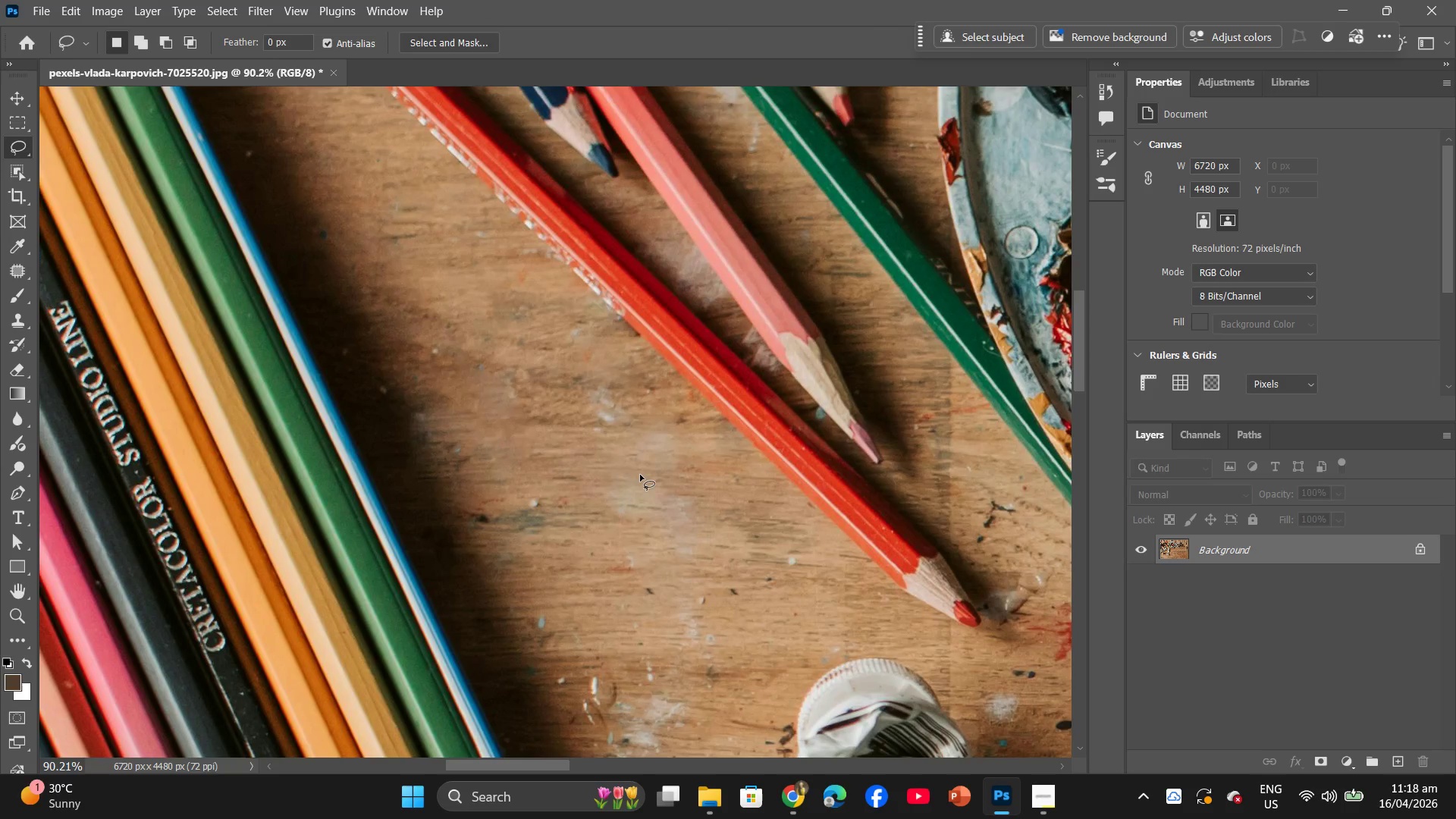 
scroll: coordinate [632, 485], scroll_direction: down, amount: 12.0
 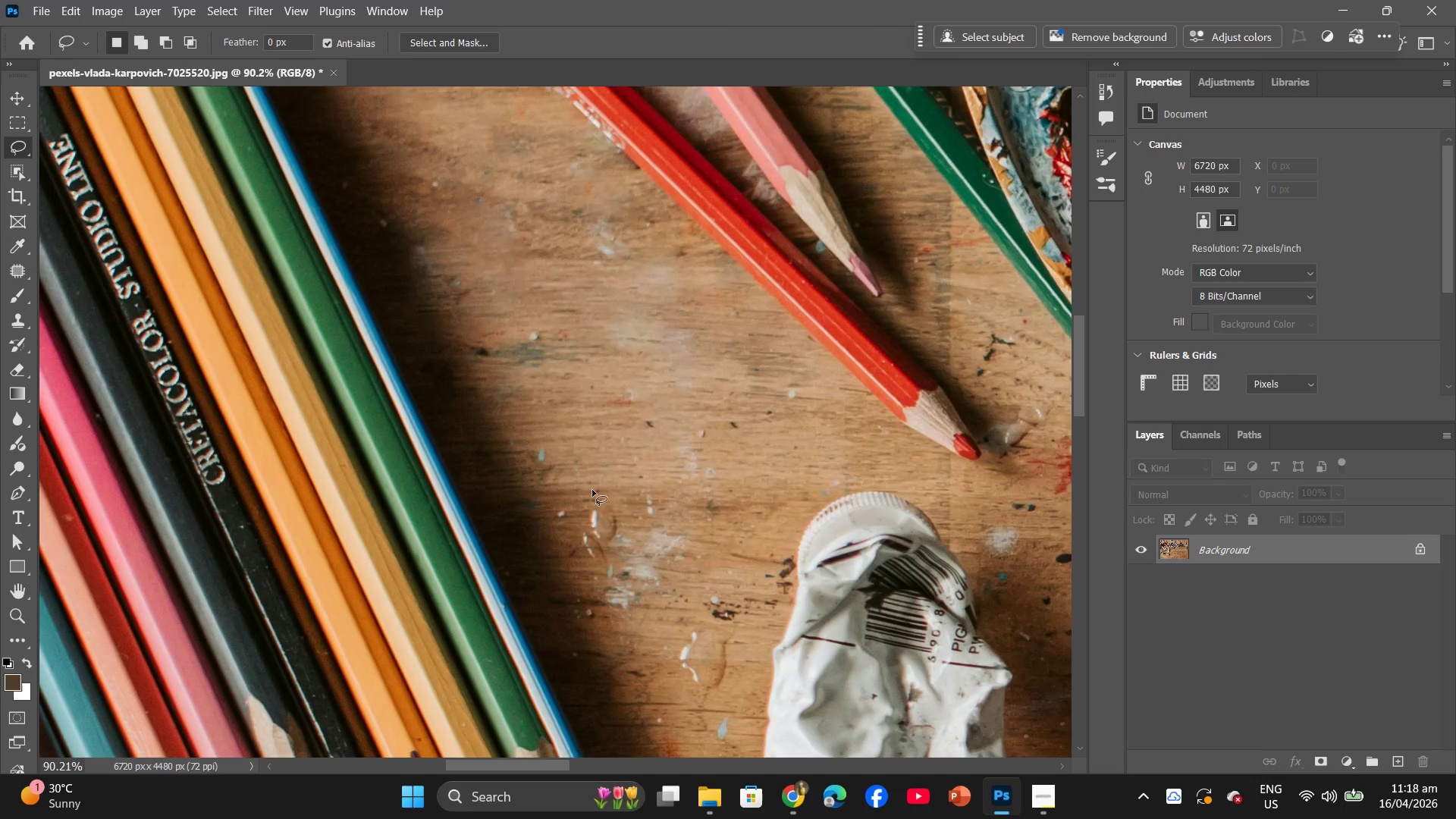 
left_click_drag(start_coordinate=[572, 507], to_coordinate=[563, 514])
 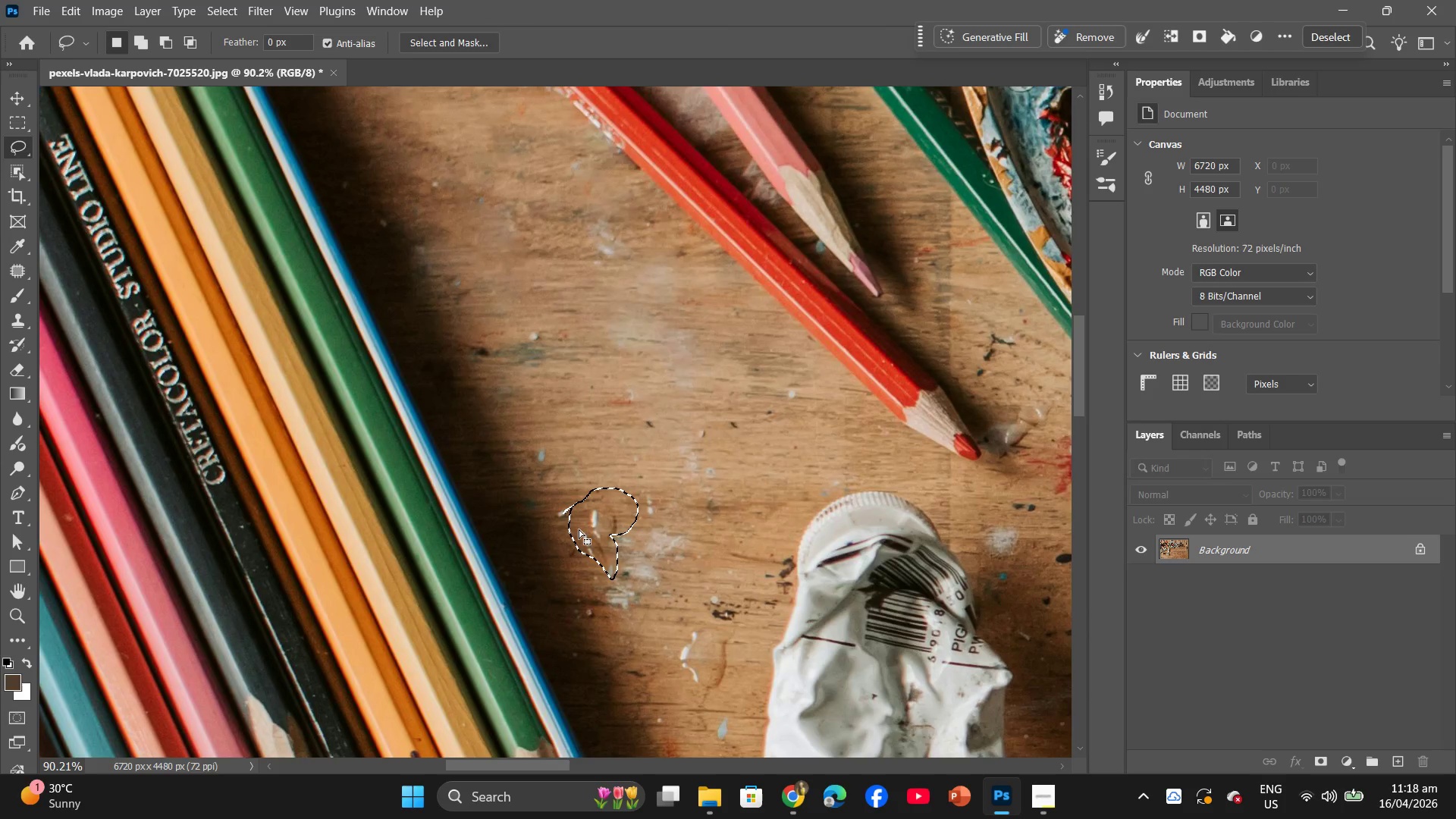 
right_click([579, 529])
 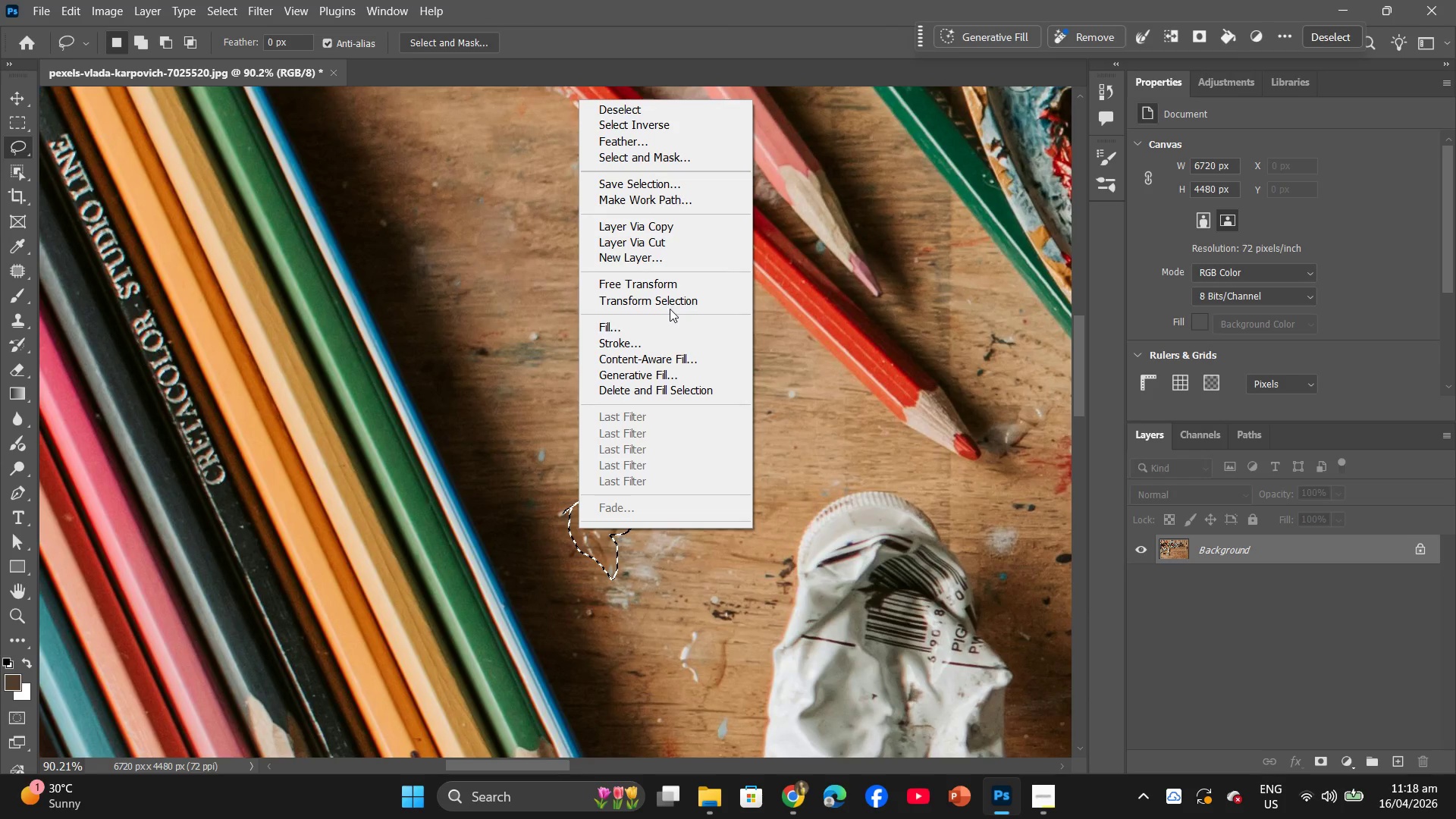 
left_click([659, 328])
 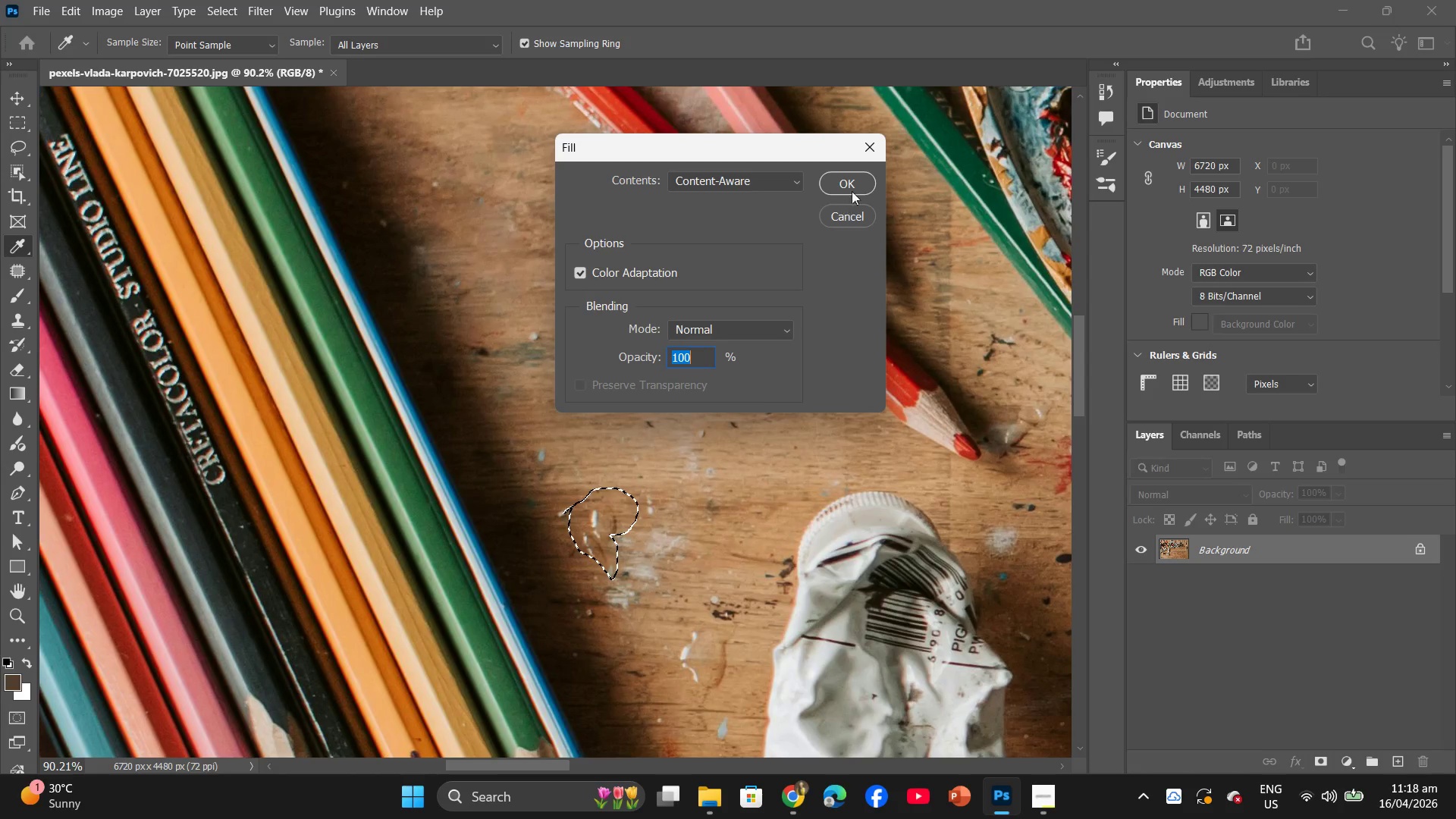 
left_click([854, 181])
 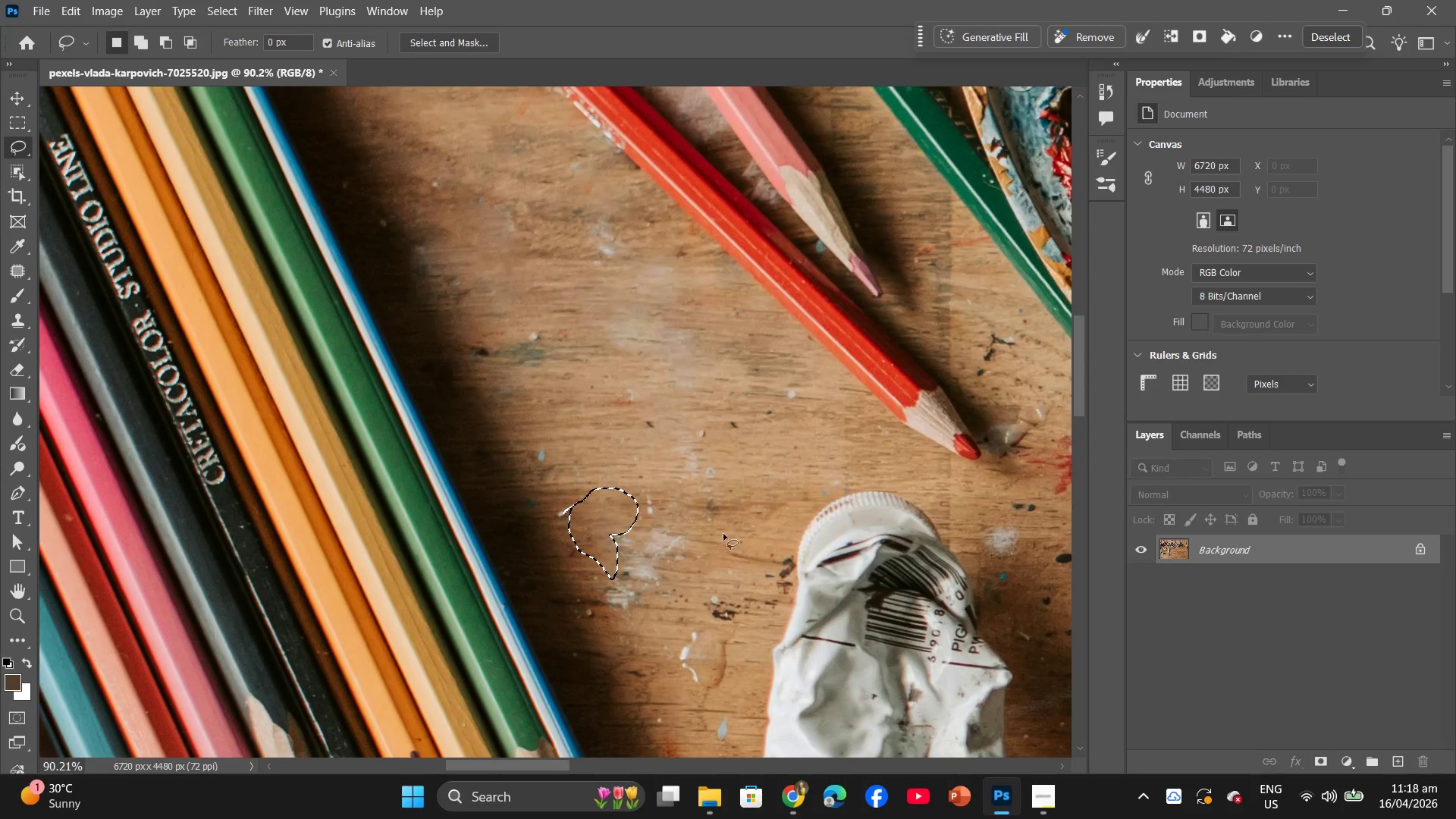 
scroll: coordinate [696, 550], scroll_direction: down, amount: 2.0
 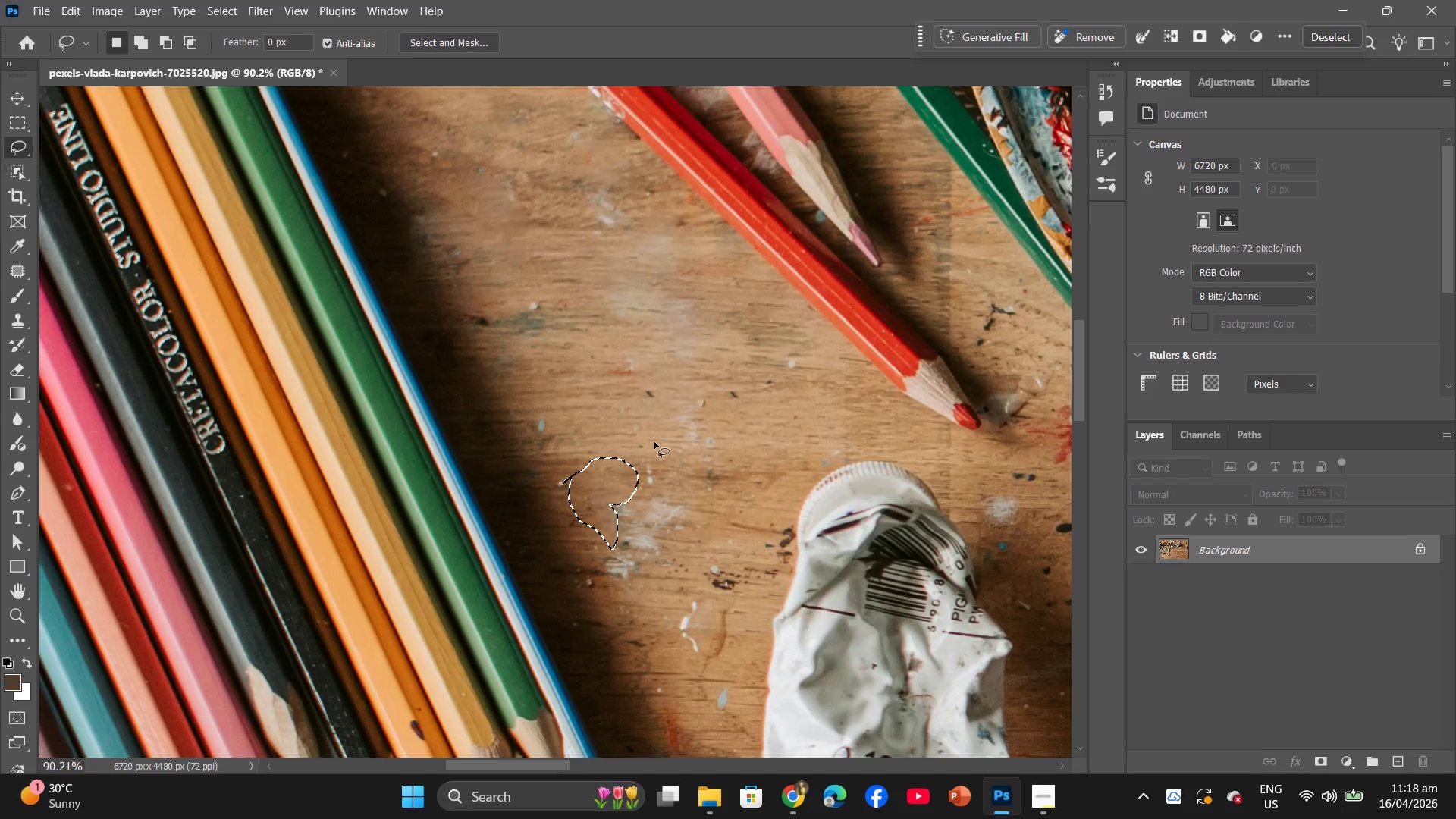 
scroll: coordinate [622, 430], scroll_direction: up, amount: 3.0
 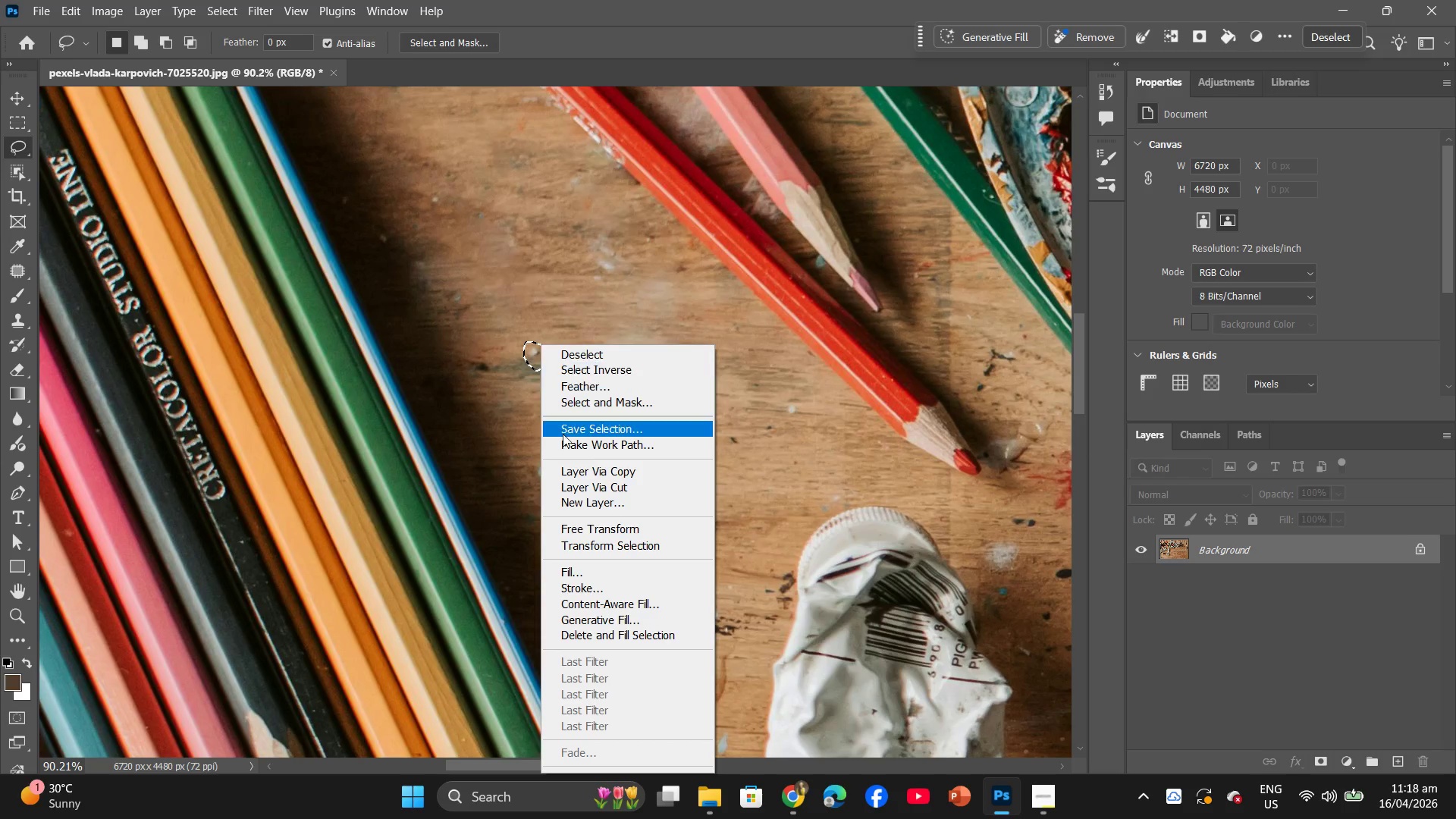 
left_click([585, 565])
 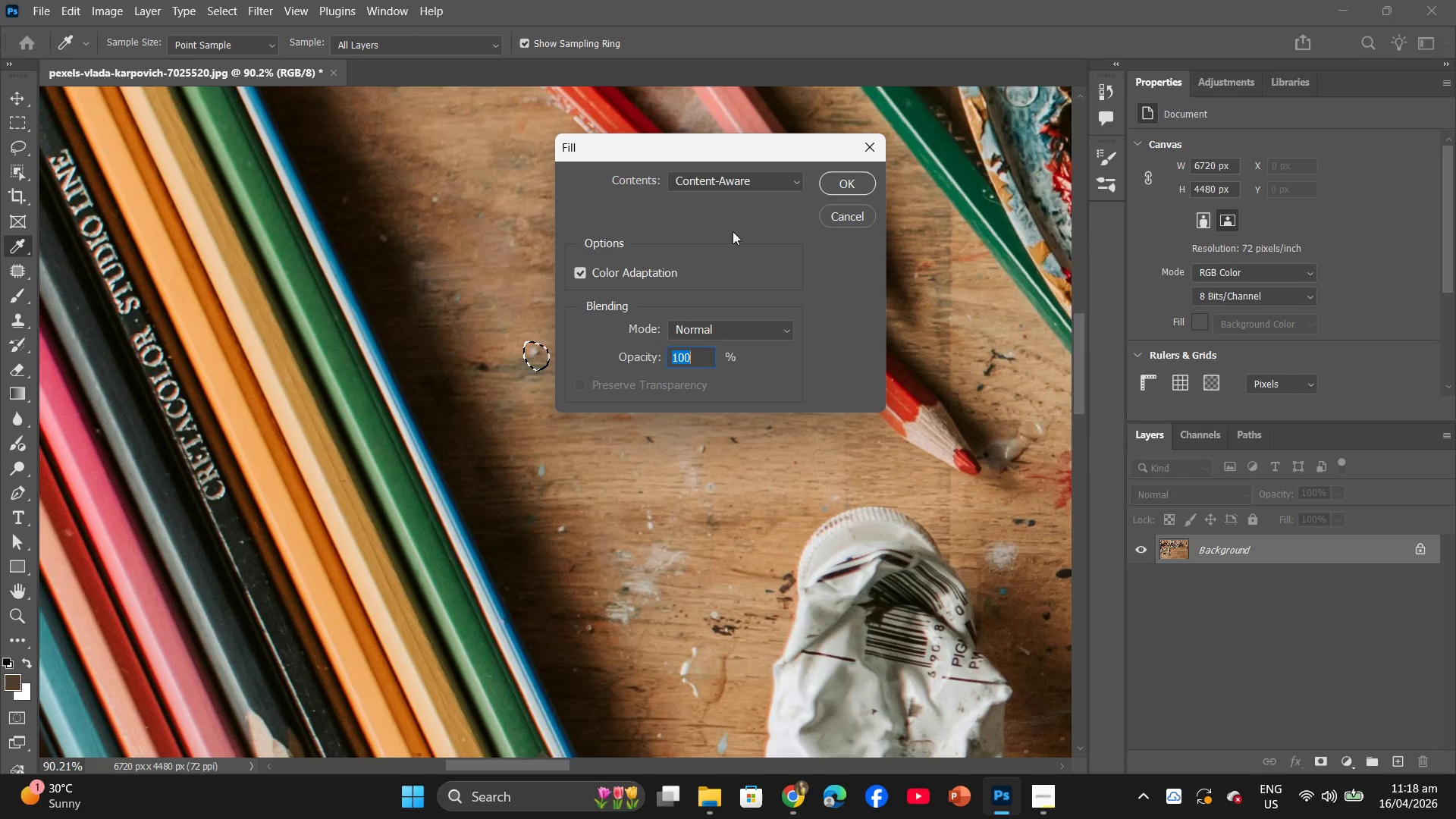 
left_click([843, 187])
 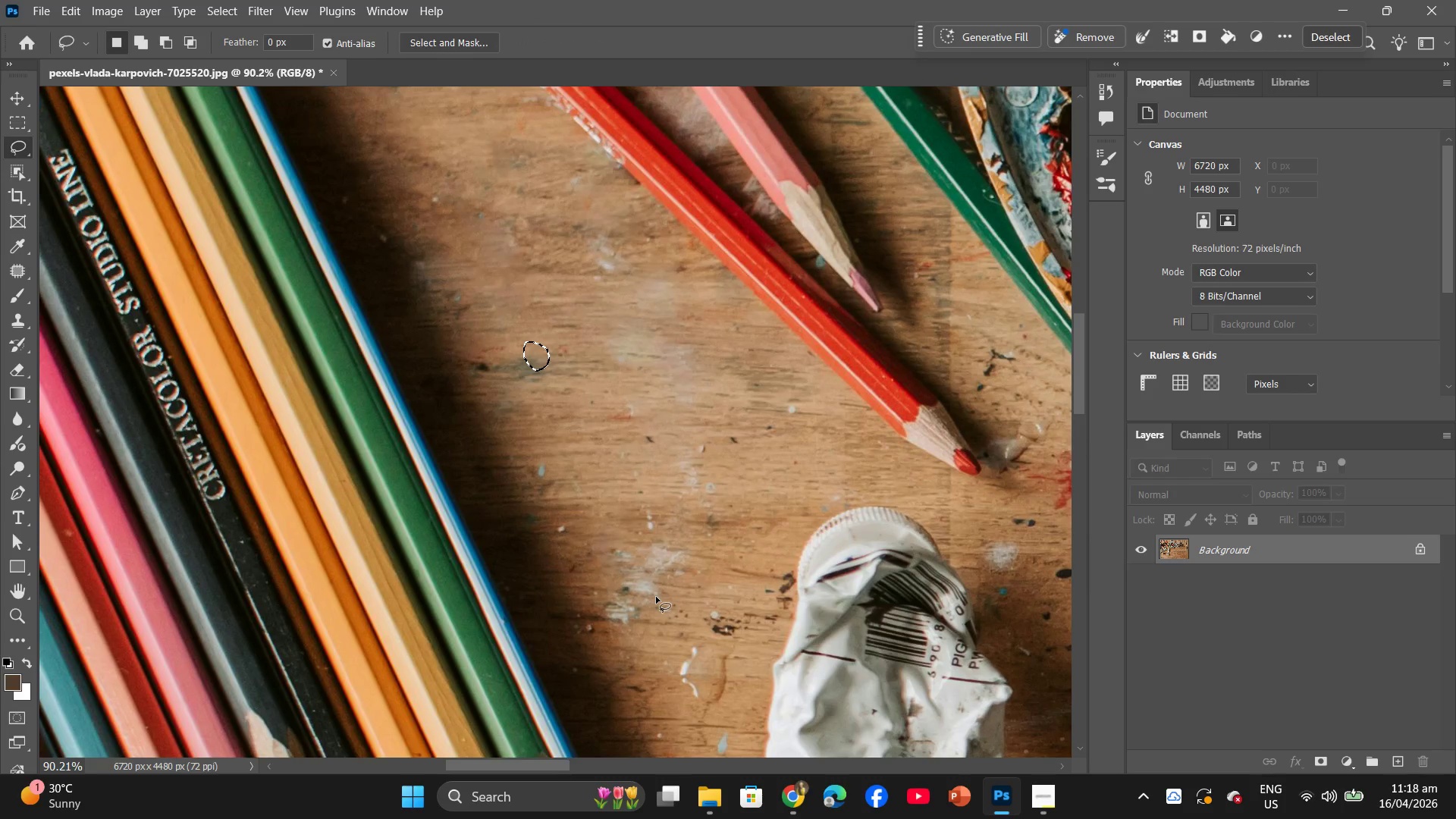 
scroll: coordinate [656, 595], scroll_direction: up, amount: 4.0
 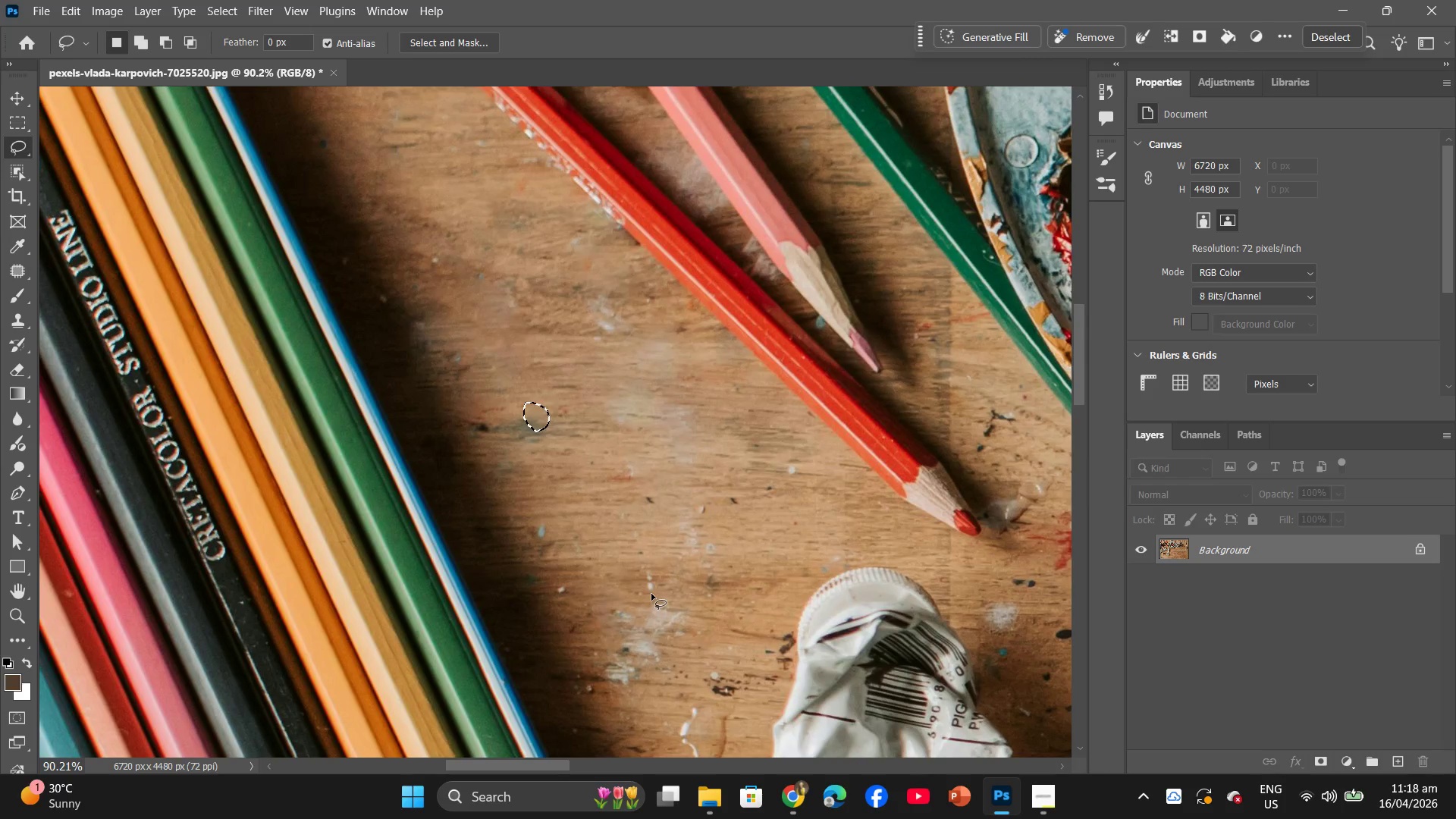 
wait(5.62)
 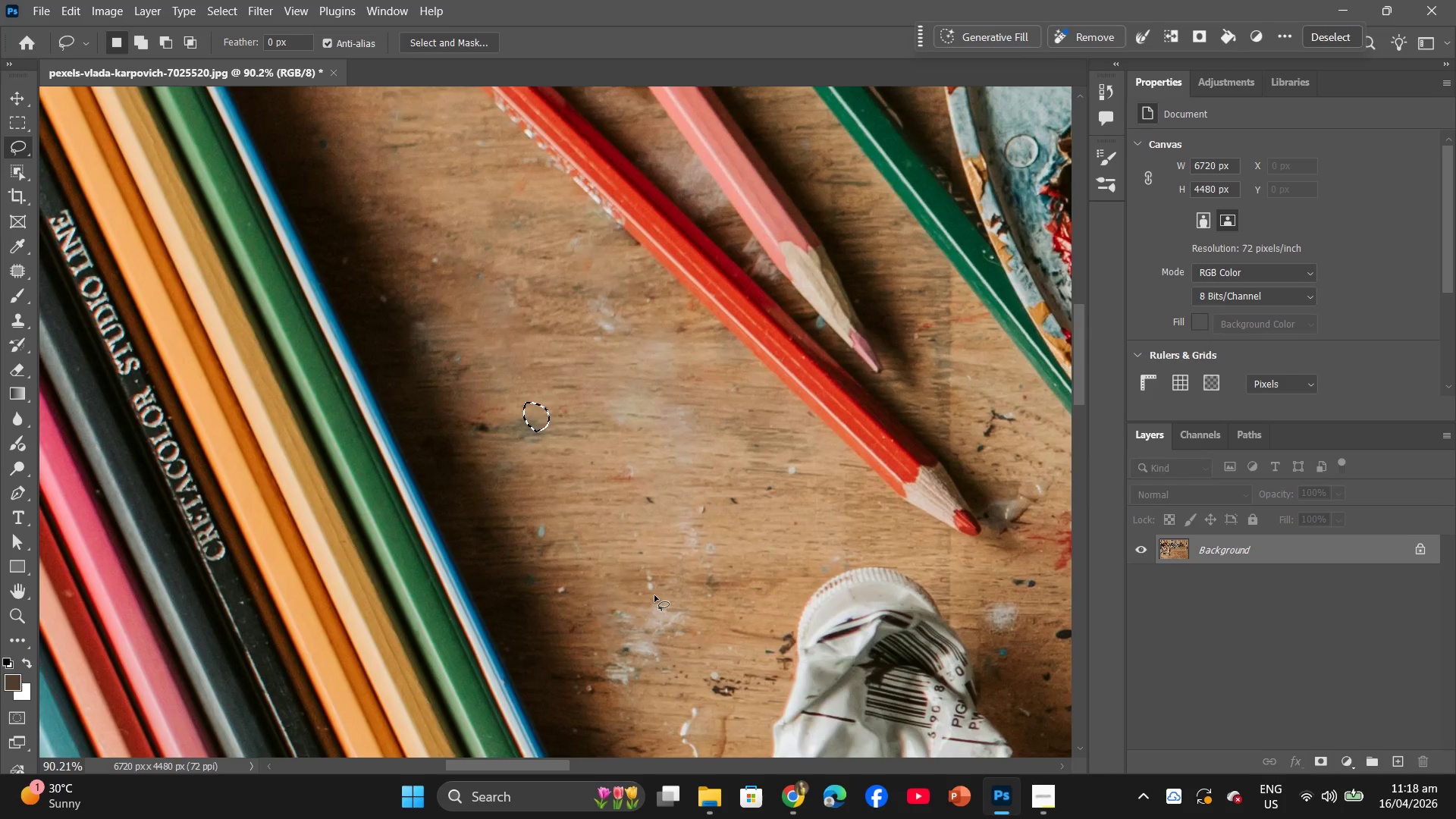 
scroll: coordinate [551, 588], scroll_direction: up, amount: 1.0
 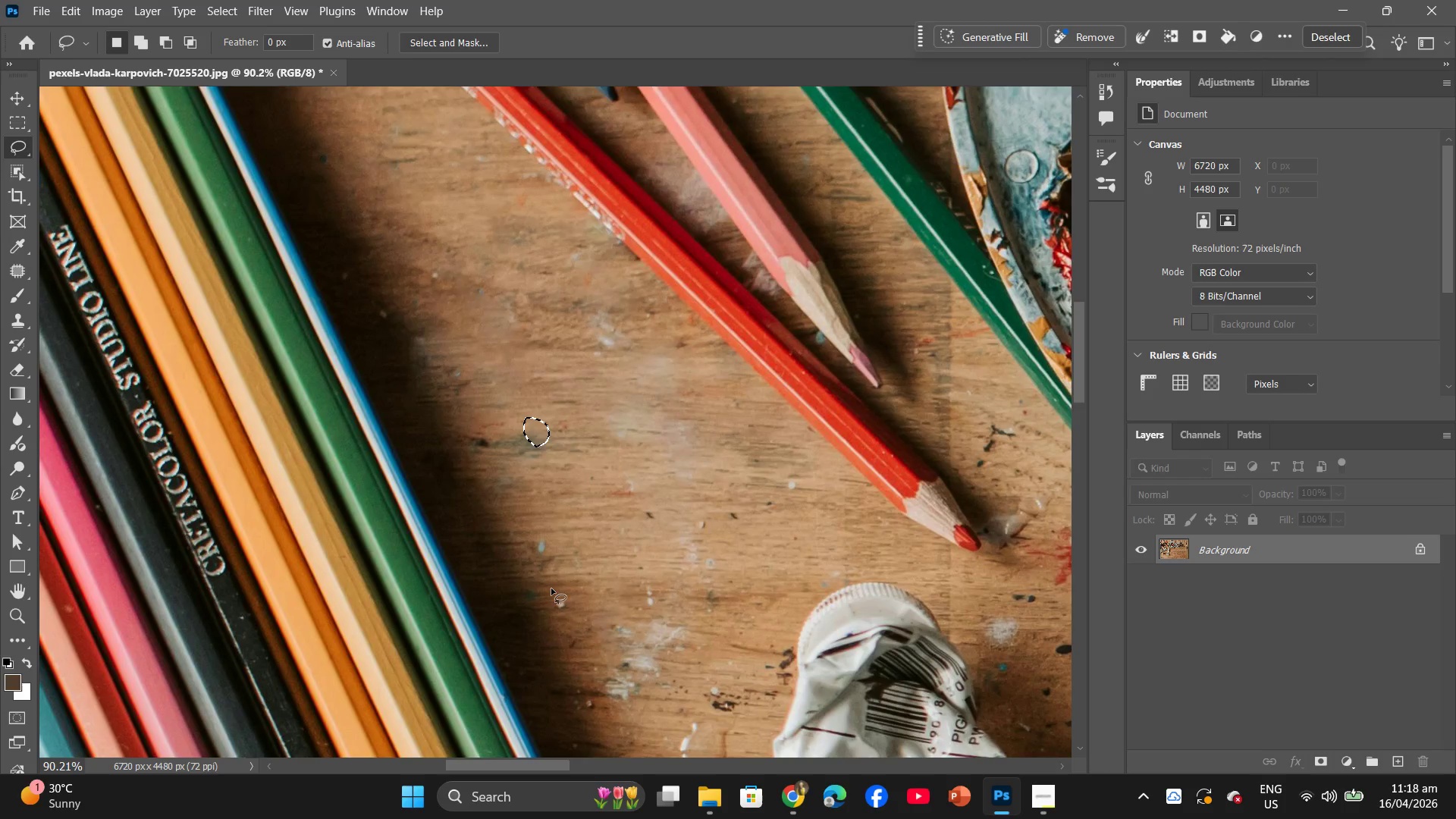 
scroll: coordinate [738, 659], scroll_direction: down, amount: 7.0
 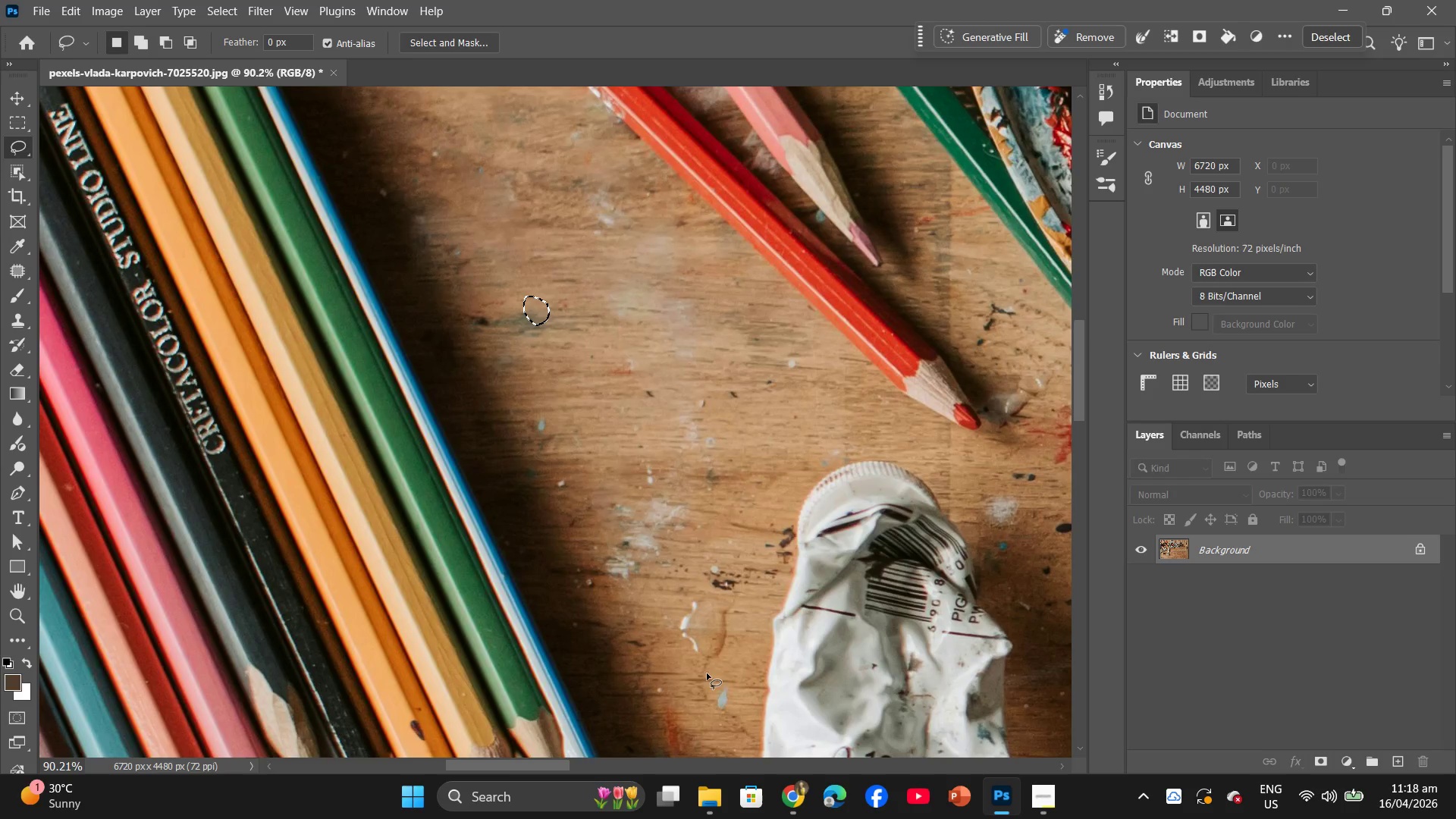 
hold_key(key=AltLeft, duration=1.14)
scroll: coordinate [693, 663], scroll_direction: down, amount: 17.0
 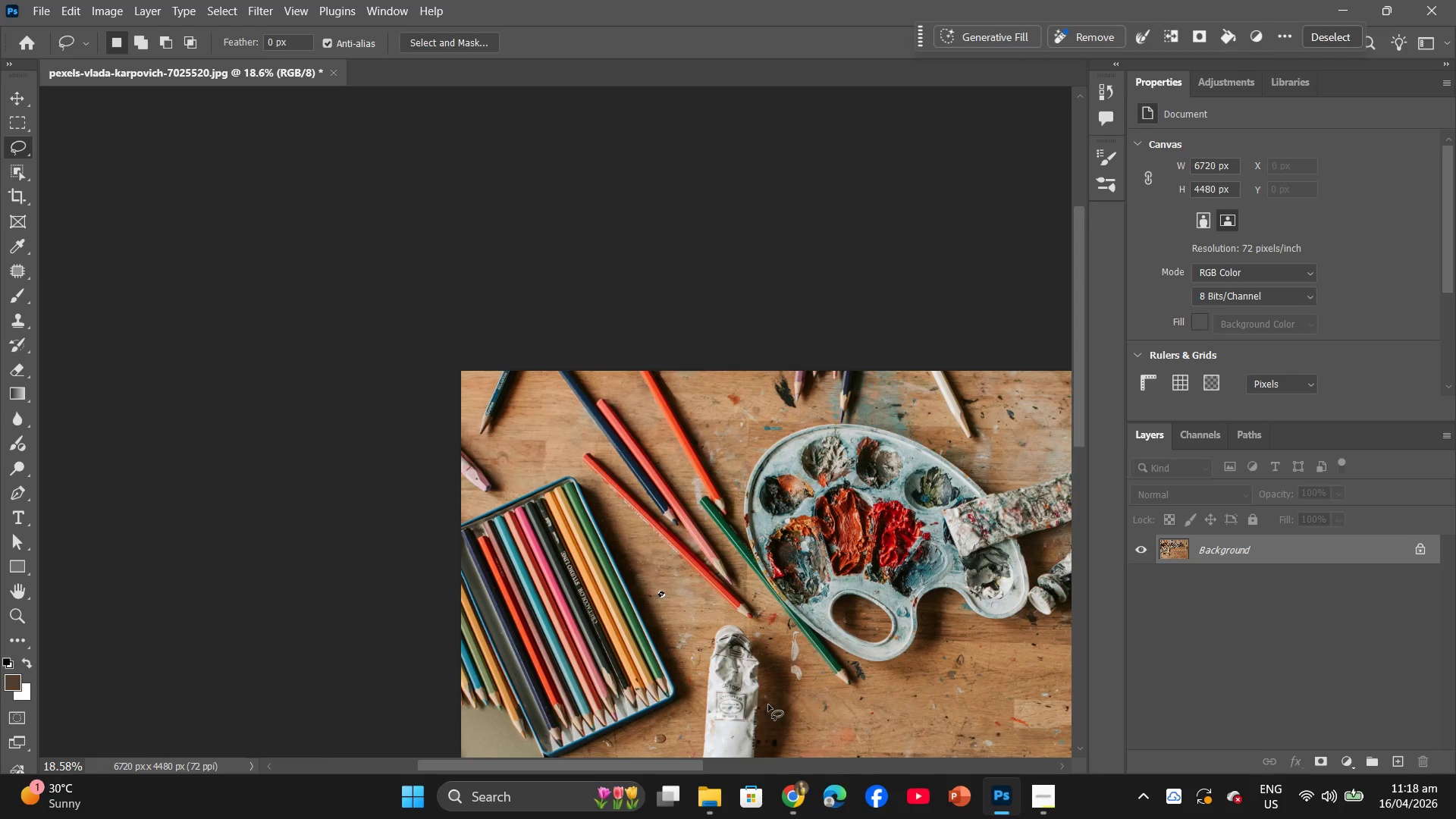 
hold_key(key=AltLeft, duration=0.92)
scroll: coordinate [677, 604], scroll_direction: up, amount: 6.0
 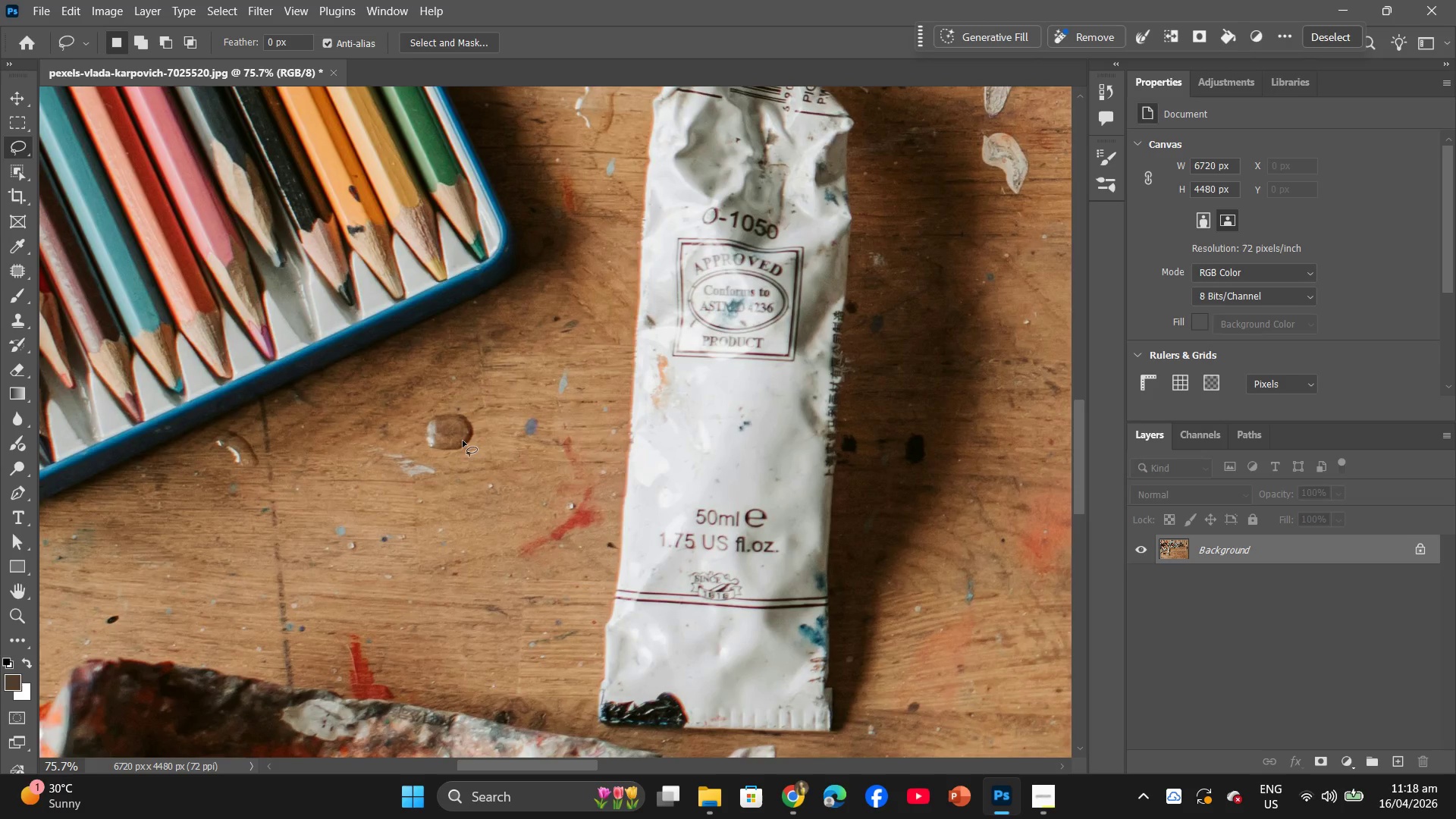 
right_click([438, 431])
 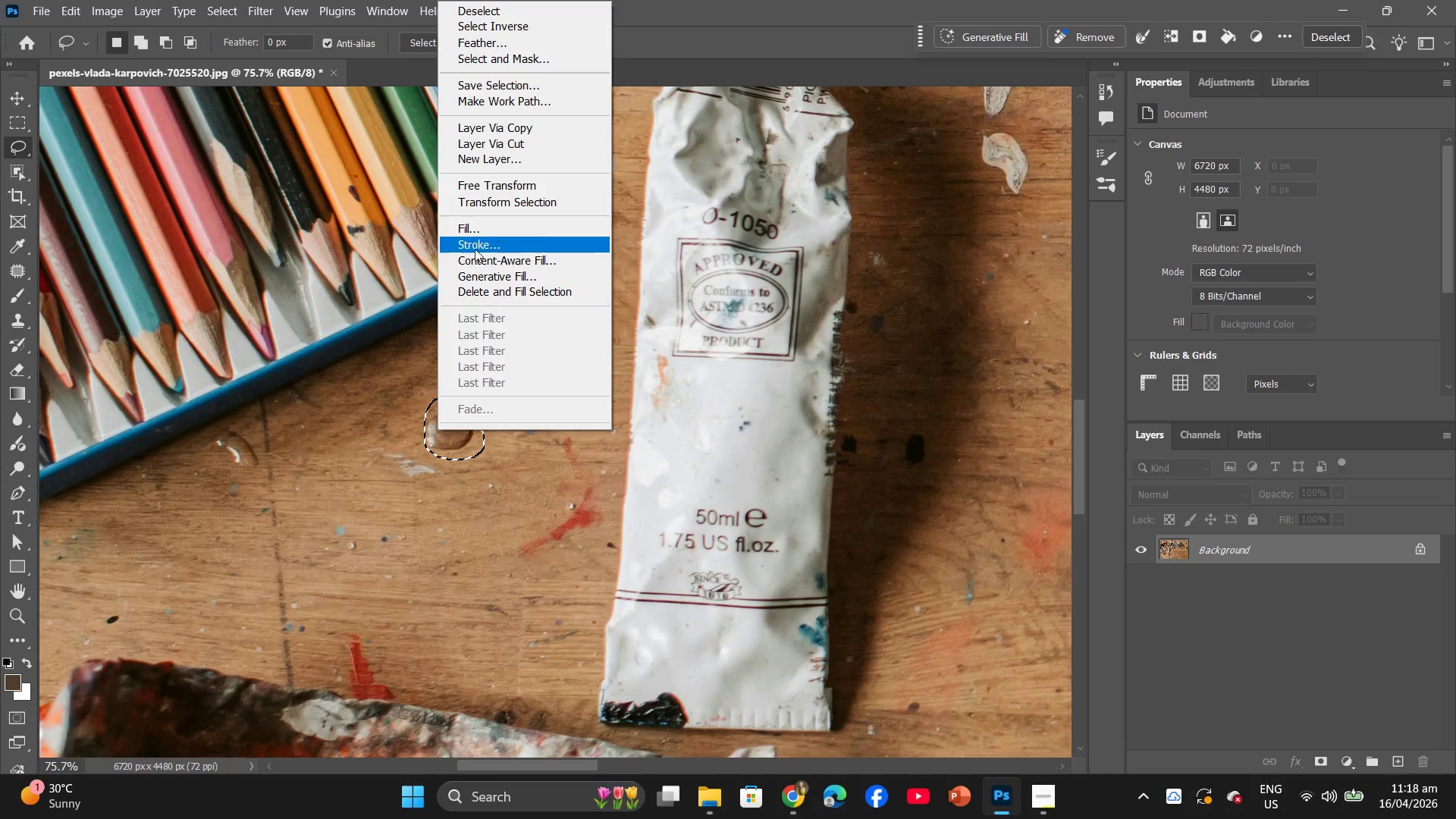 
left_click([477, 228])
 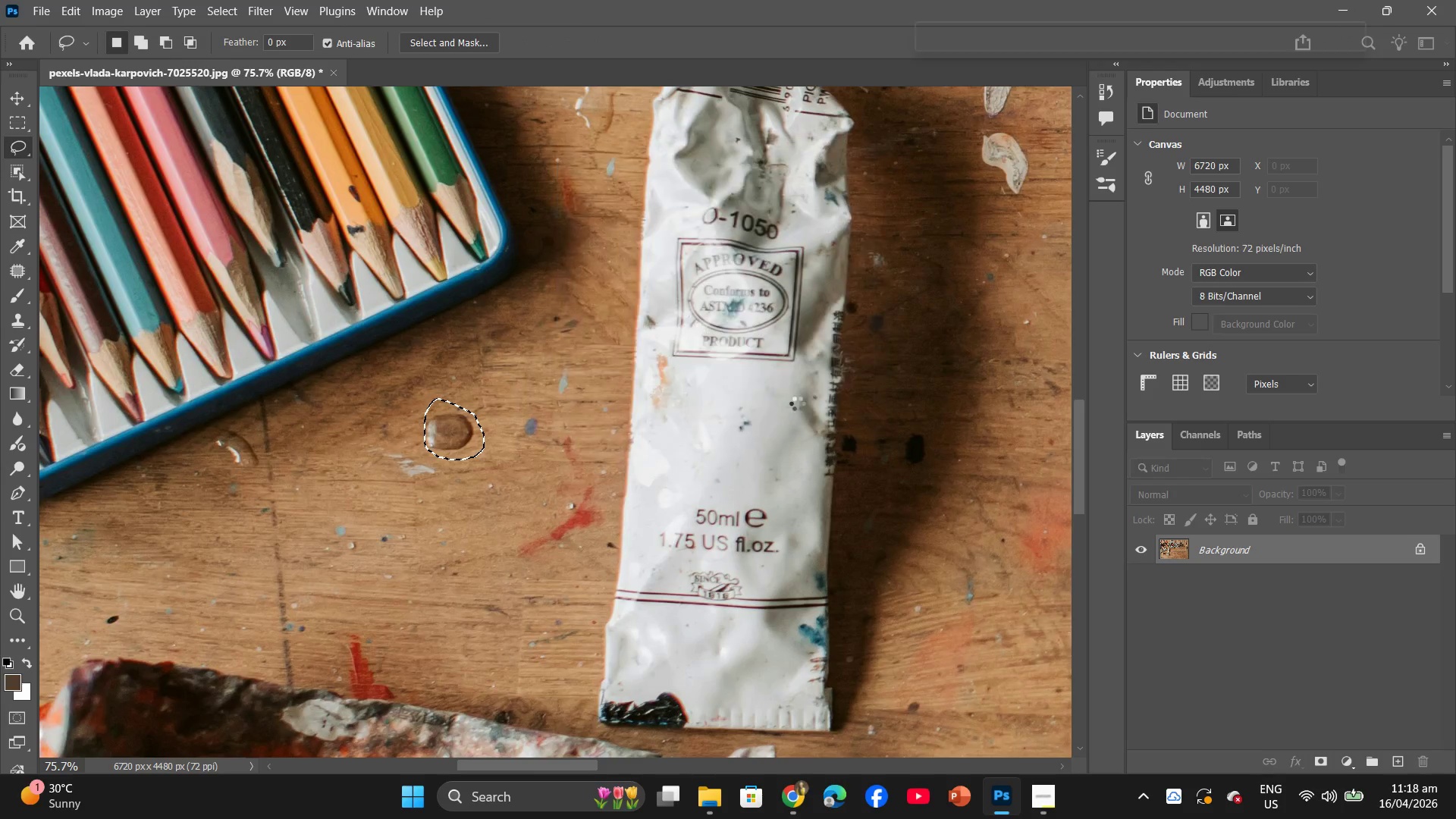 
hold_key(key=AltLeft, duration=0.69)
hold_key(key=AltLeft, duration=0.7)
hold_key(key=AltLeft, duration=0.61)
scroll: coordinate [559, 389], scroll_direction: up, amount: 17.0
 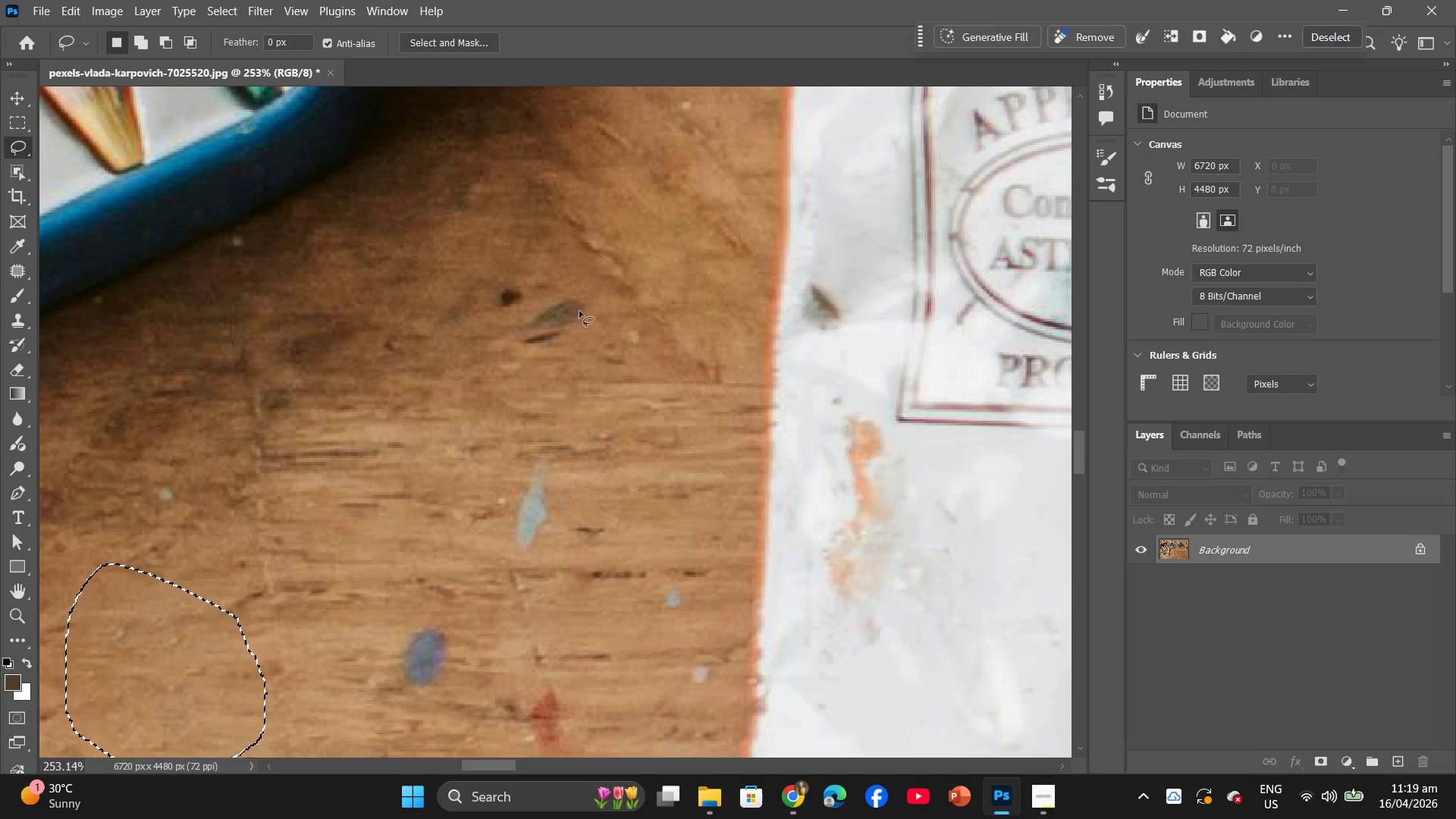 
left_click_drag(start_coordinate=[580, 306], to_coordinate=[566, 291])
 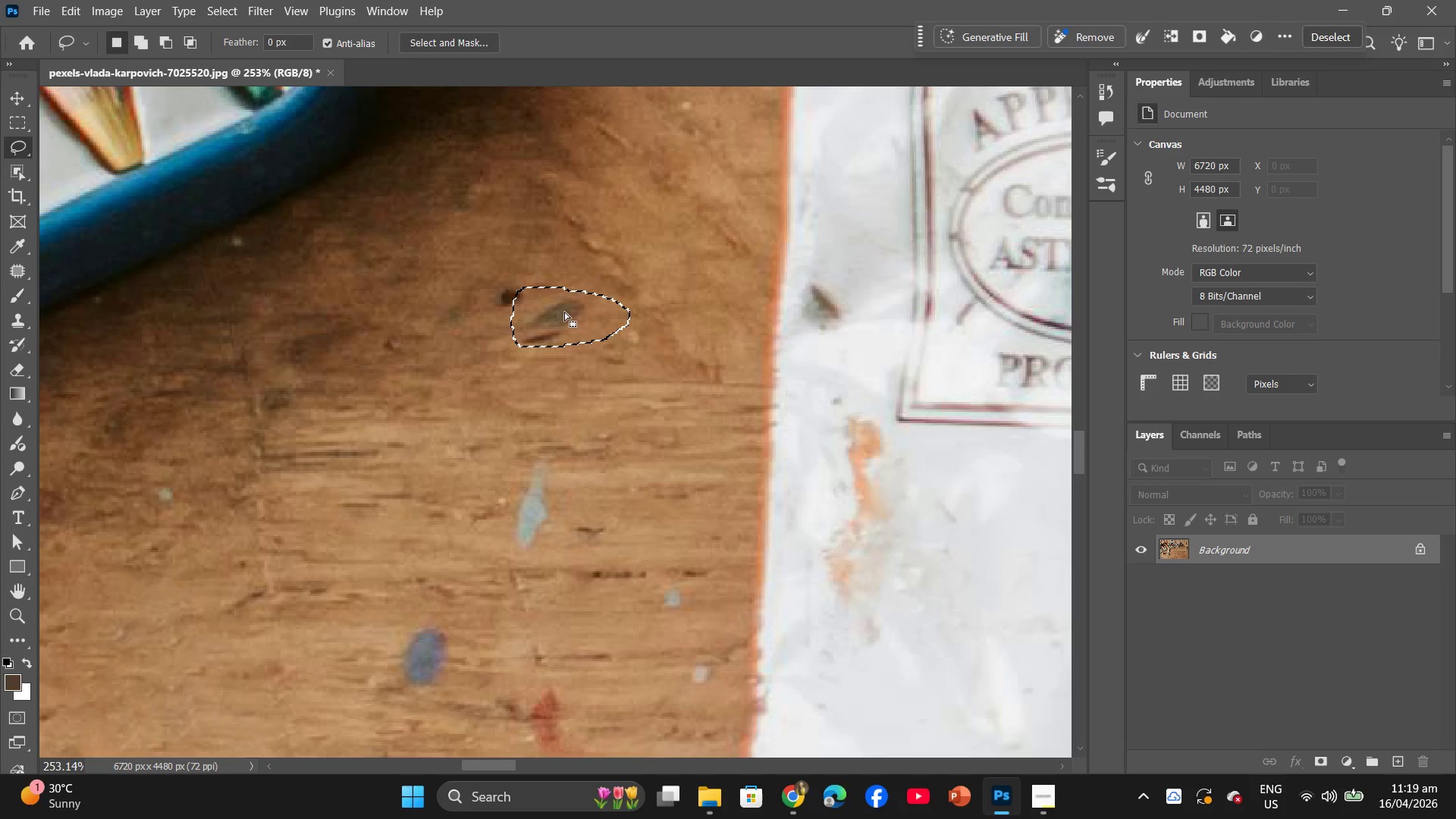 
right_click([564, 312])
 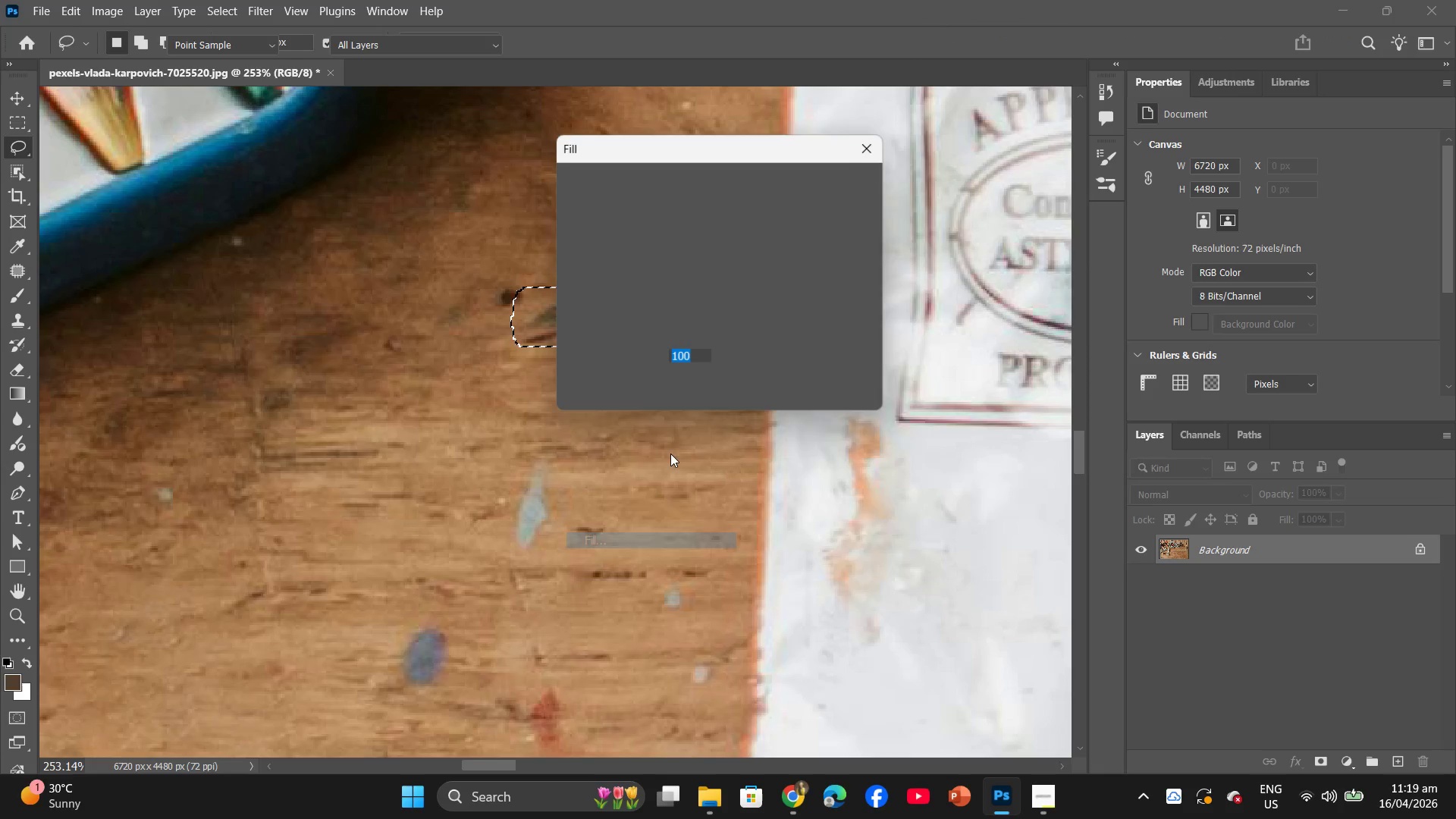 
left_click([833, 173])
 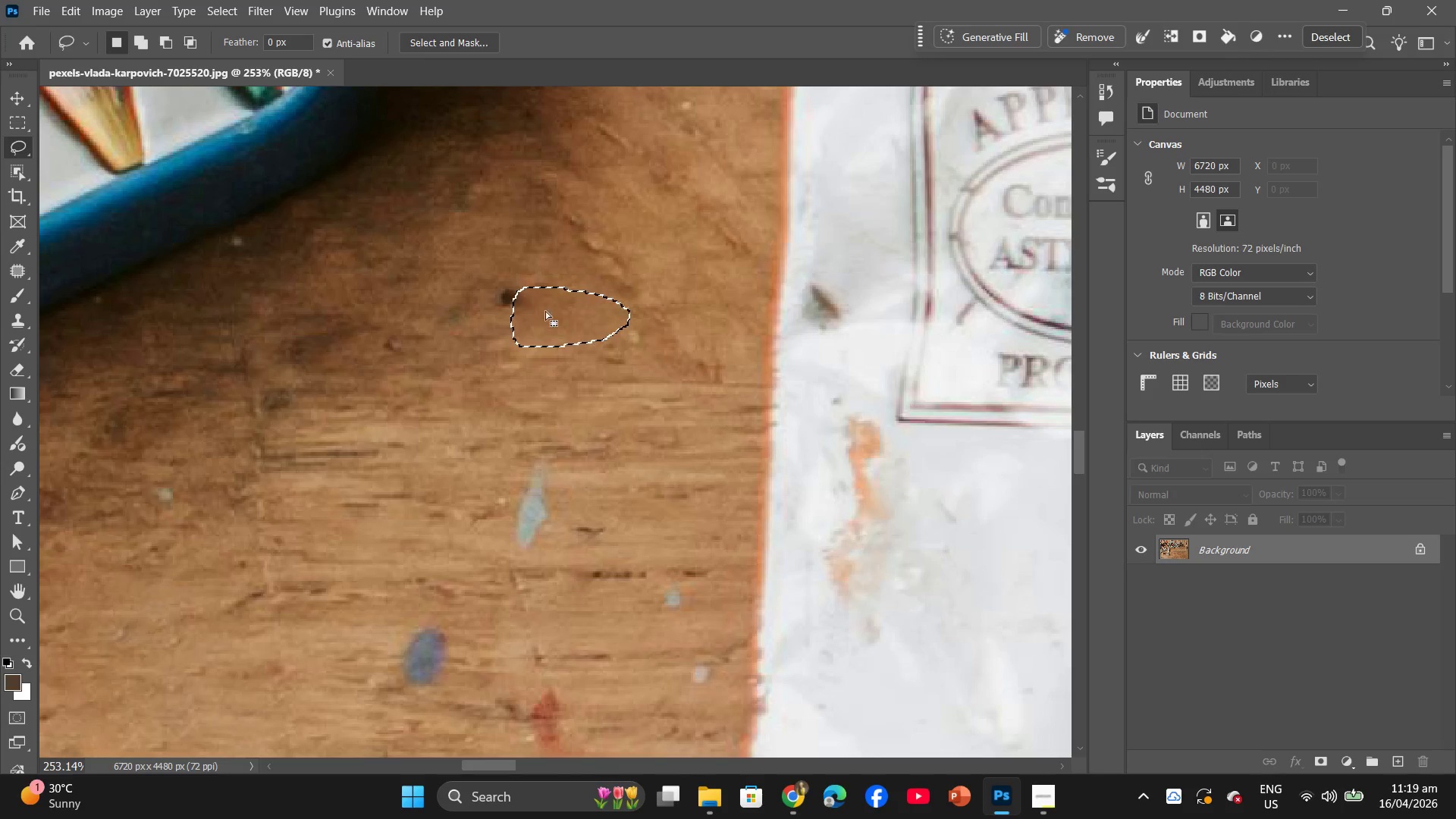 
left_click_drag(start_coordinate=[522, 274], to_coordinate=[529, 270])
 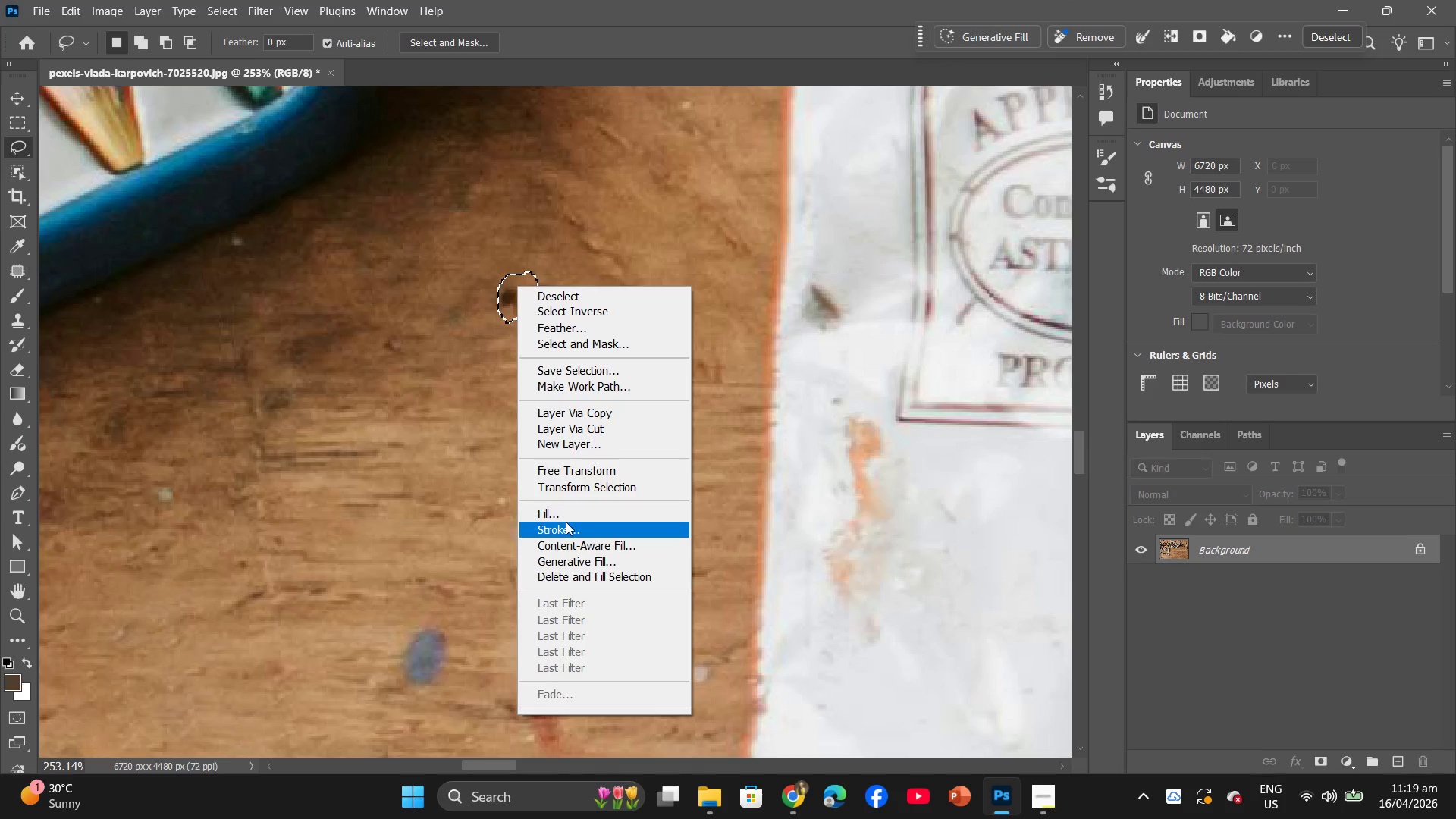 
left_click([566, 512])
 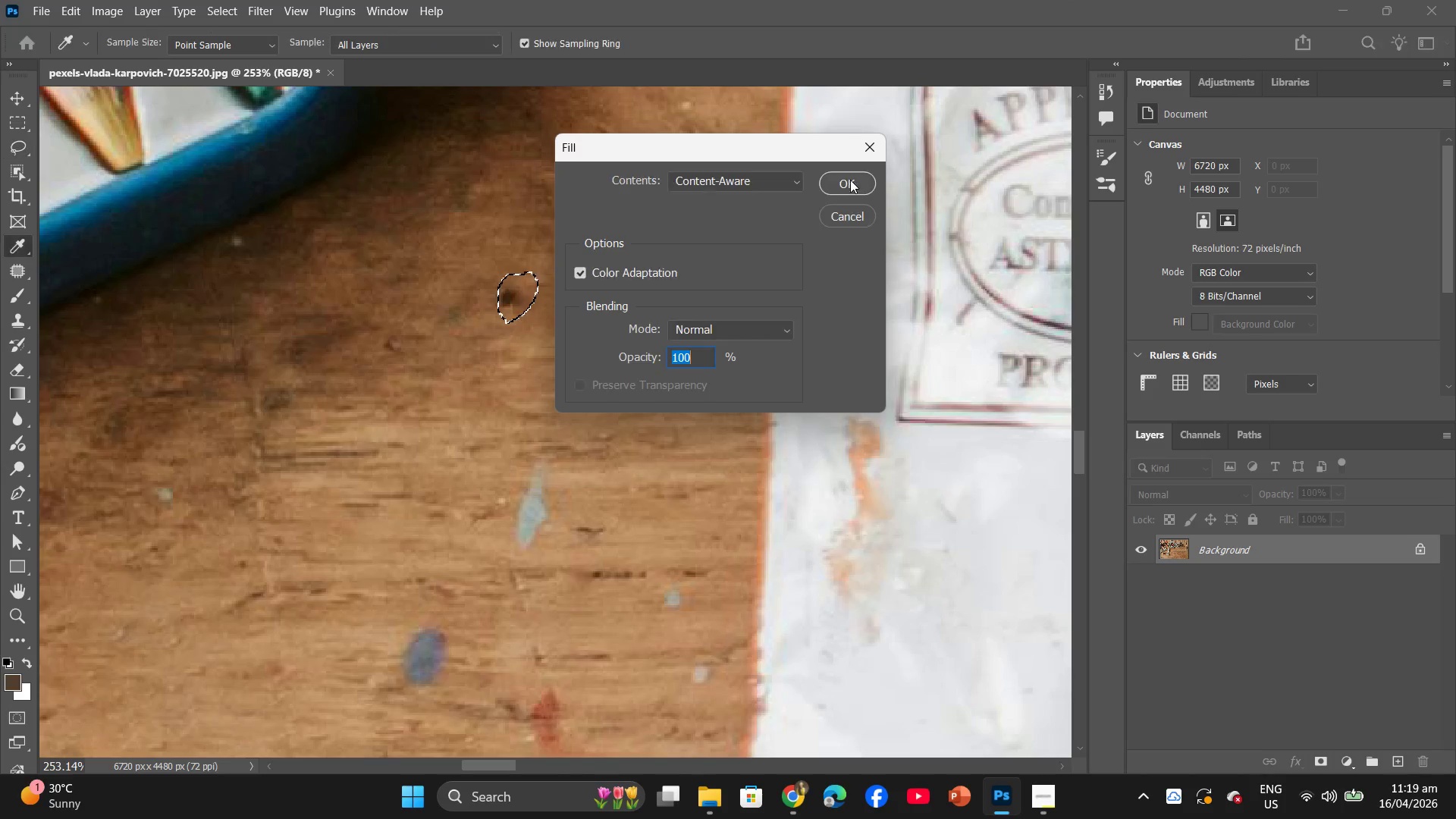 
left_click([850, 180])
 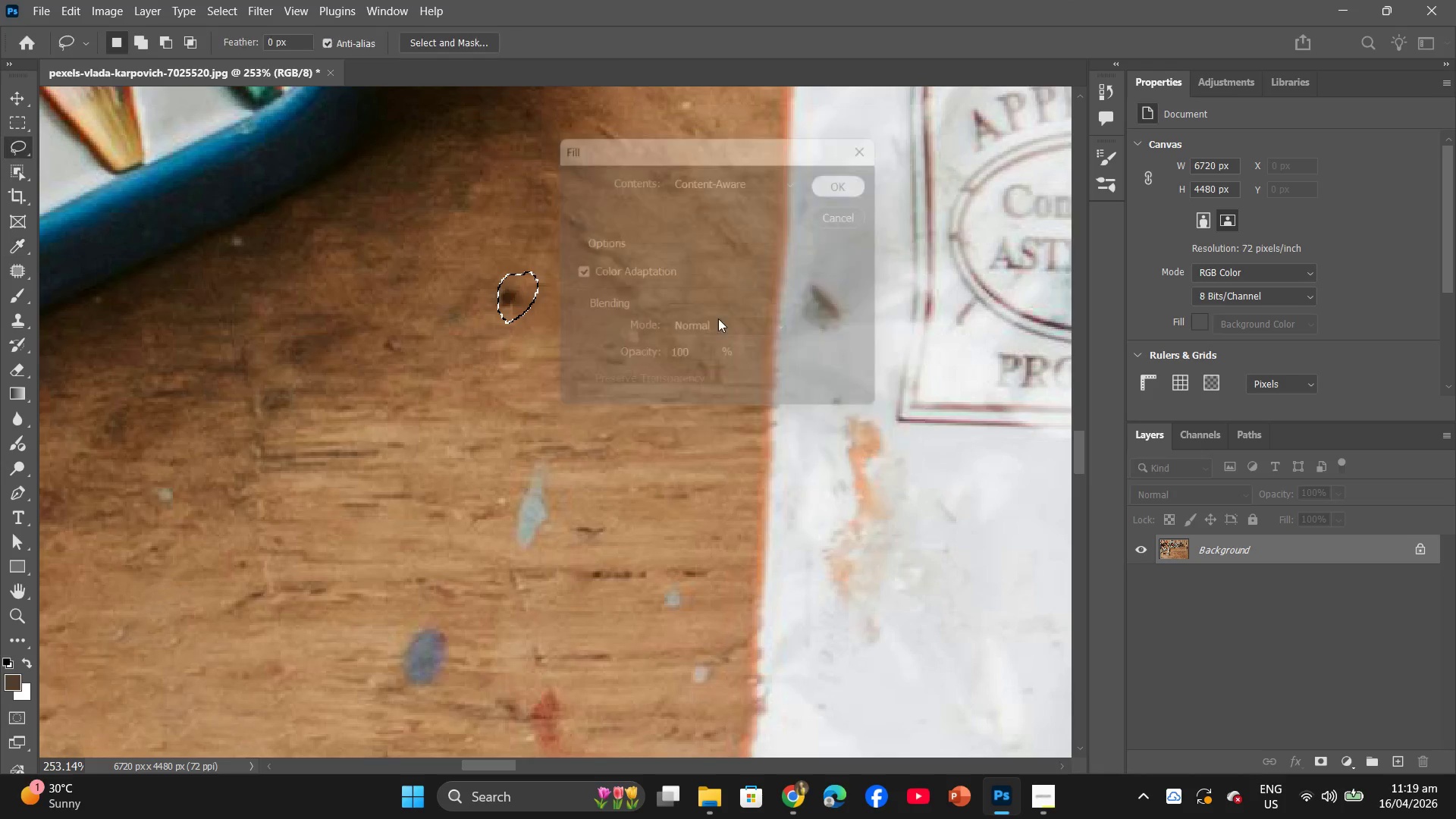 
hold_key(key=AltLeft, duration=0.34)
 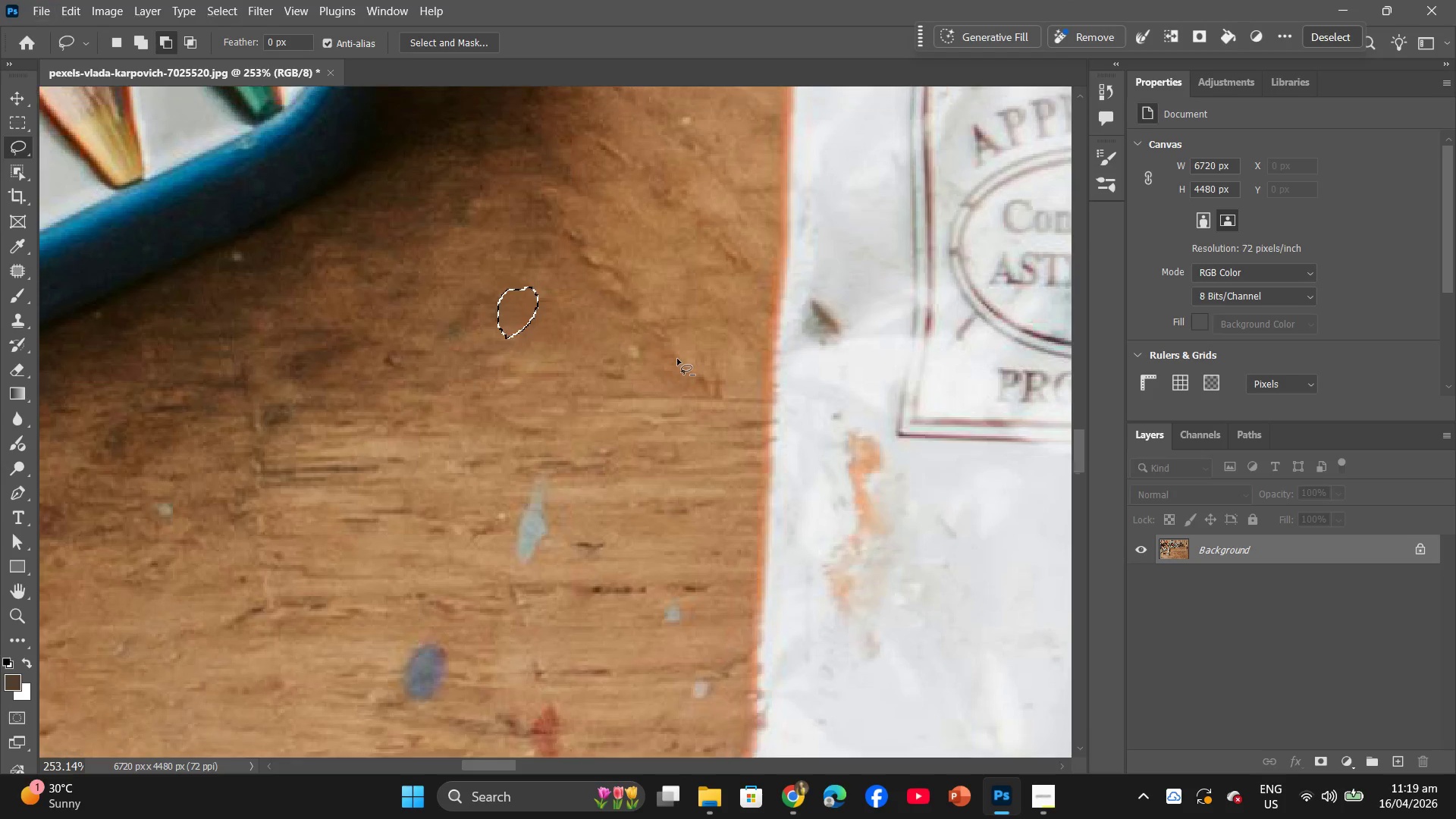 
scroll: coordinate [677, 359], scroll_direction: up, amount: 5.0
 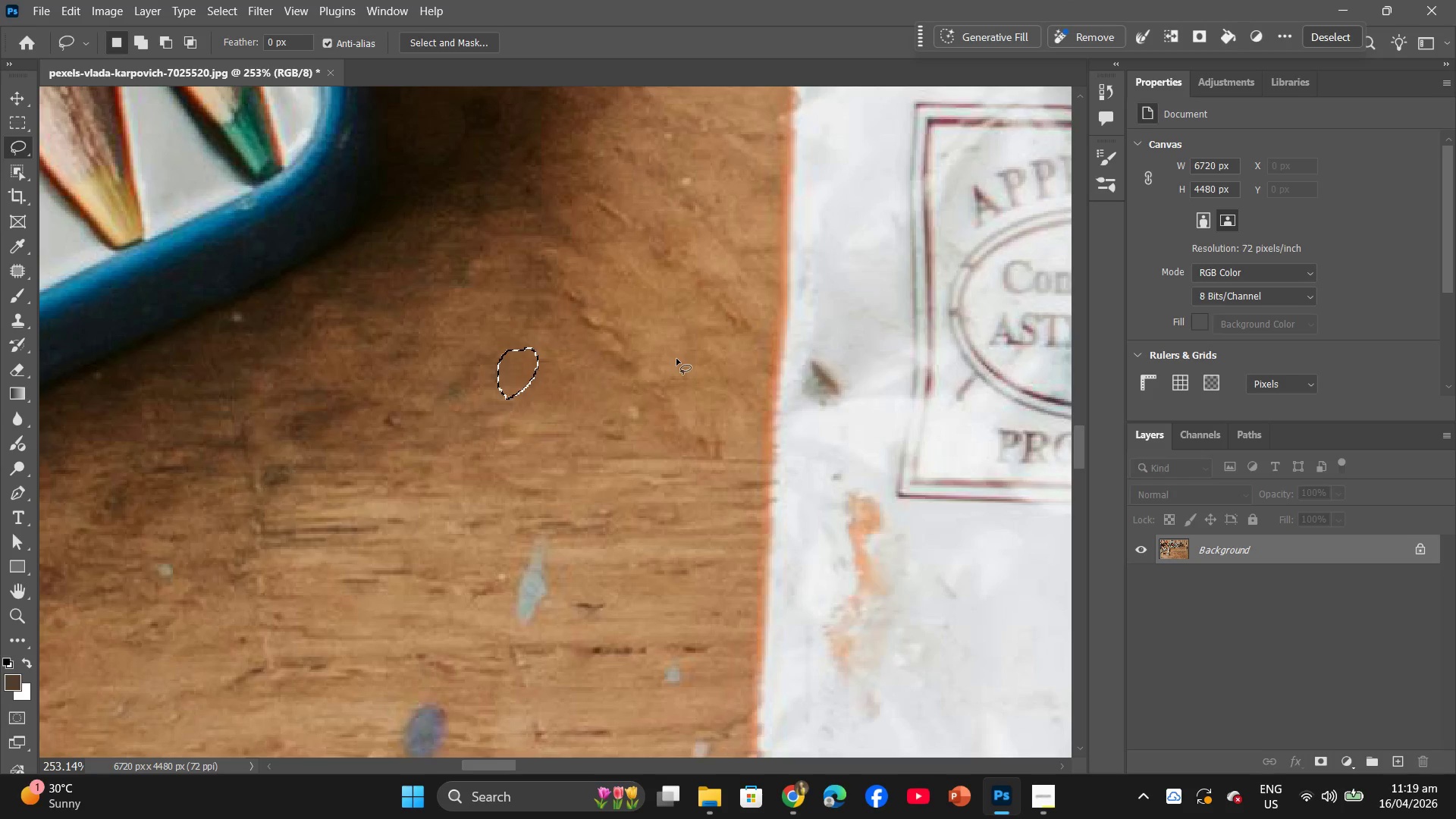 
hold_key(key=AltLeft, duration=1.16)
scroll: coordinate [722, 387], scroll_direction: up, amount: 2.0
 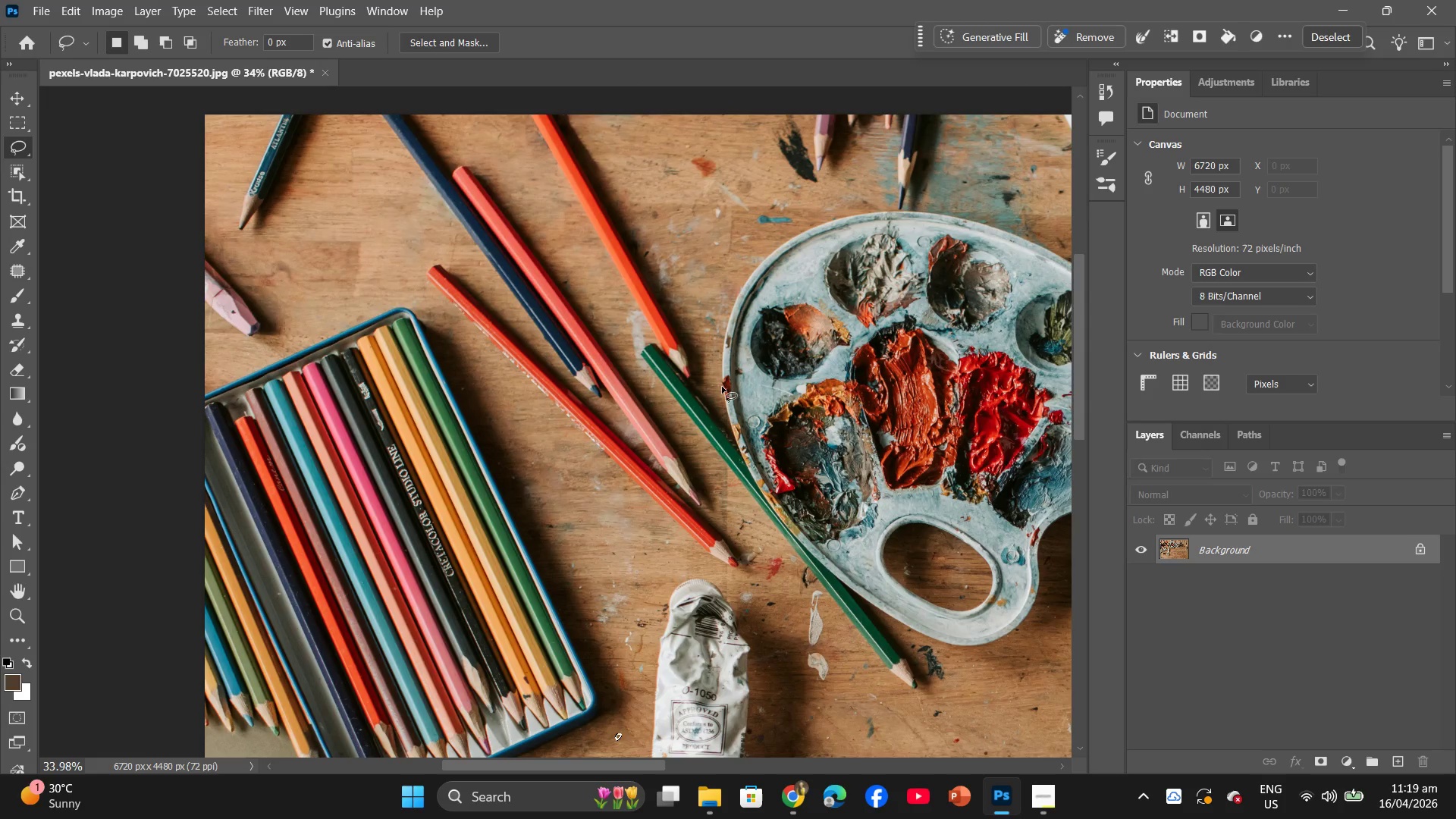 
key(Alt+AltLeft)
 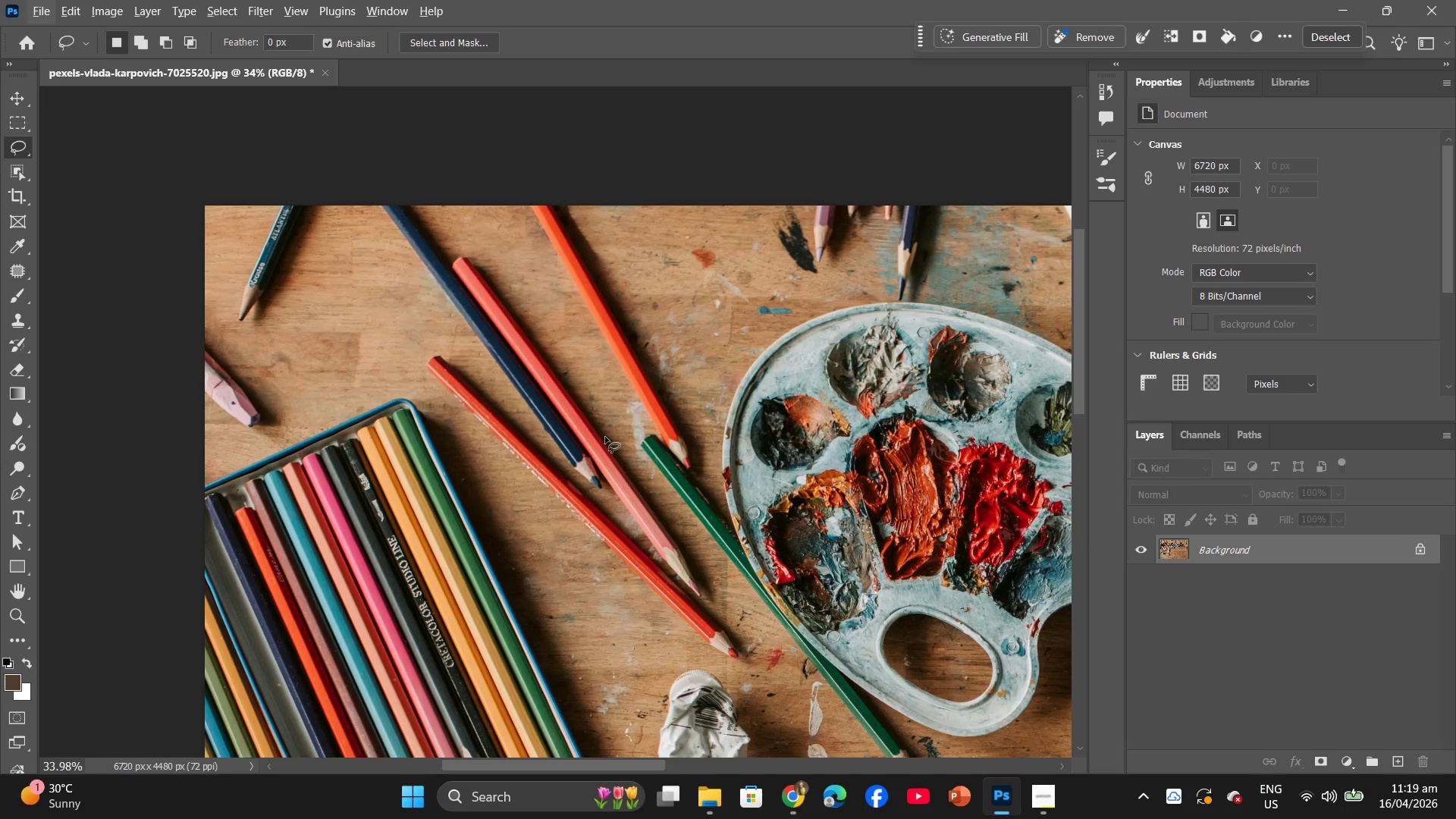 
scroll: coordinate [610, 429], scroll_direction: up, amount: 6.0
 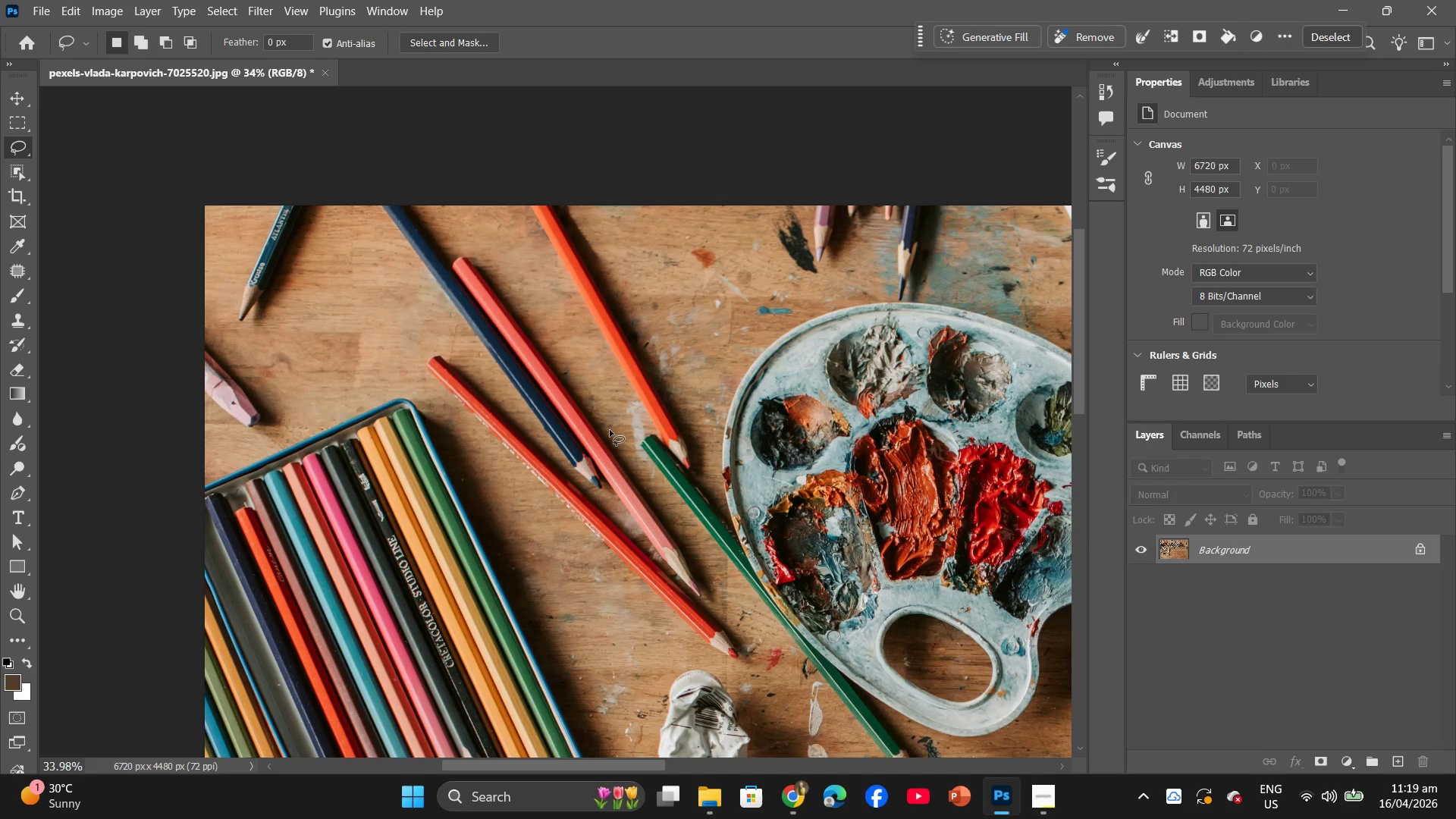 
hold_key(key=AltLeft, duration=1.16)
scroll: coordinate [642, 447], scroll_direction: up, amount: 12.0
 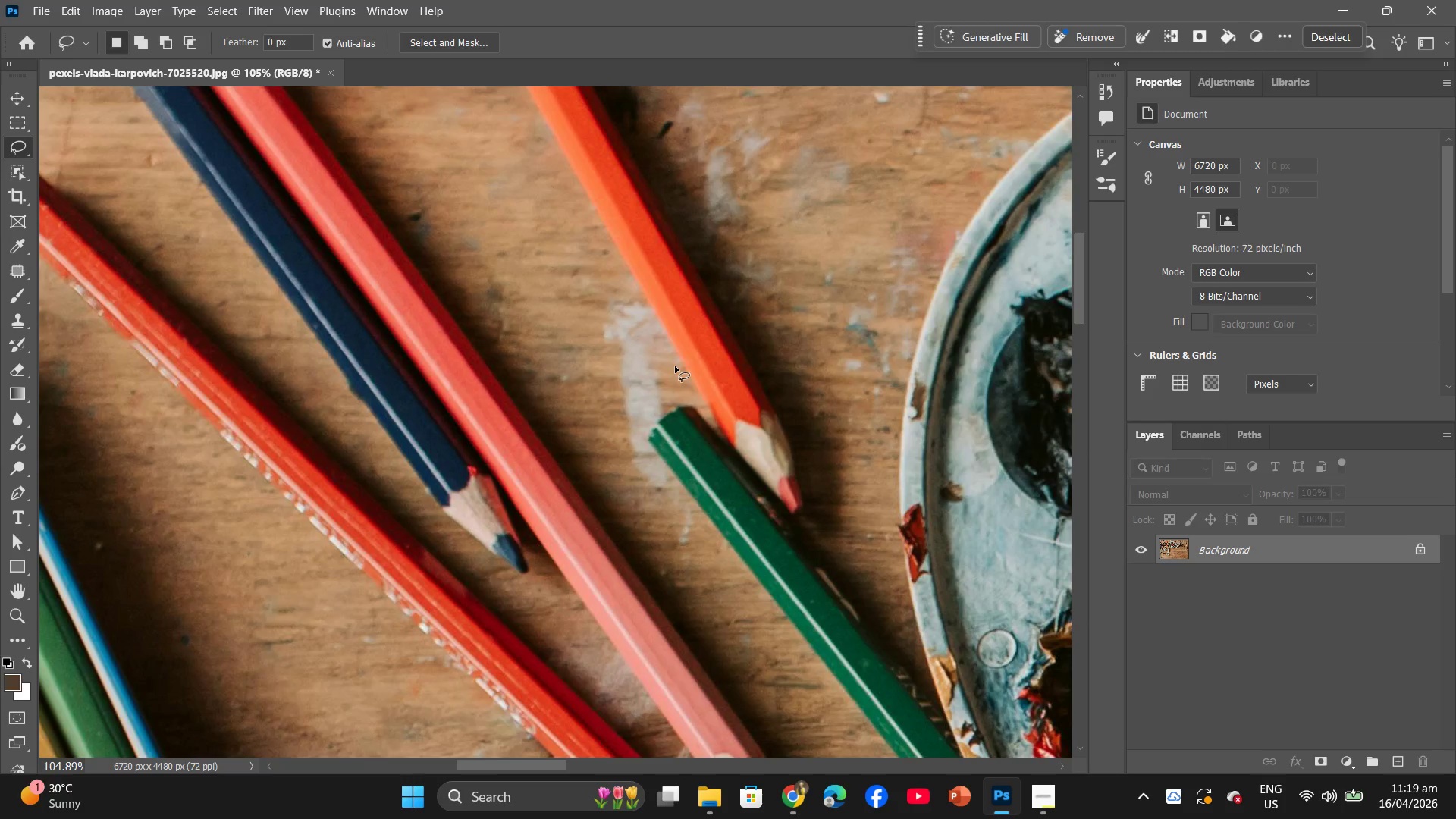 
left_click_drag(start_coordinate=[680, 368], to_coordinate=[646, 444])
 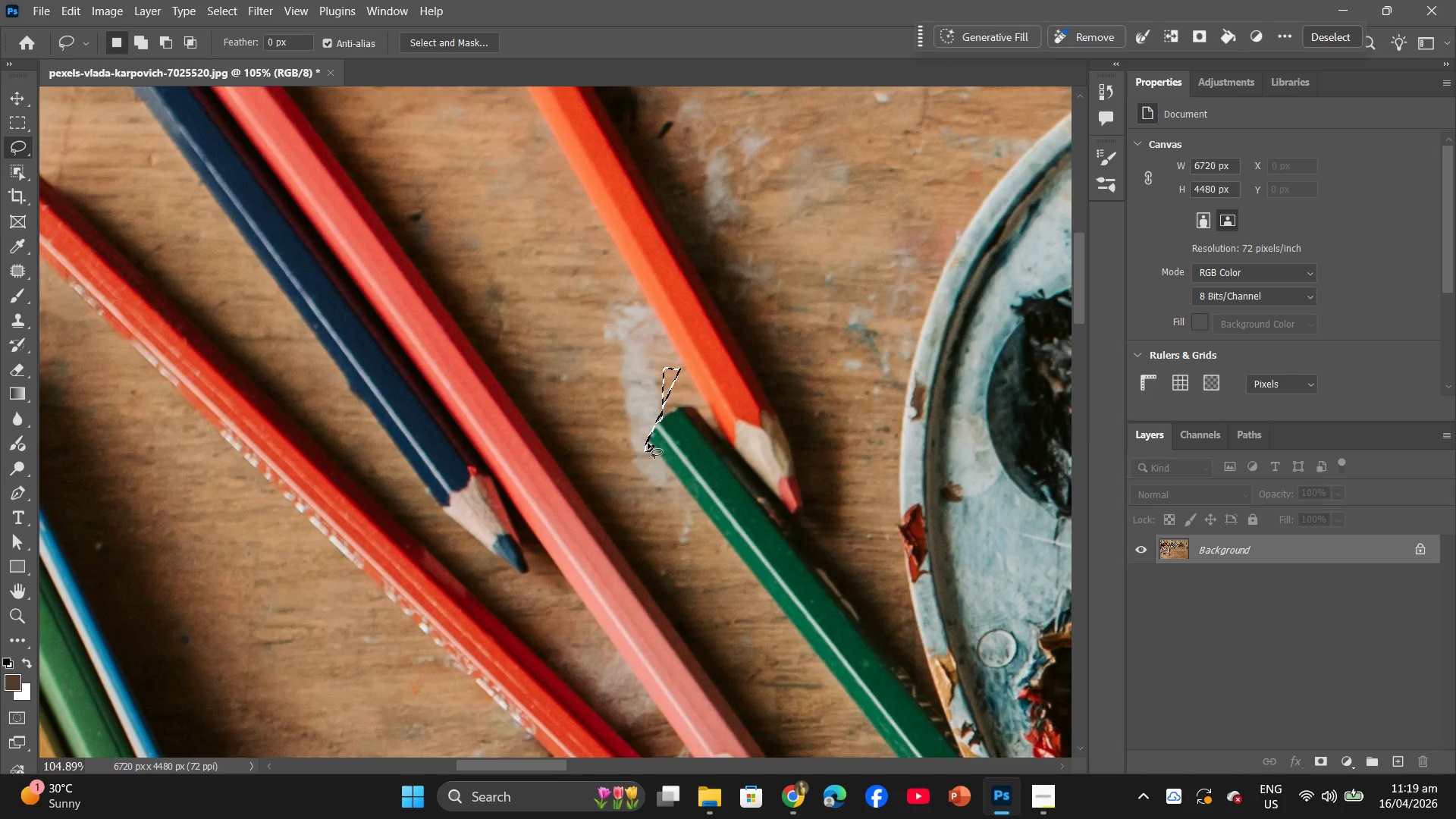 
right_click([648, 443])
 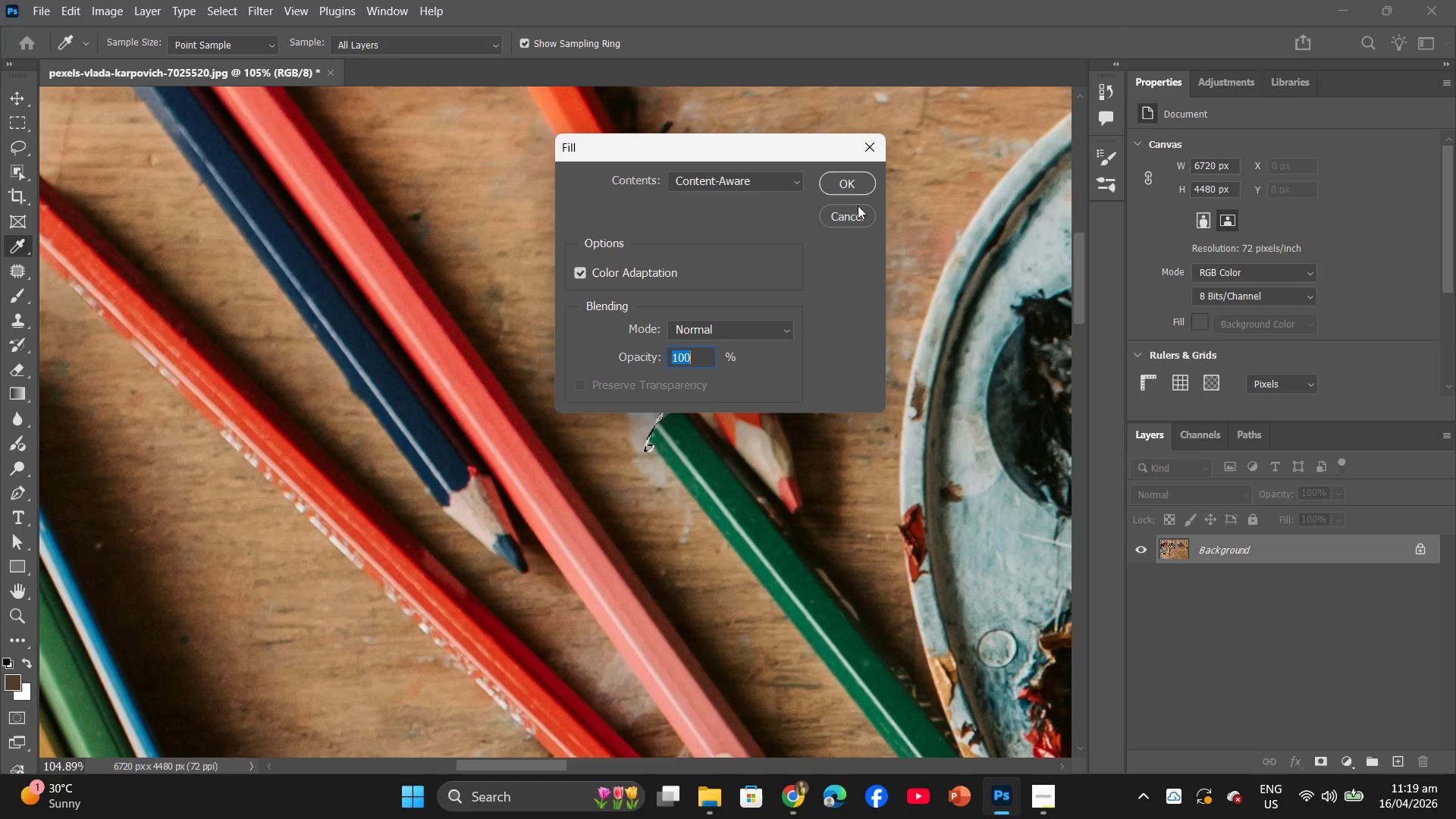 
left_click([860, 188])
 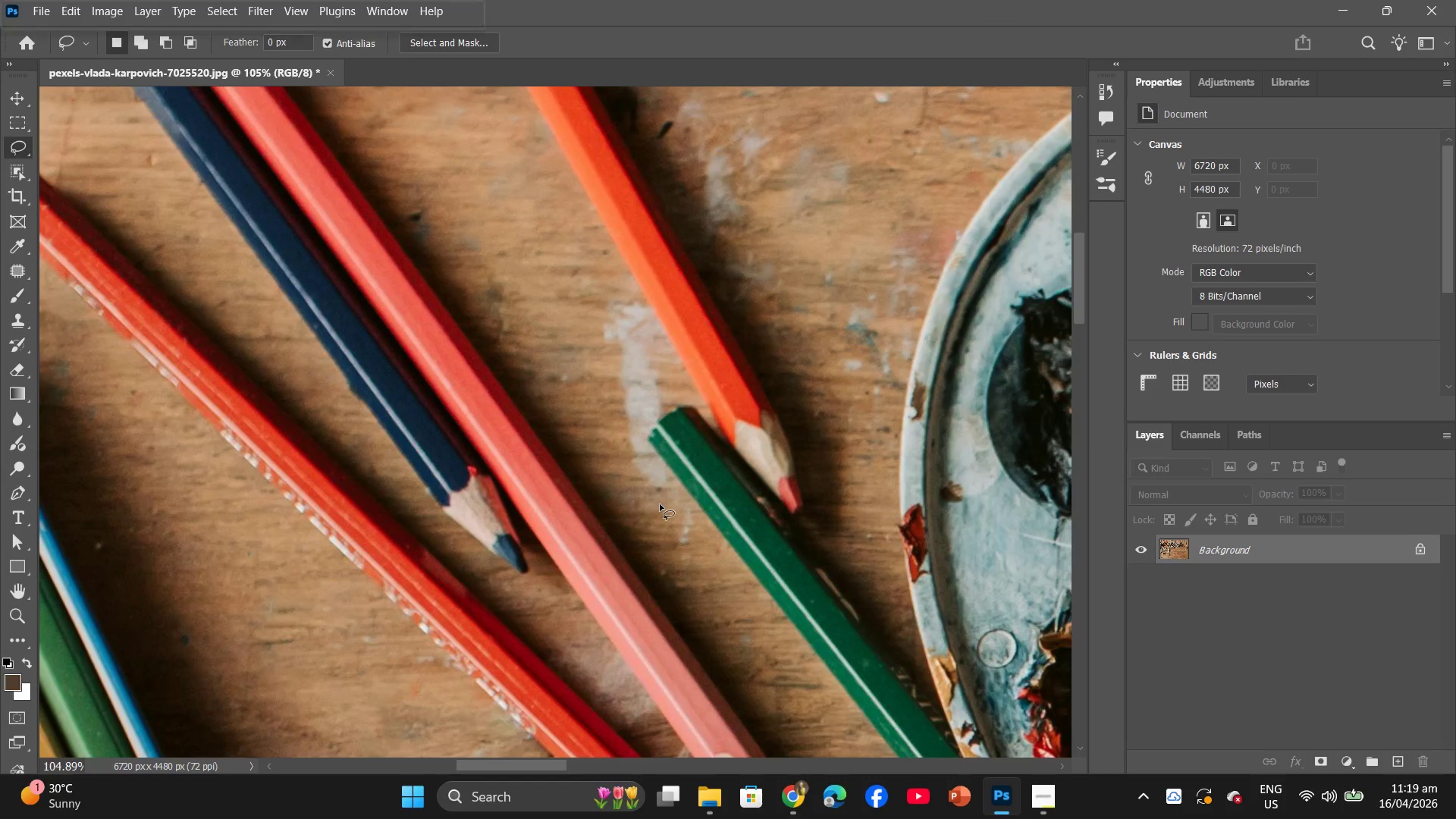 
hold_key(key=AltLeft, duration=0.84)
scroll: coordinate [636, 462], scroll_direction: up, amount: 4.0
 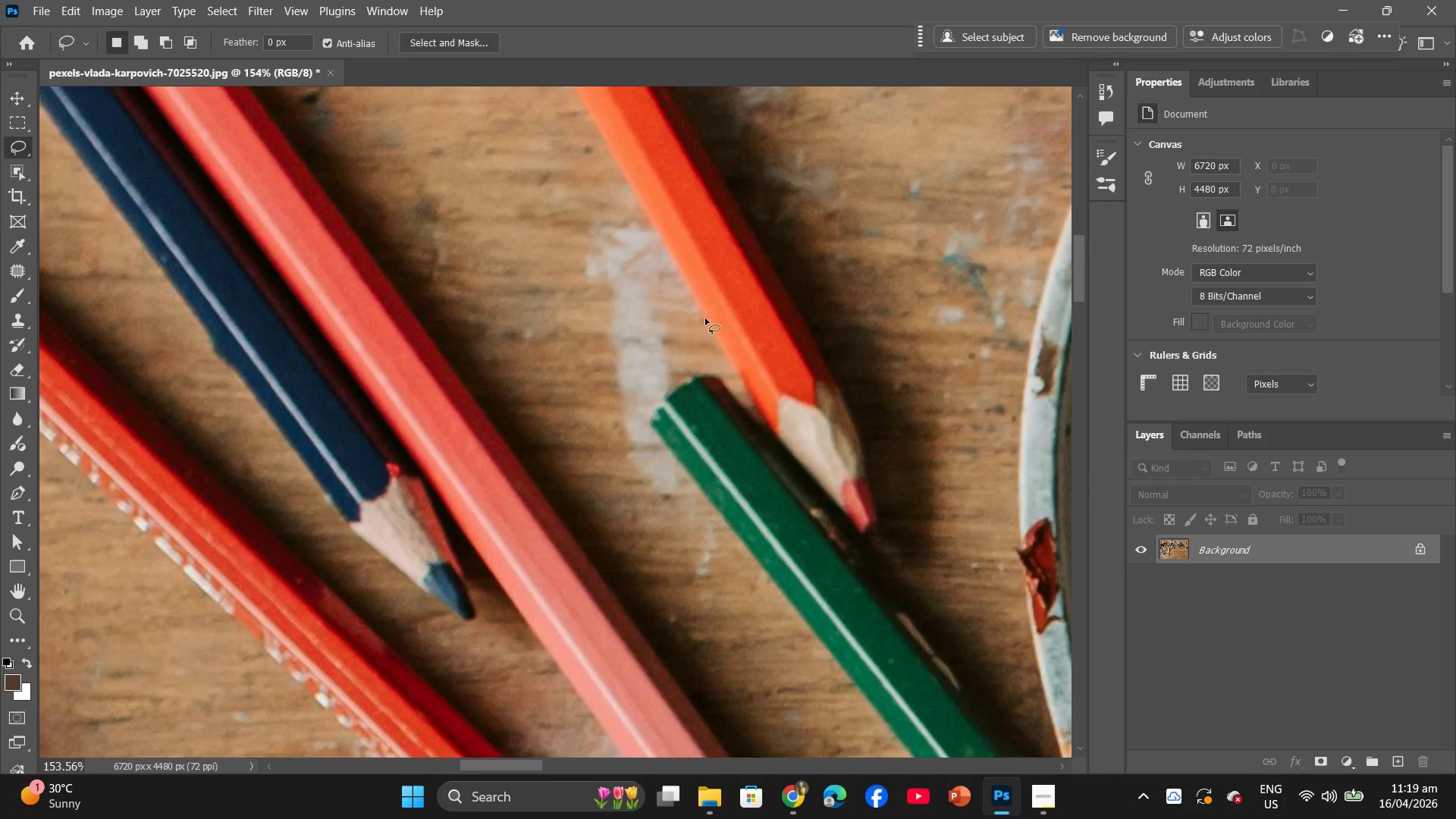 
left_click_drag(start_coordinate=[704, 319], to_coordinate=[649, 224])
 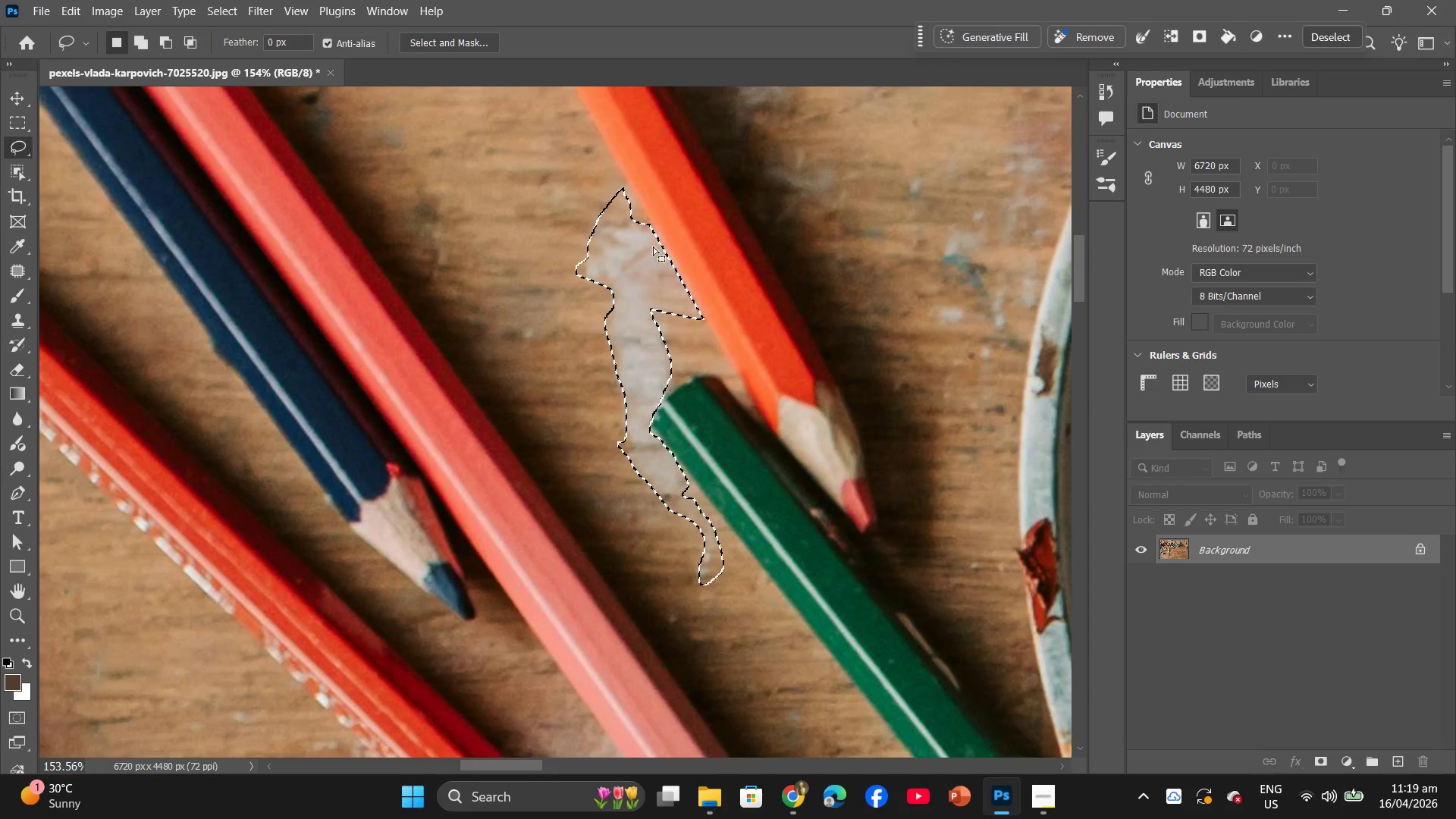 
right_click([636, 252])
 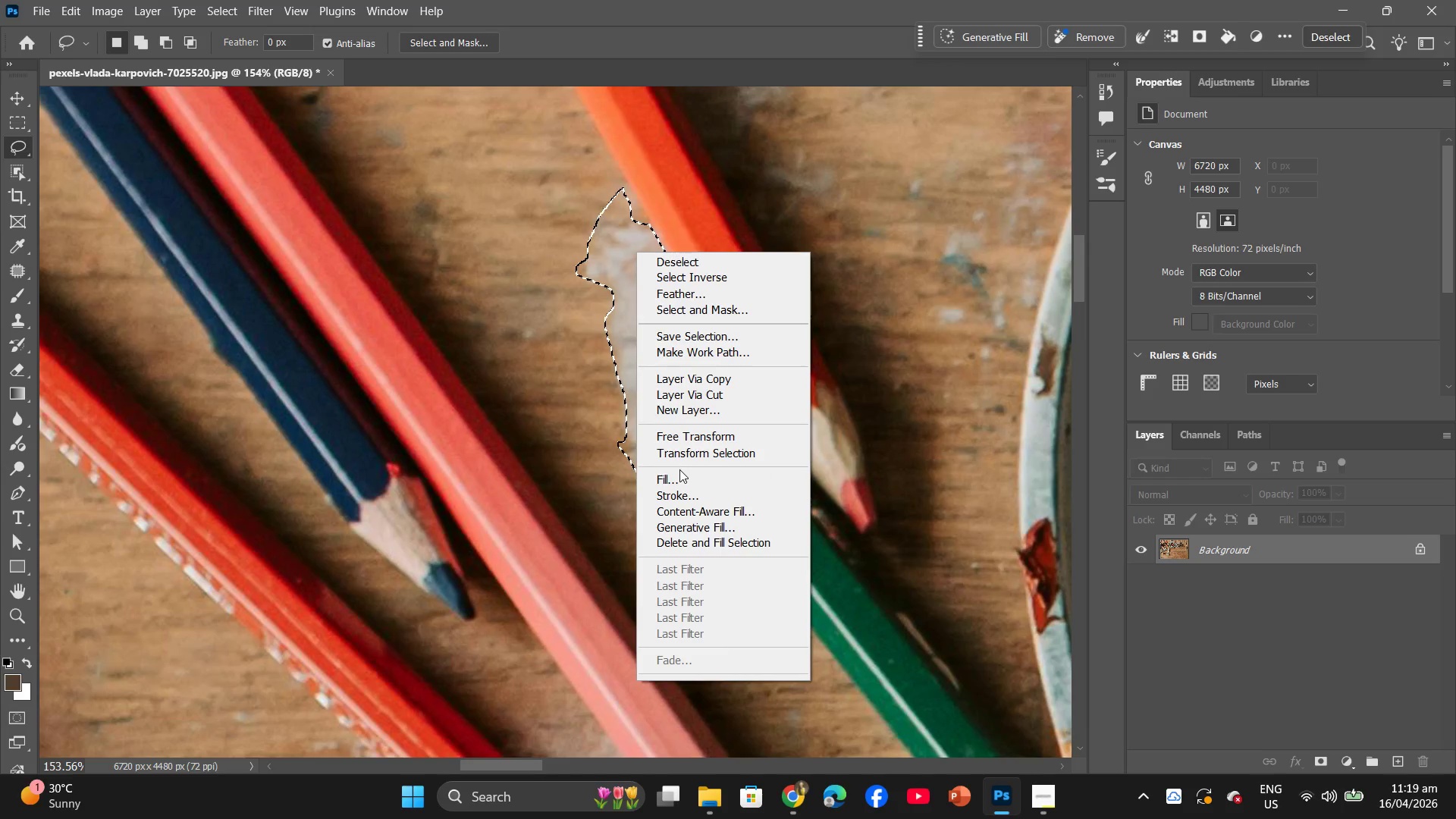 
left_click([679, 473])
 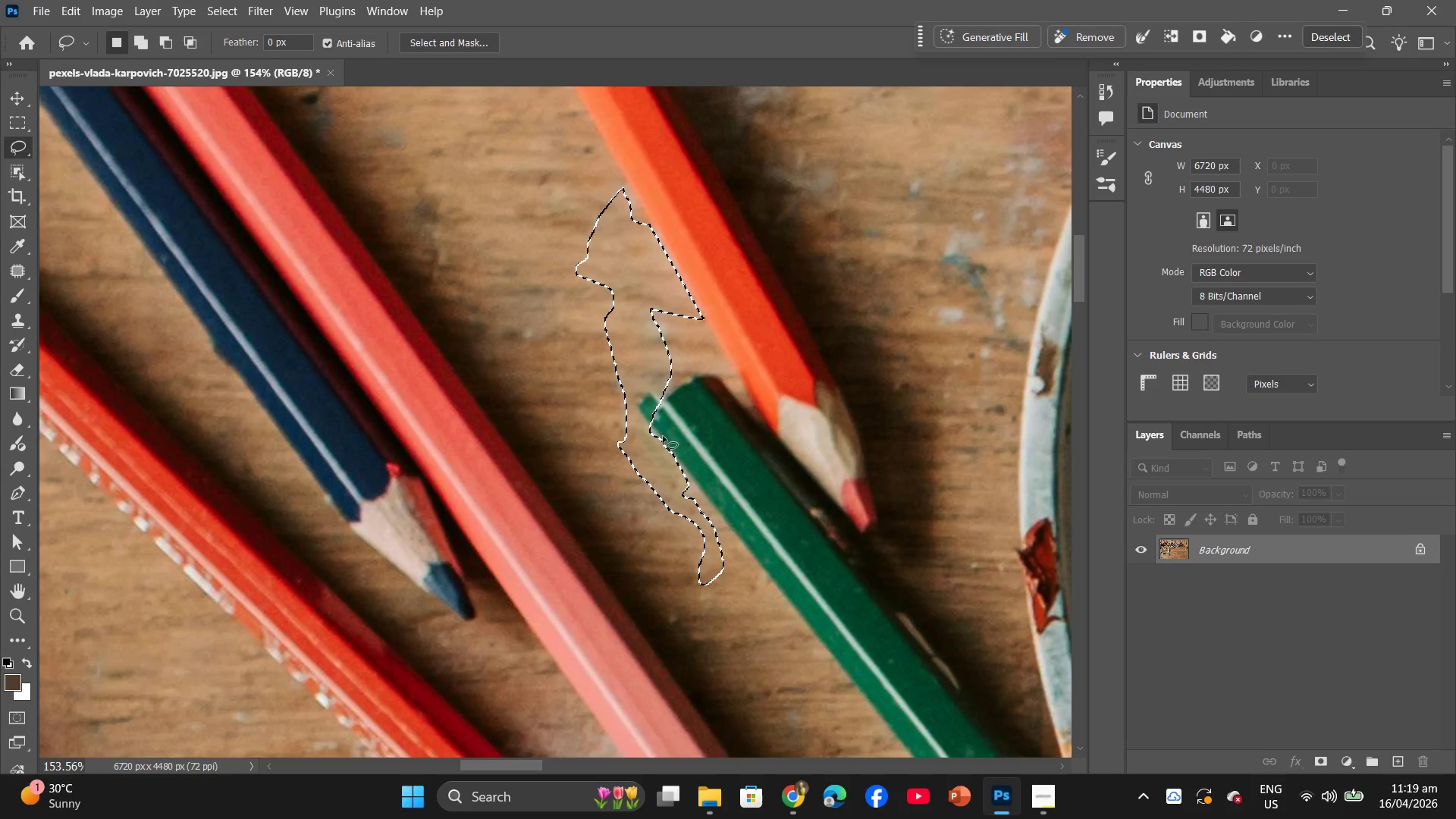 
scroll: coordinate [665, 541], scroll_direction: down, amount: 3.0
 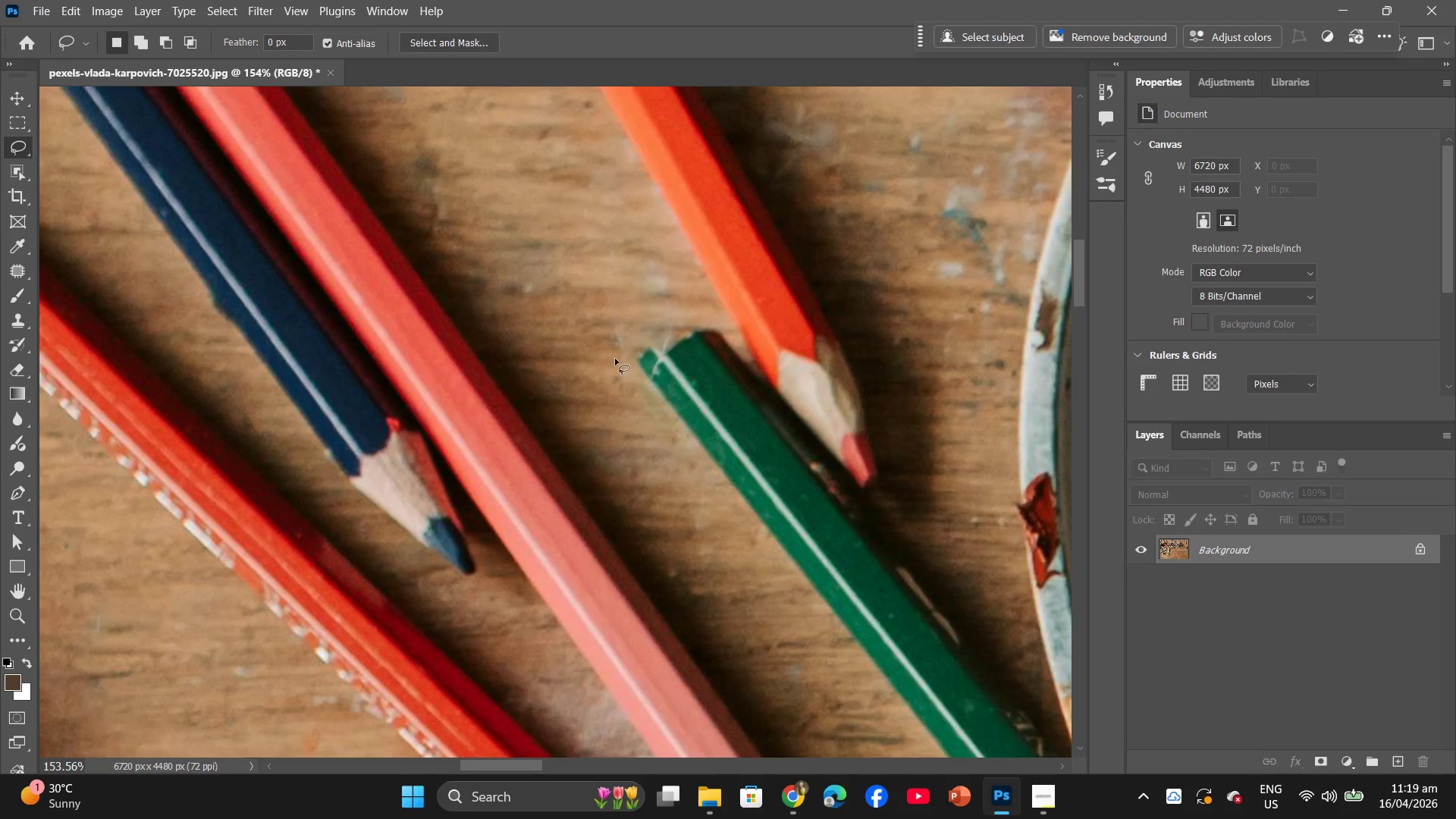 
left_click_drag(start_coordinate=[676, 337], to_coordinate=[680, 332])
 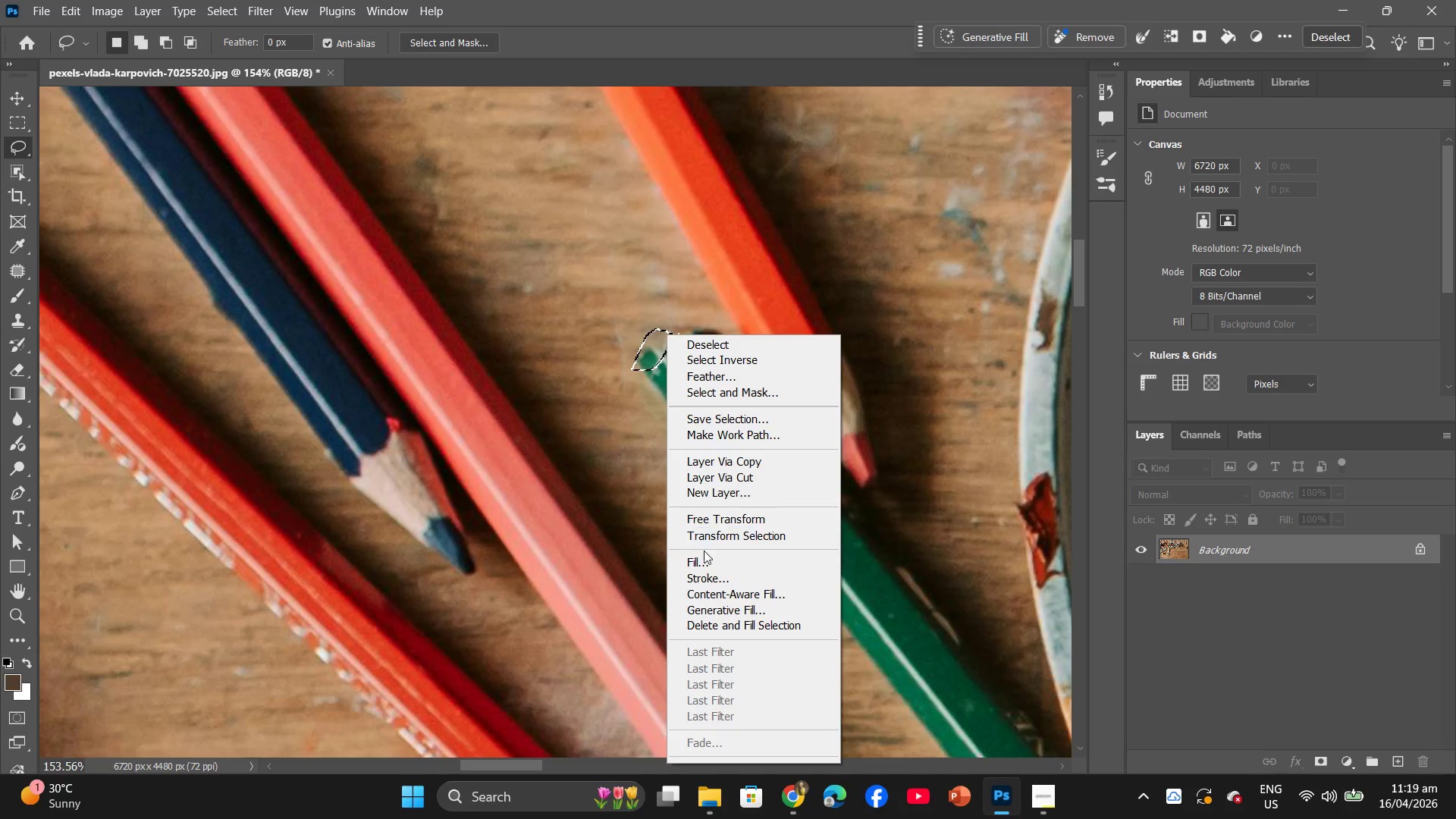 
left_click([707, 557])
 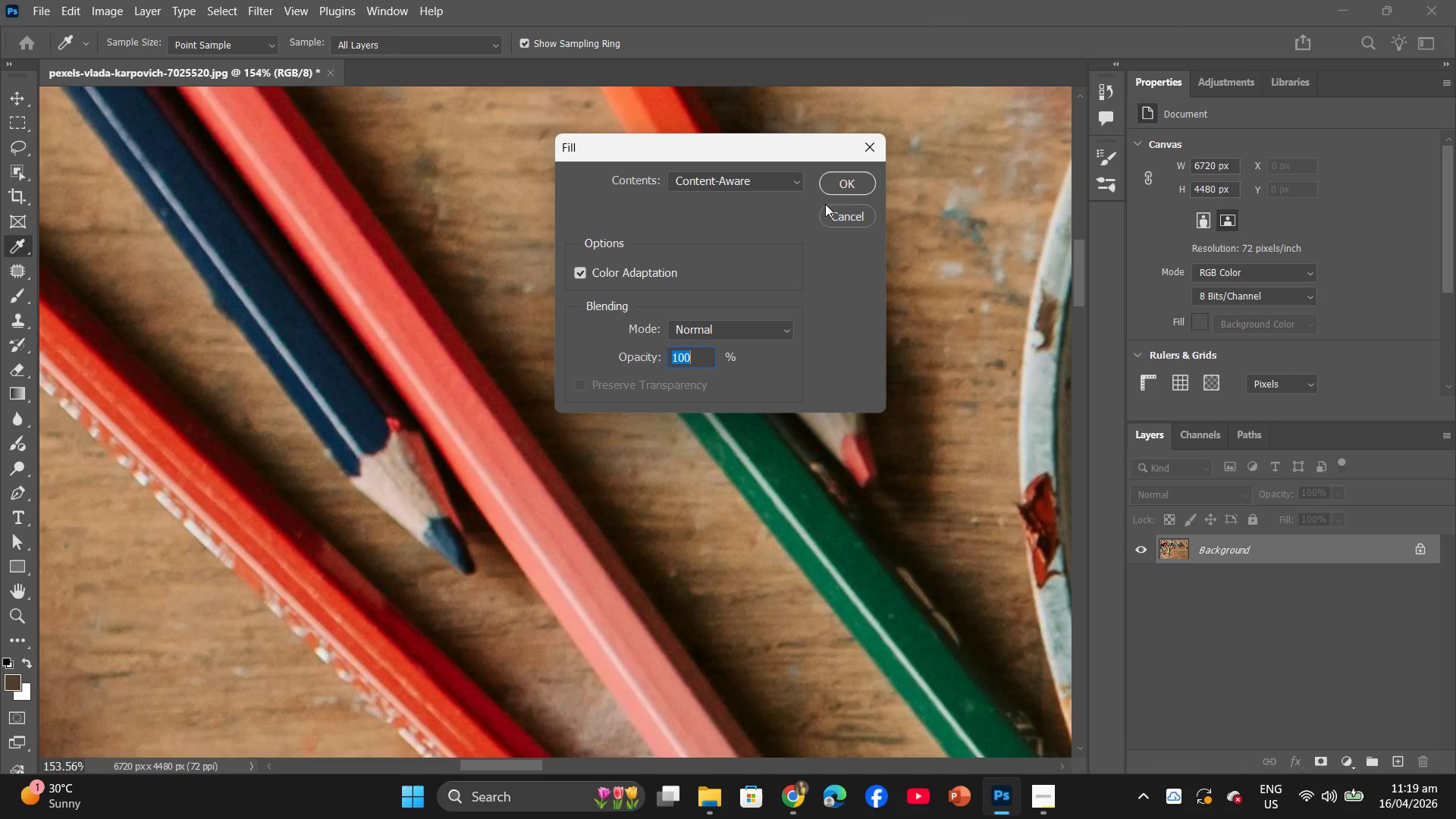 
left_click([855, 170])
 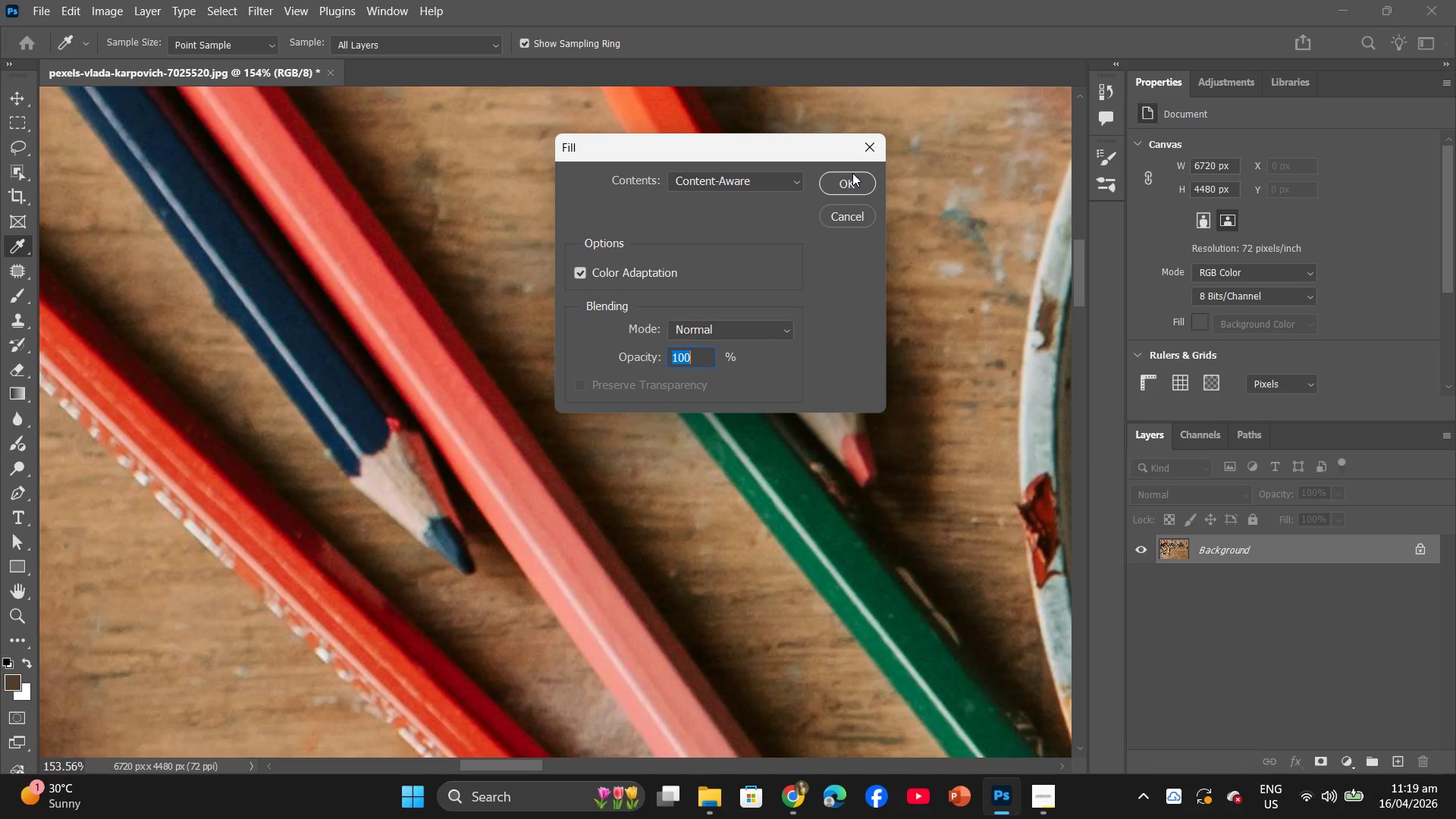 
left_click([852, 173])
 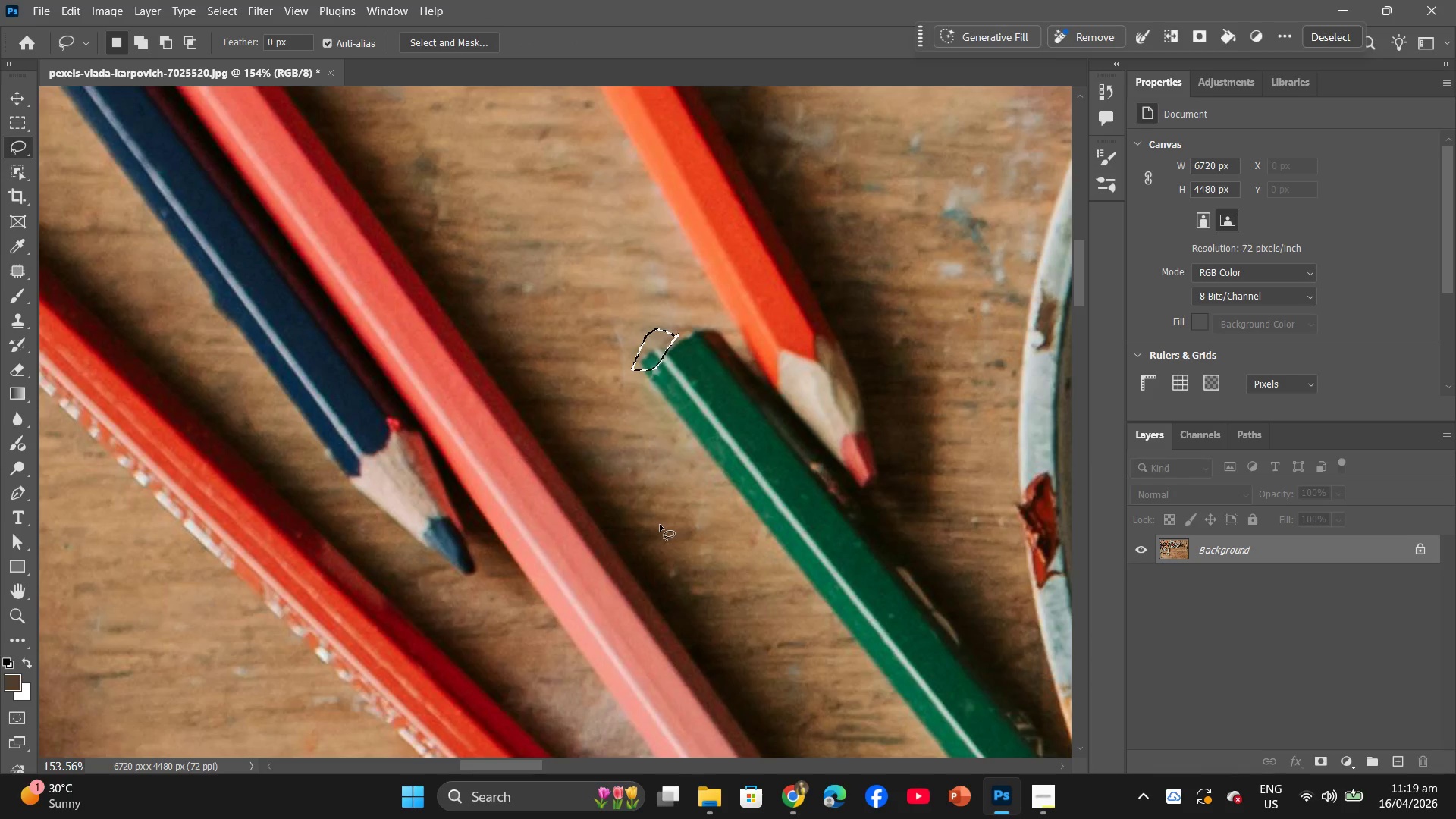 
left_click([660, 525])
 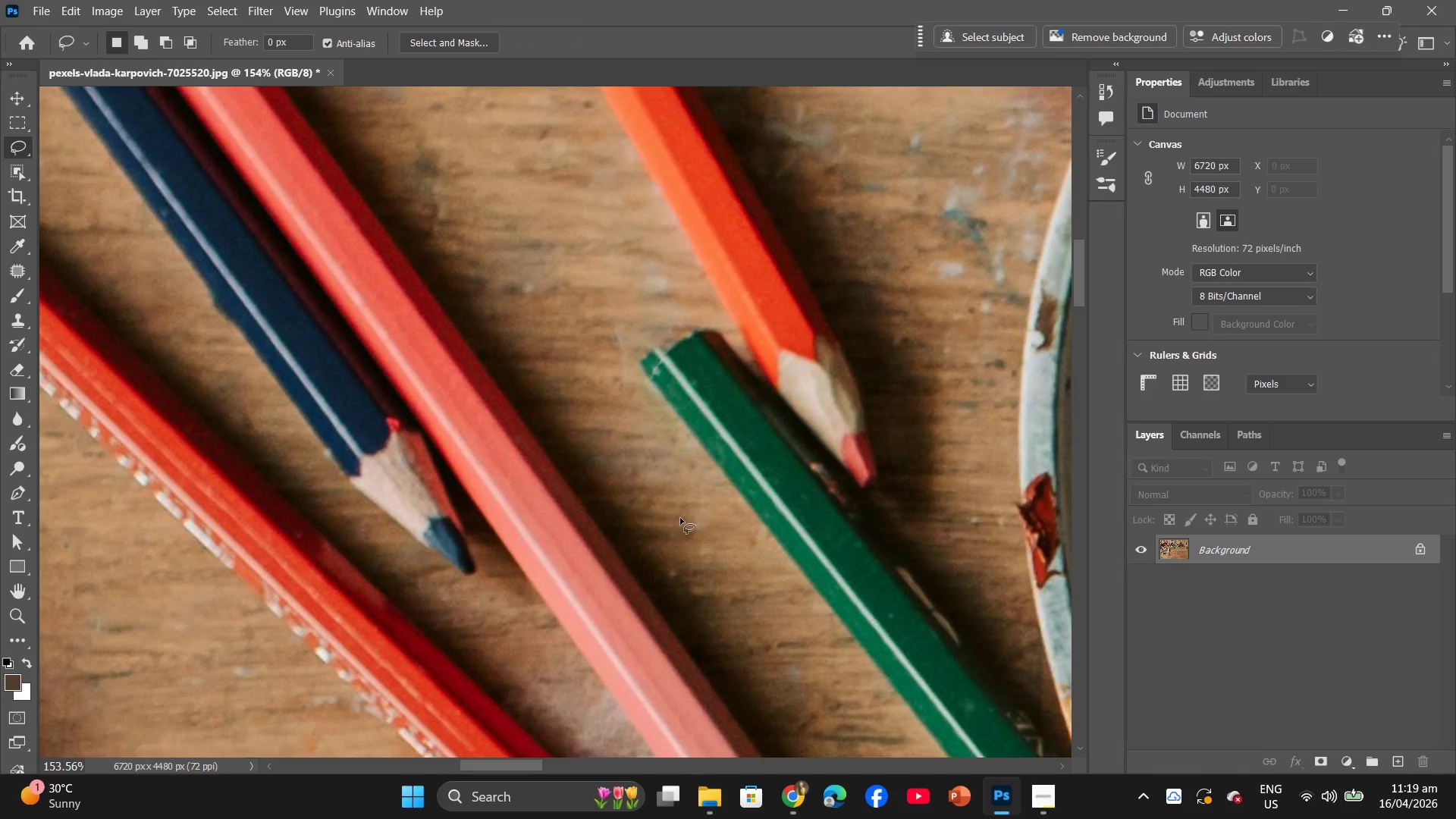 
hold_key(key=AltLeft, duration=1.12)
scroll: coordinate [686, 520], scroll_direction: down, amount: 12.0
 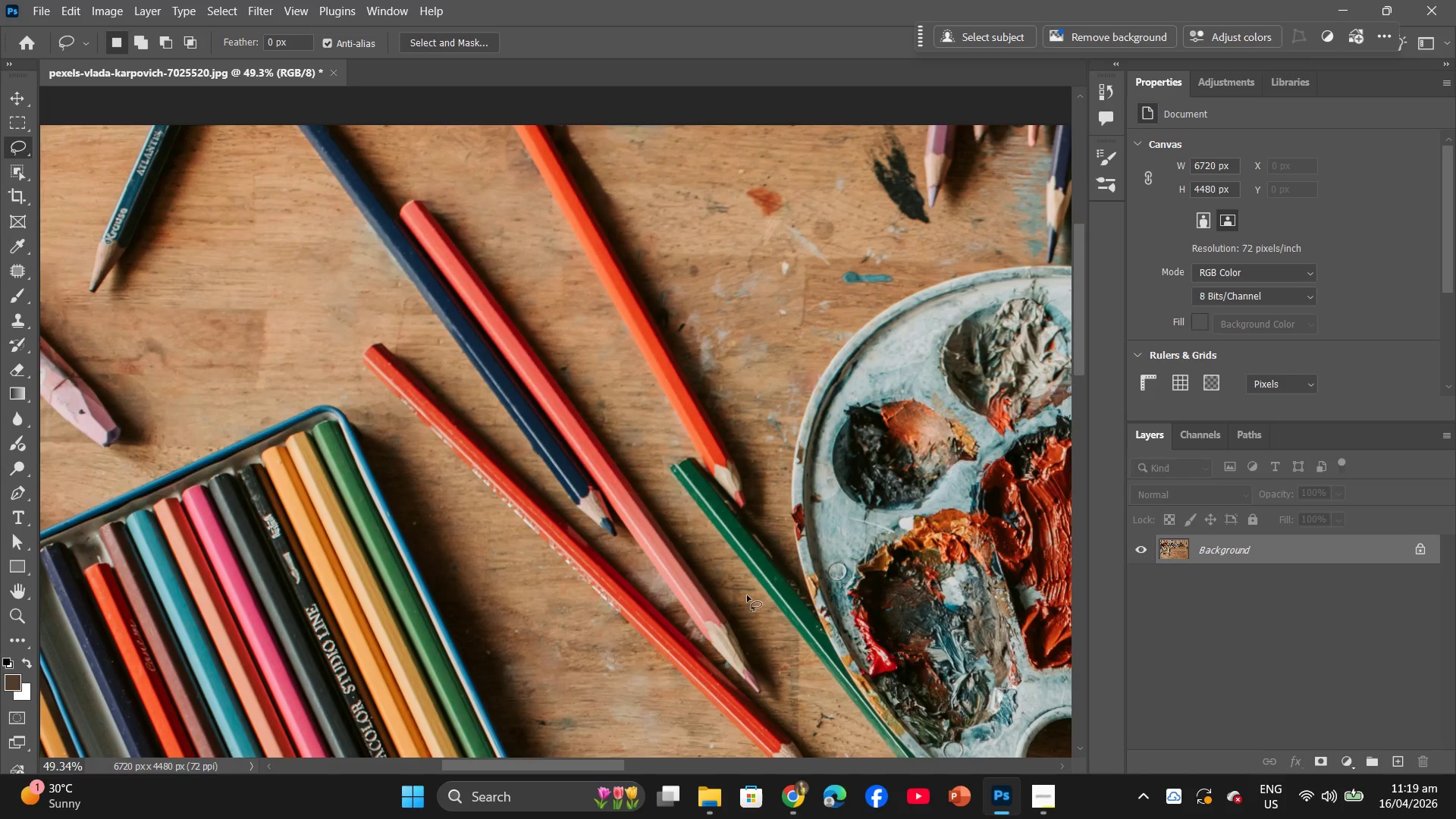 
hold_key(key=AltLeft, duration=0.78)
scroll: coordinate [656, 459], scroll_direction: up, amount: 13.0
 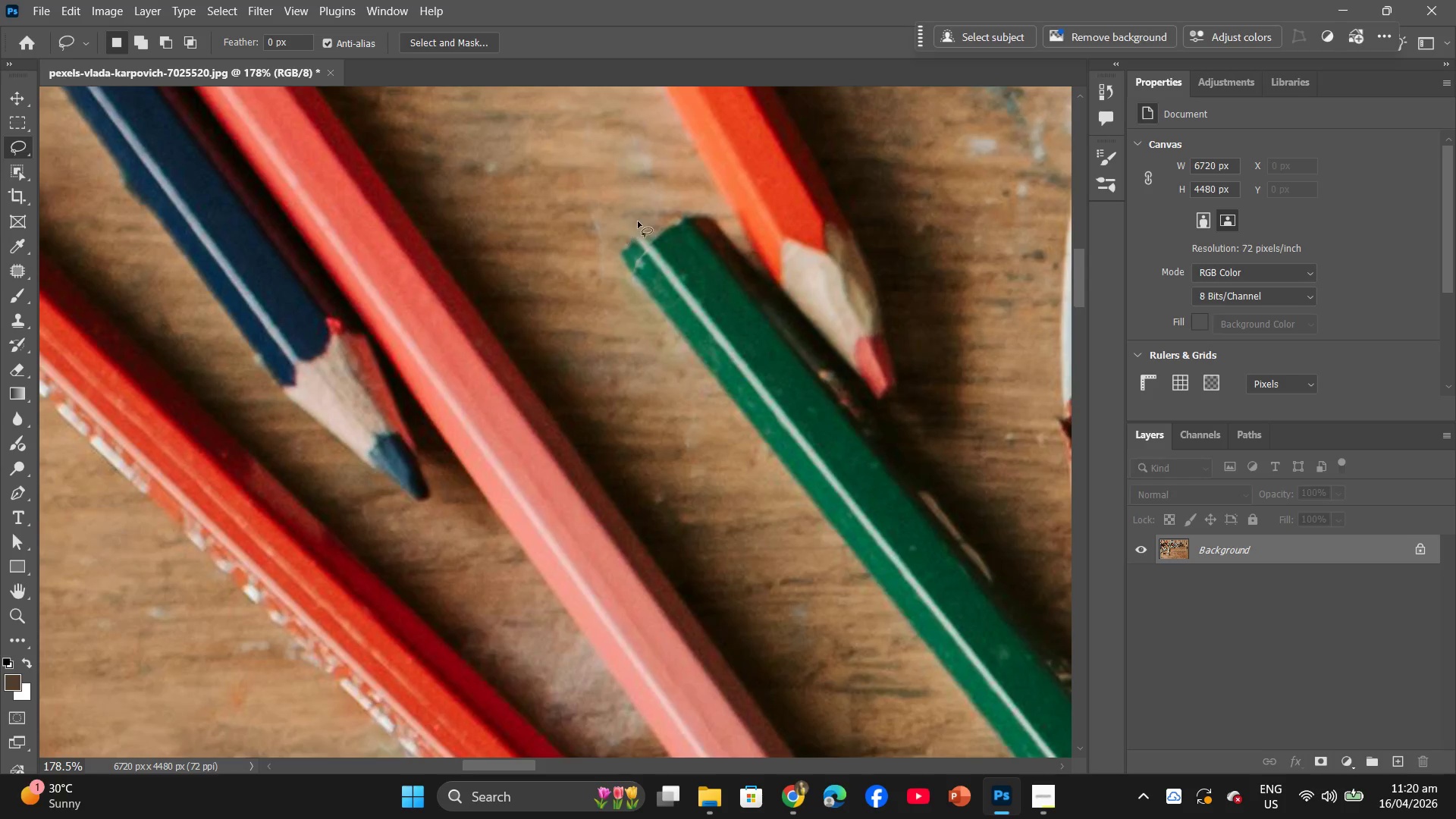 
left_click_drag(start_coordinate=[638, 221], to_coordinate=[633, 222])
 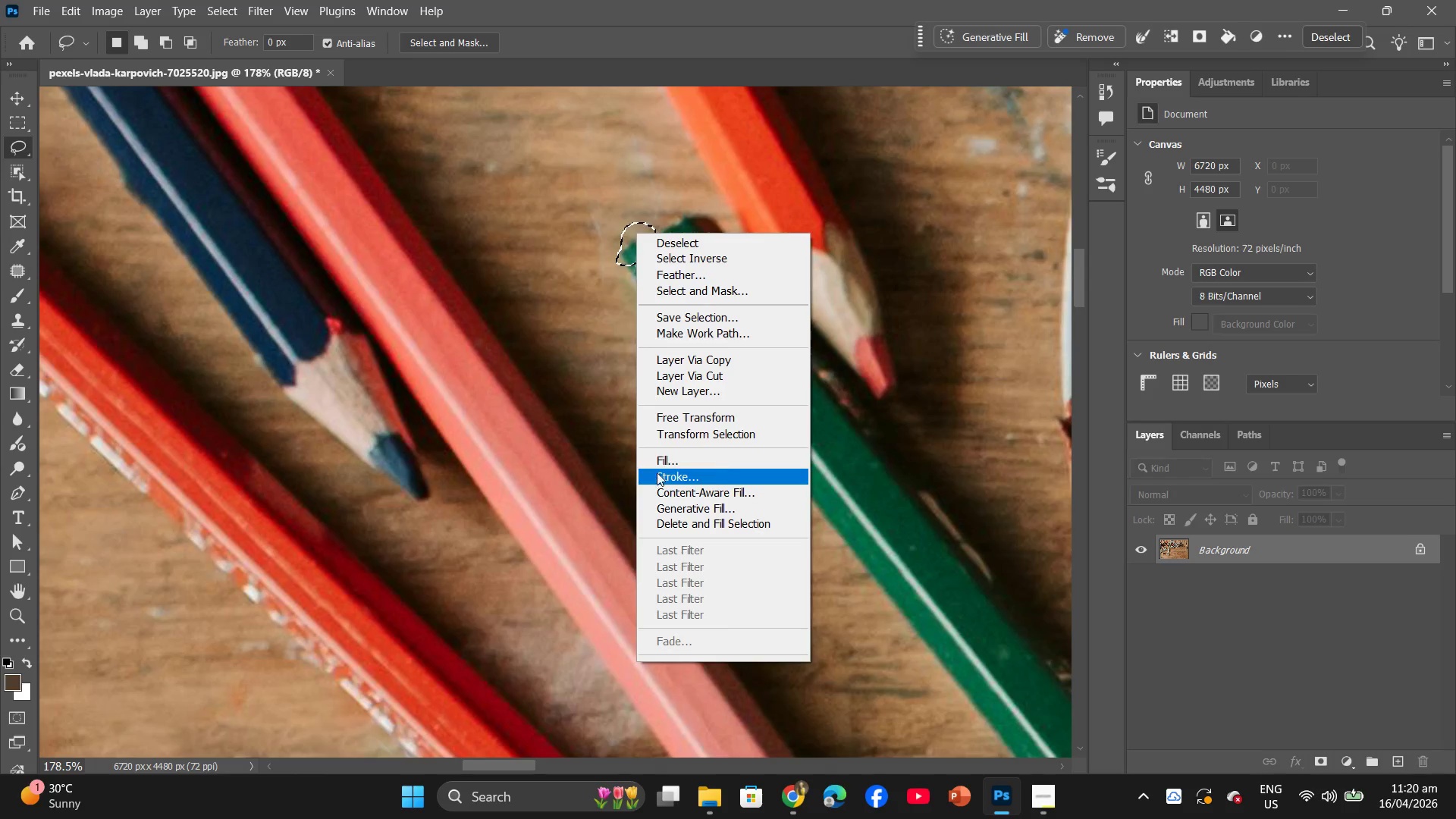 
left_click([671, 439])
 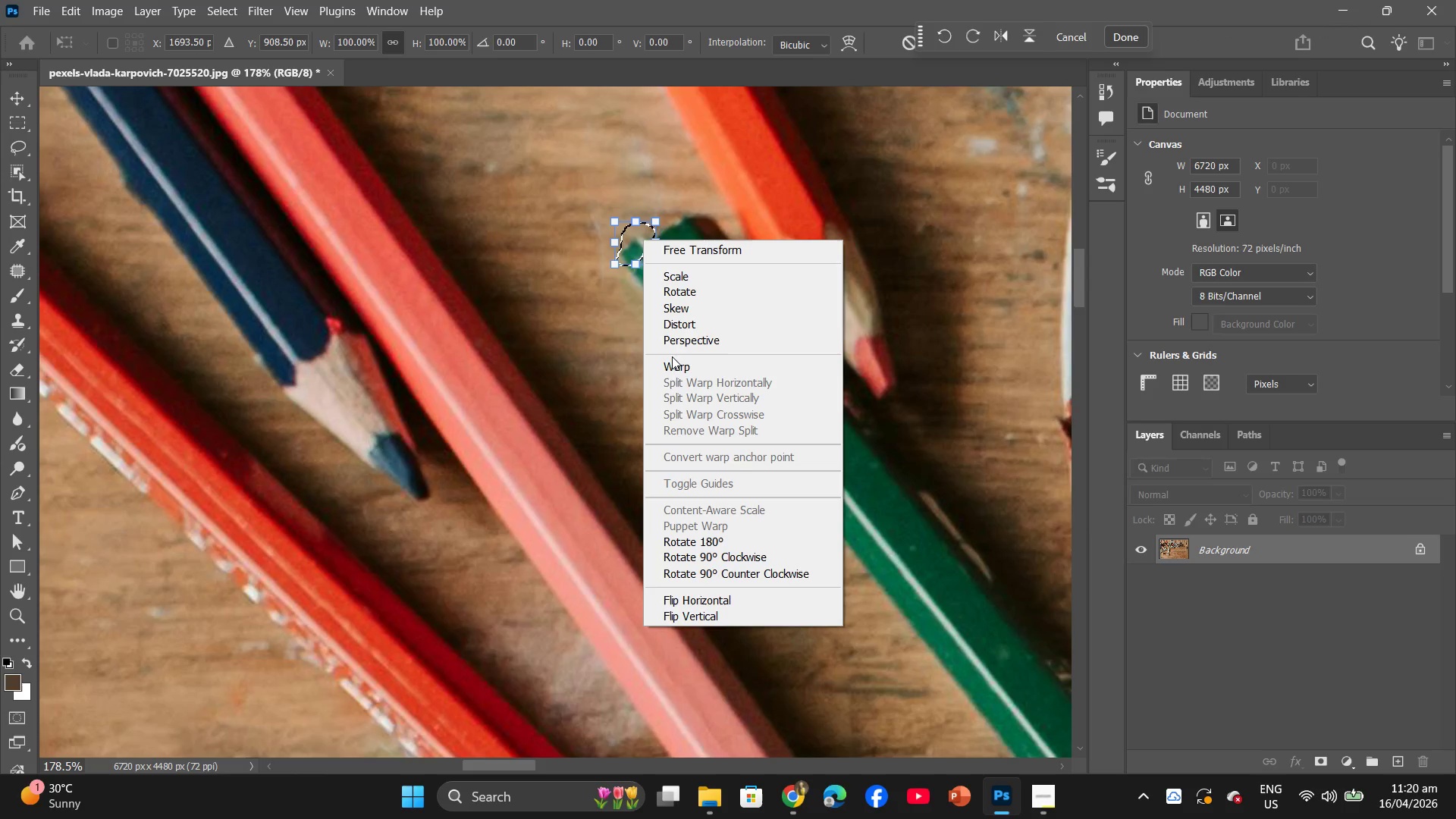 
left_click([614, 454])
 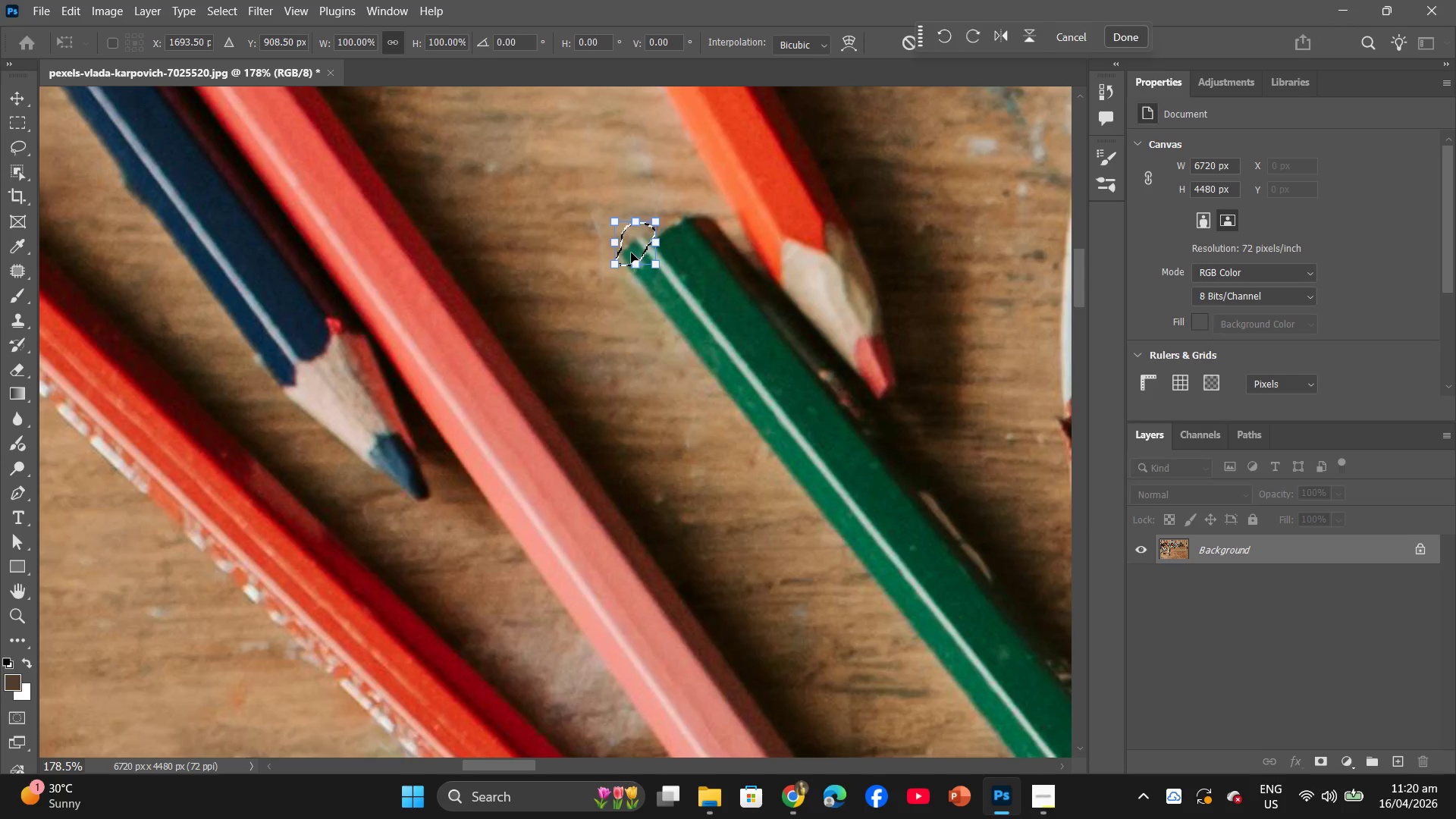 
key(Alt+AltLeft)
 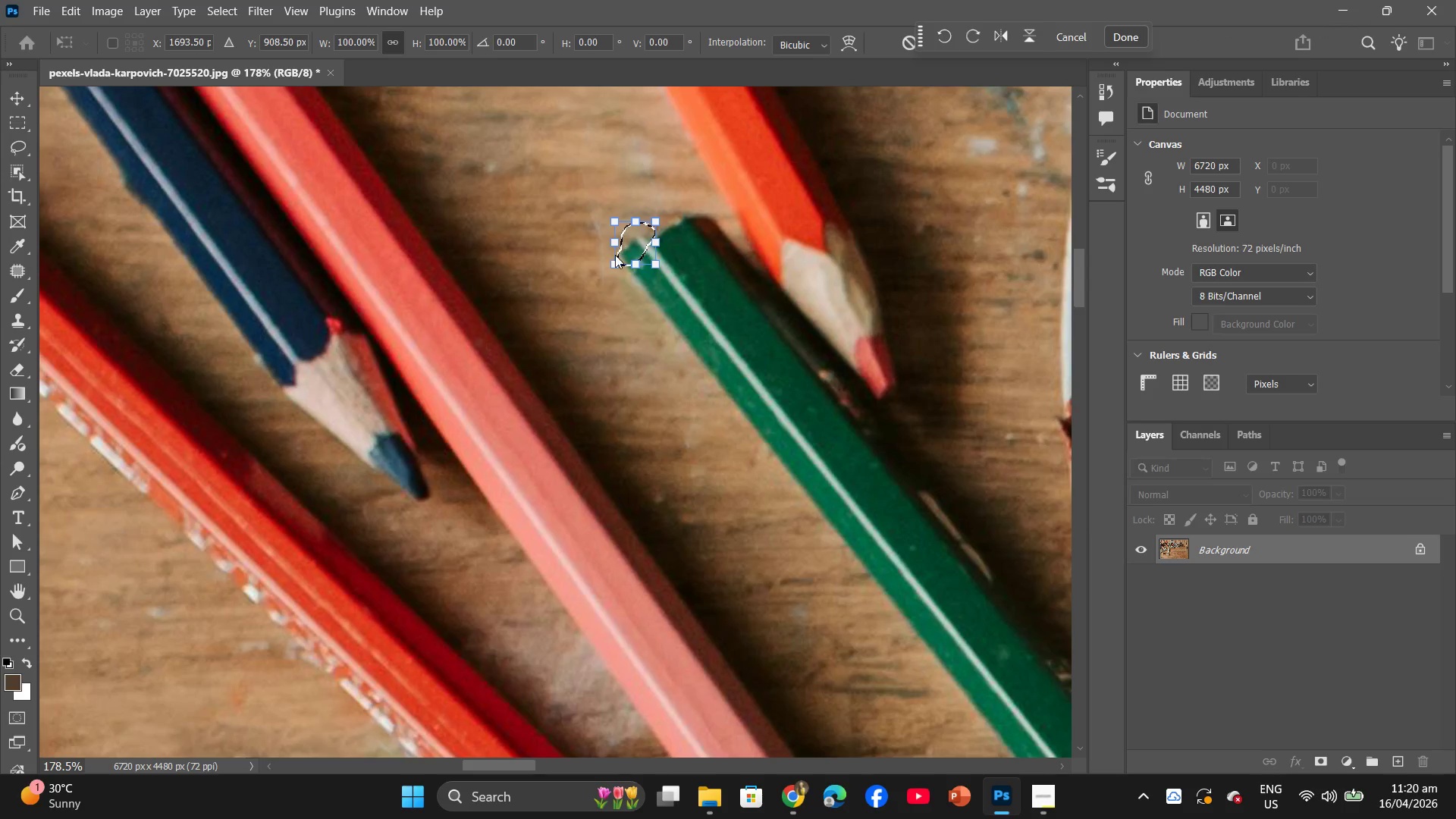 
key(Control+Z)
 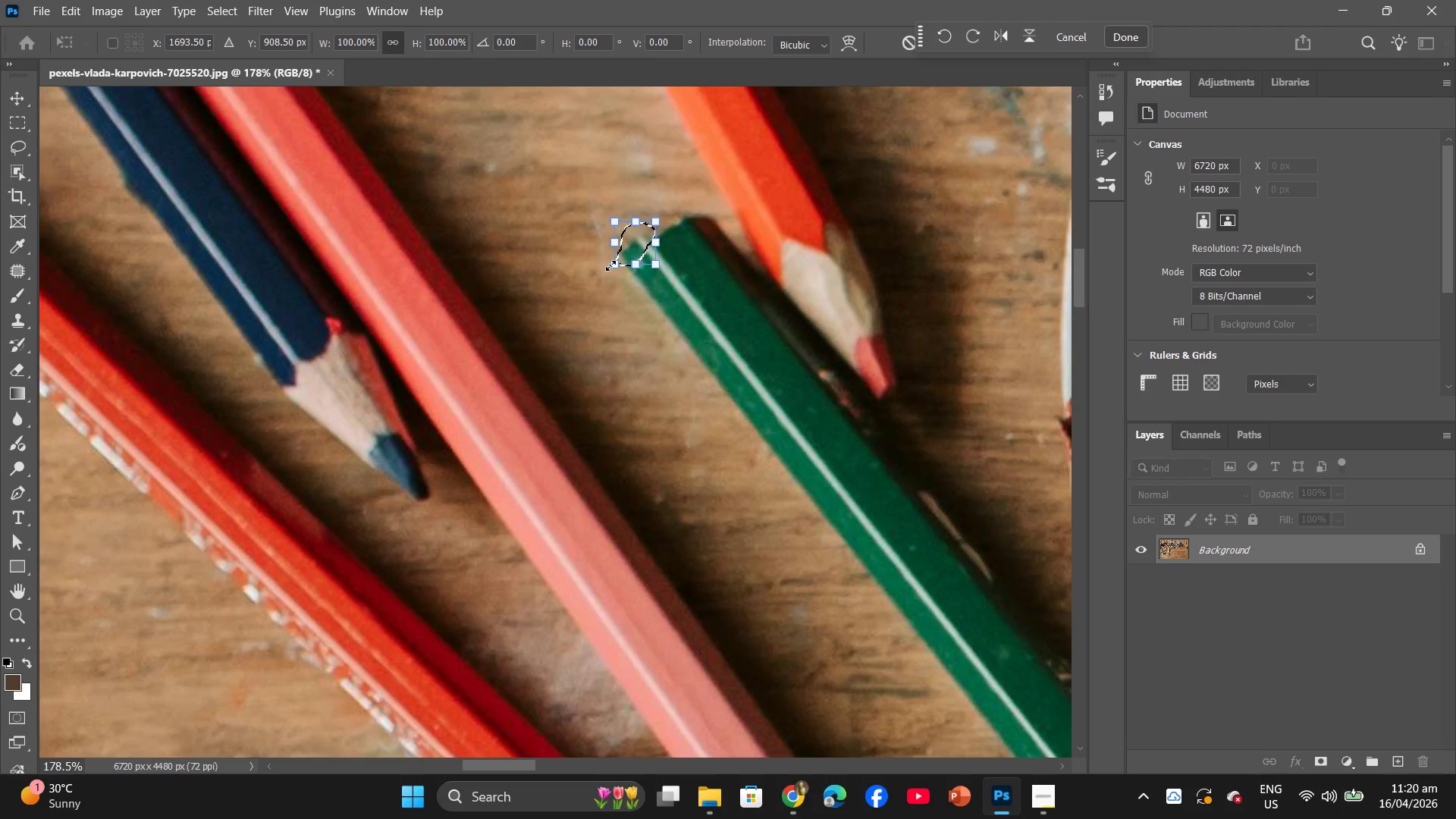 
key(Control+Z)
 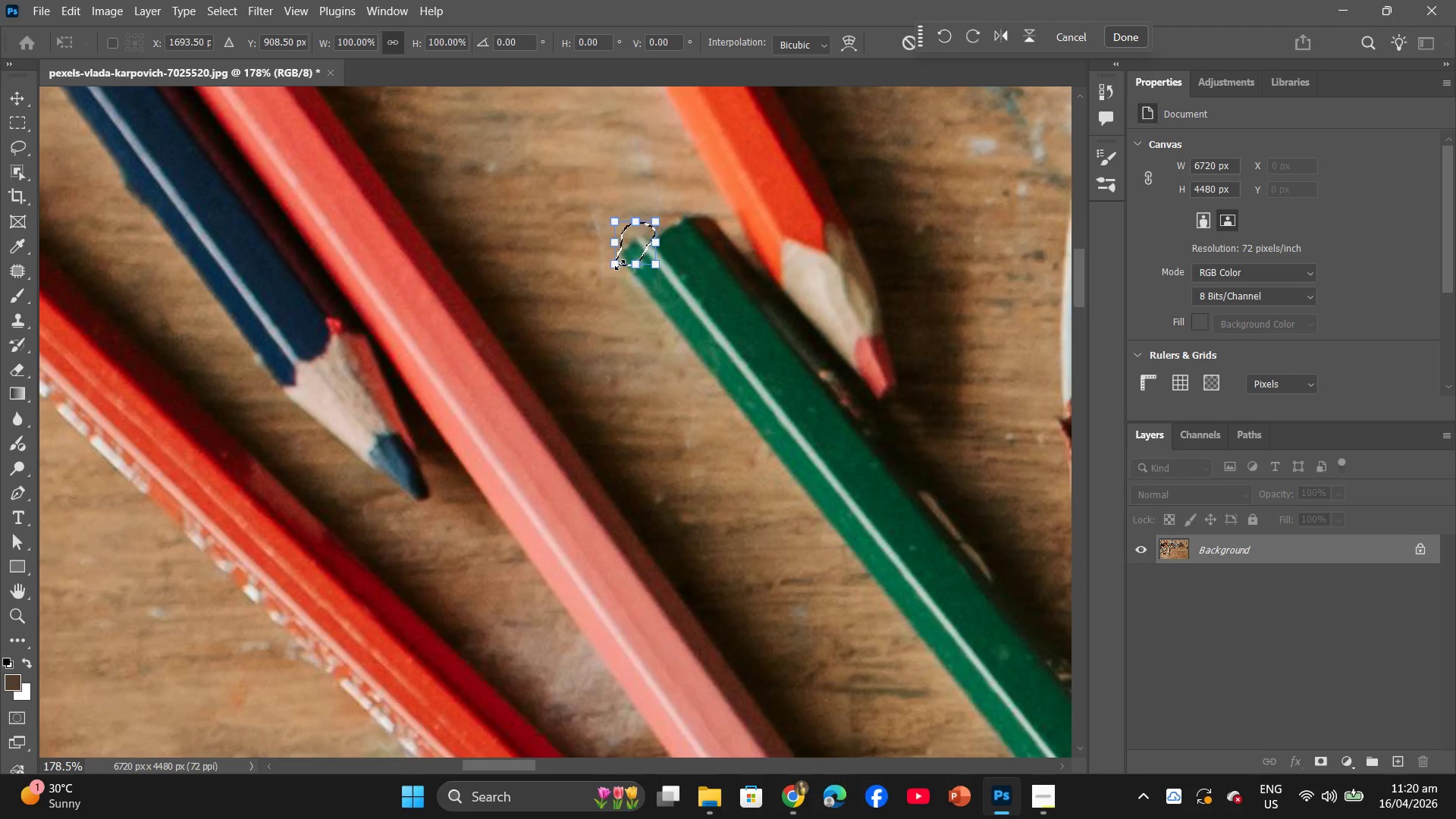 
key(Control+Z)
 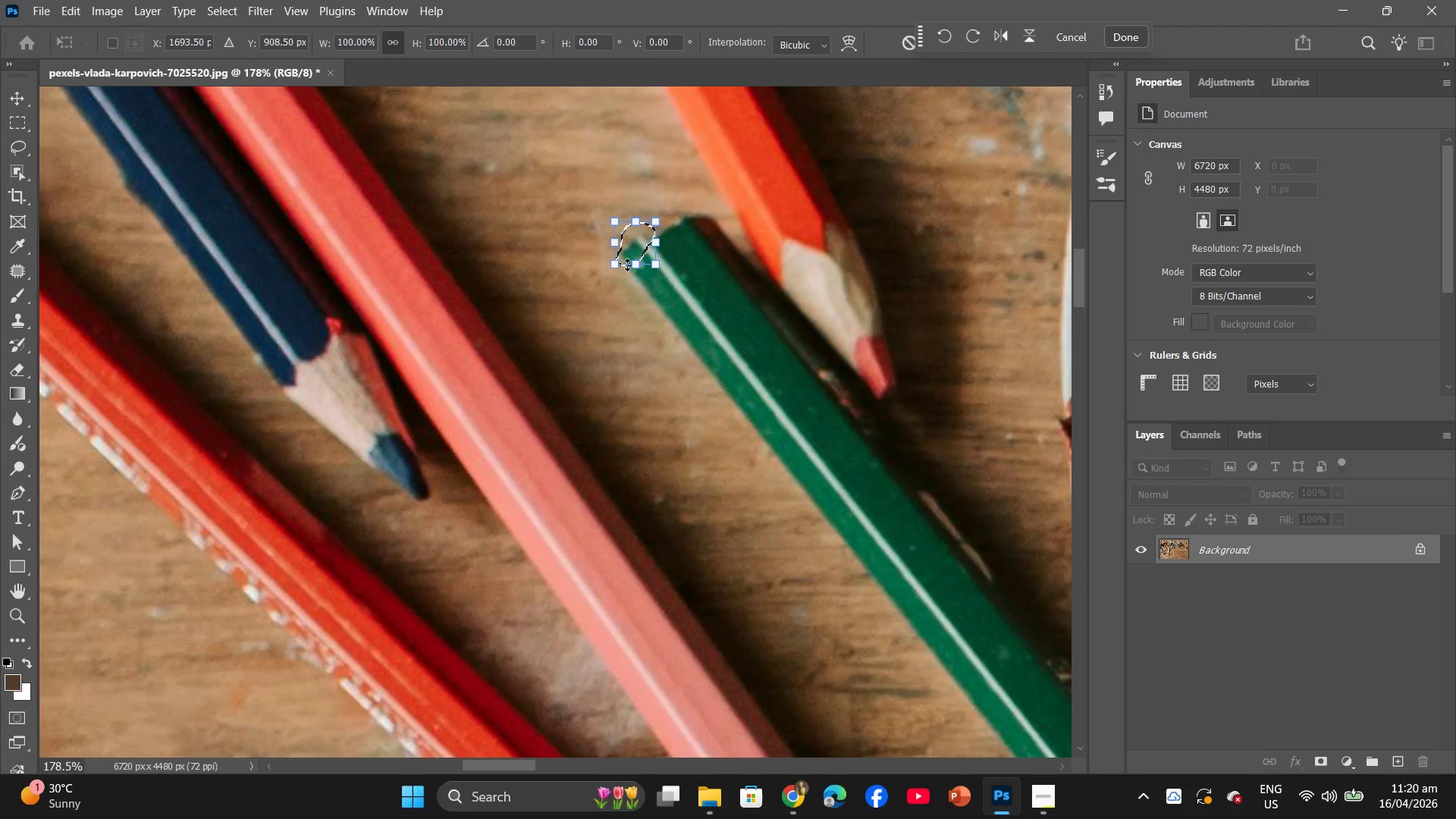 
key(Control+Z)
 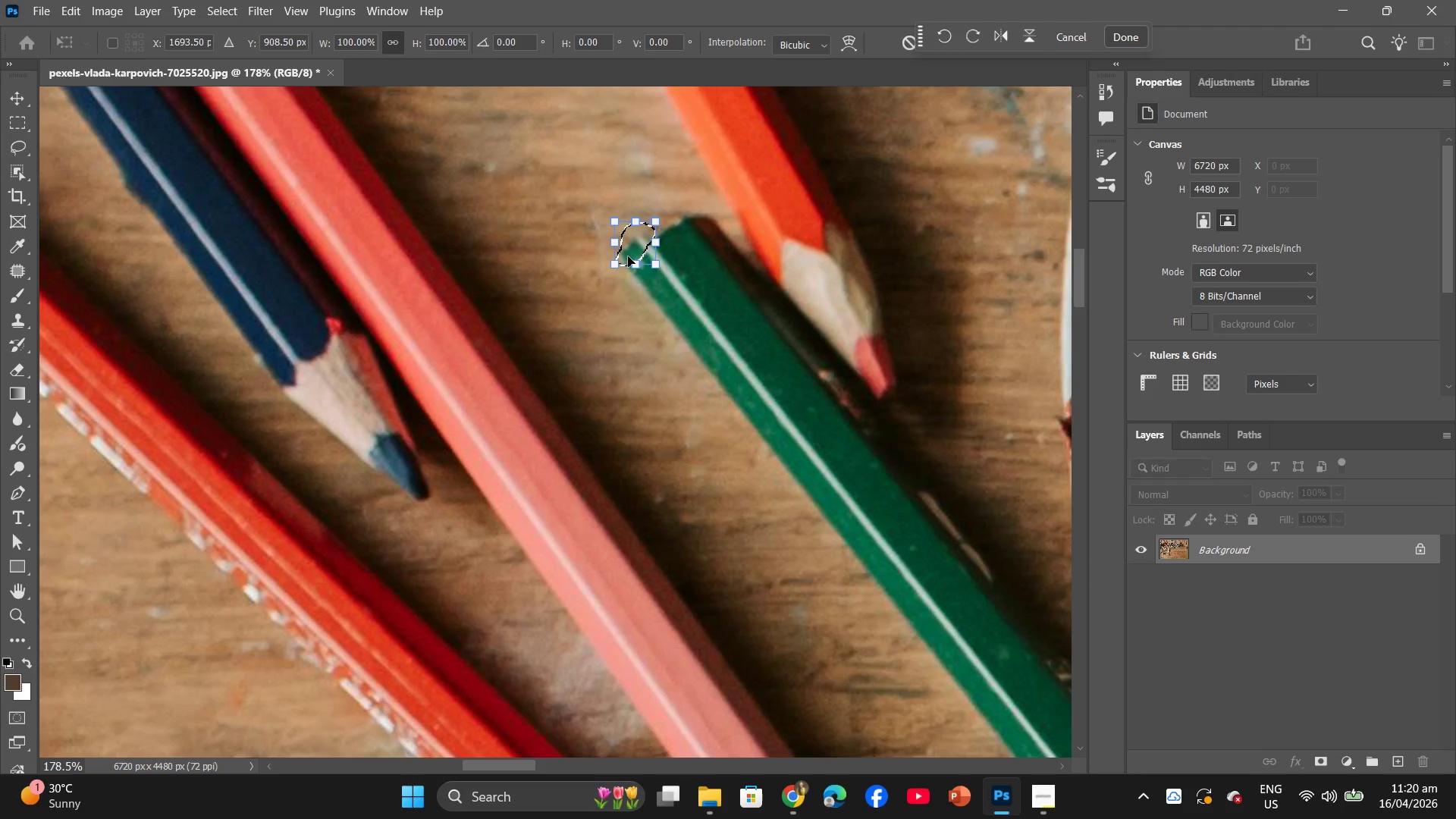 
right_click([629, 255])
 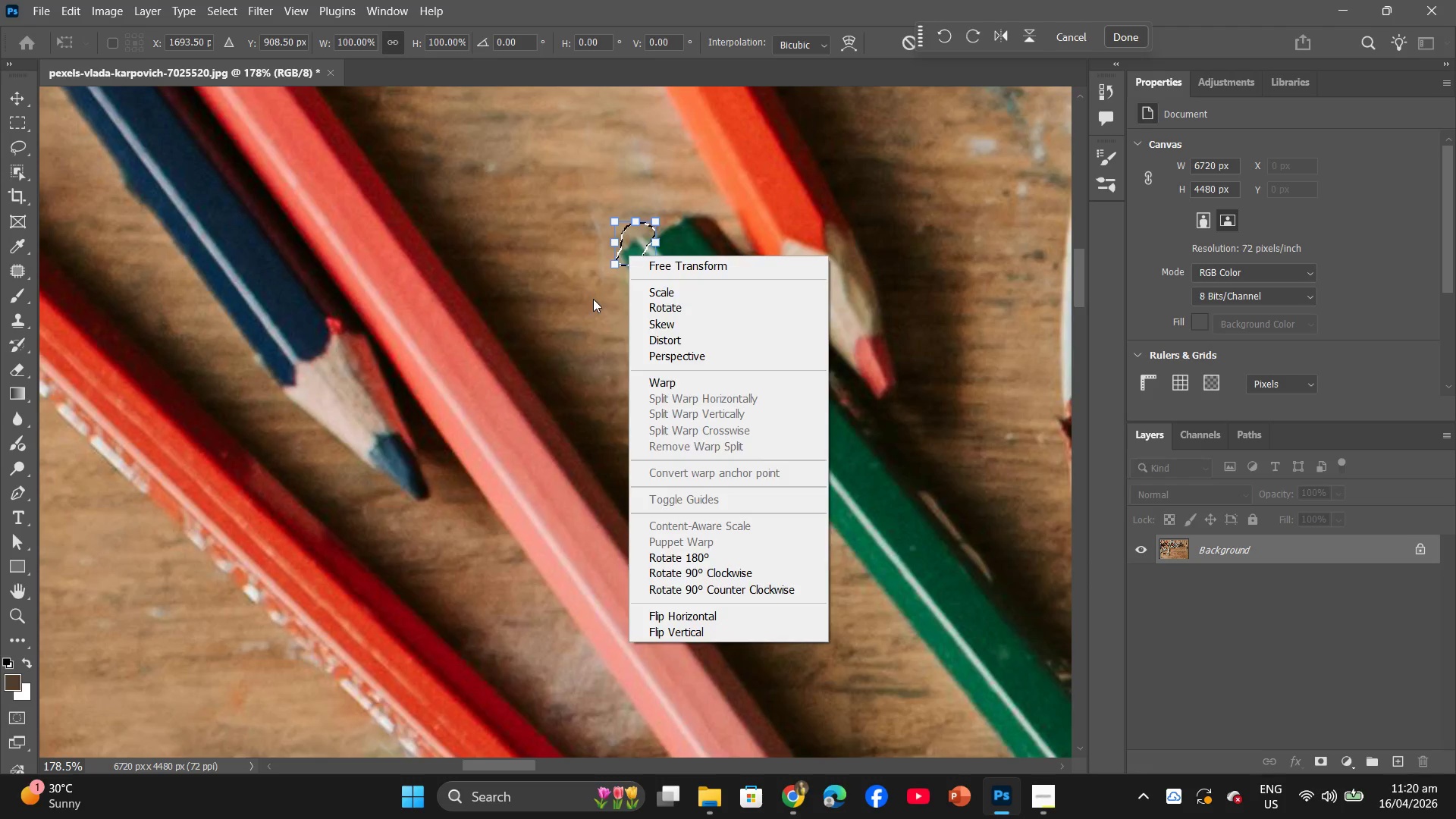 
double_click([593, 299])
 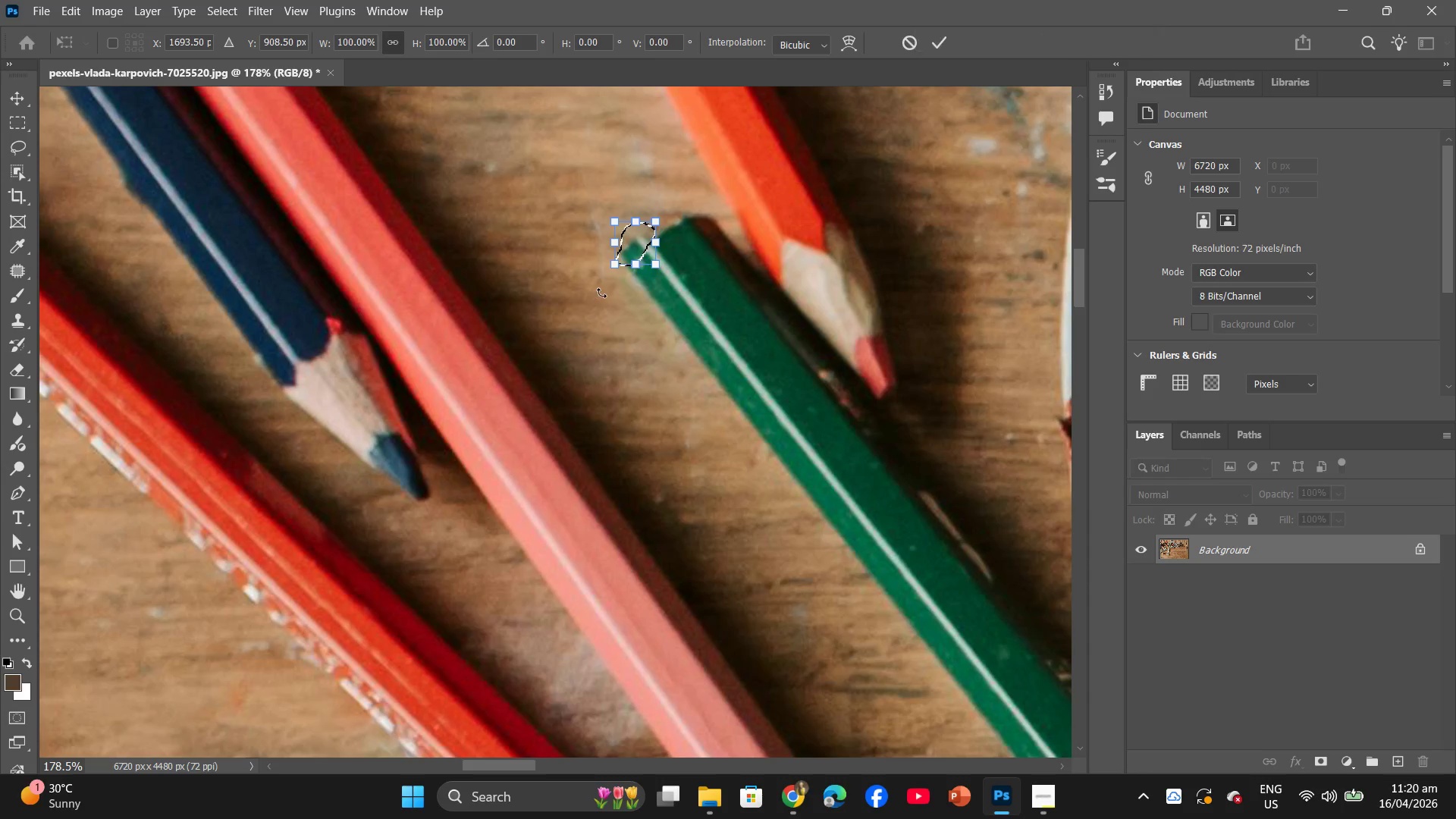 
triple_click([602, 292])
 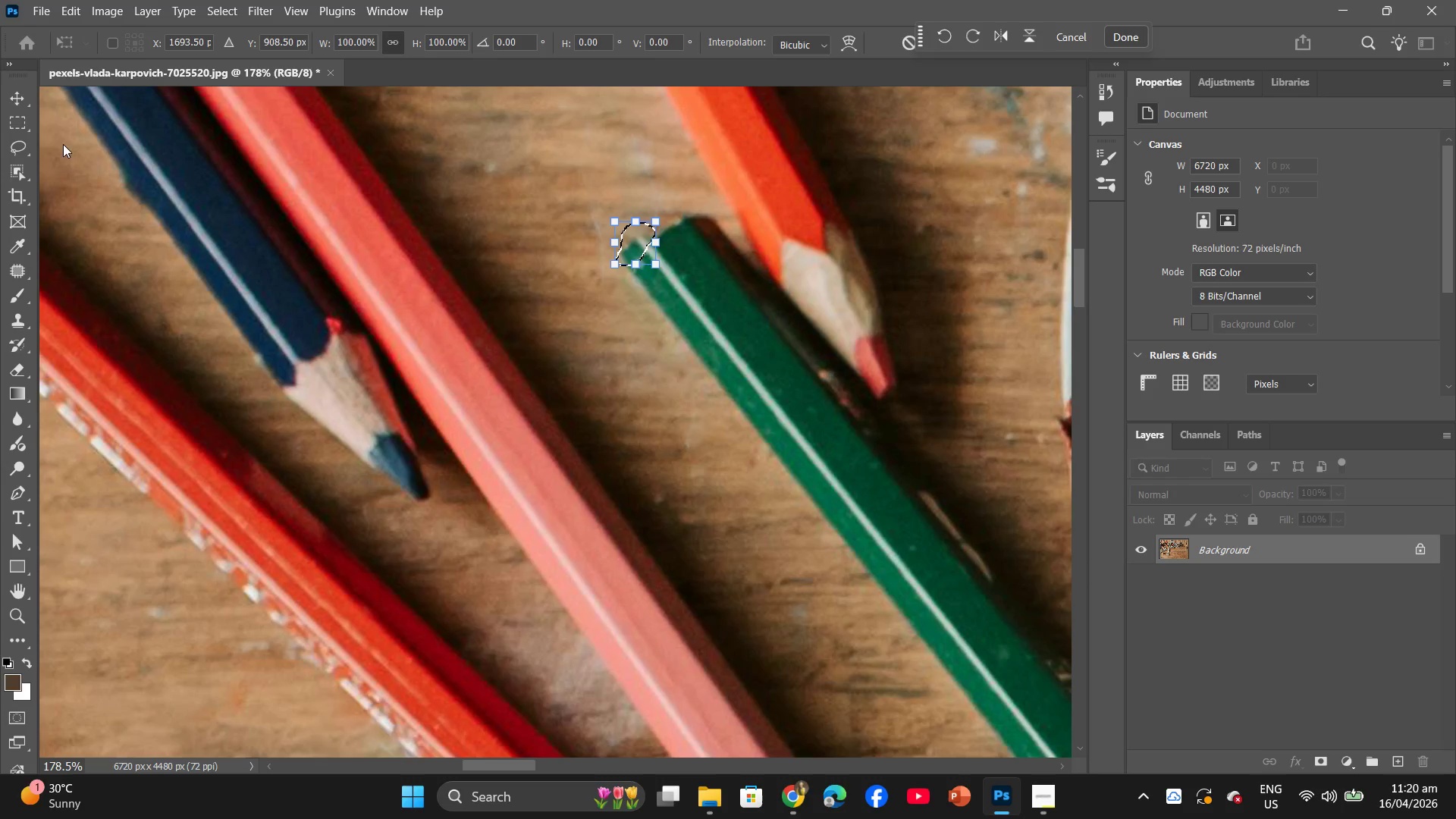 
left_click([19, 139])
 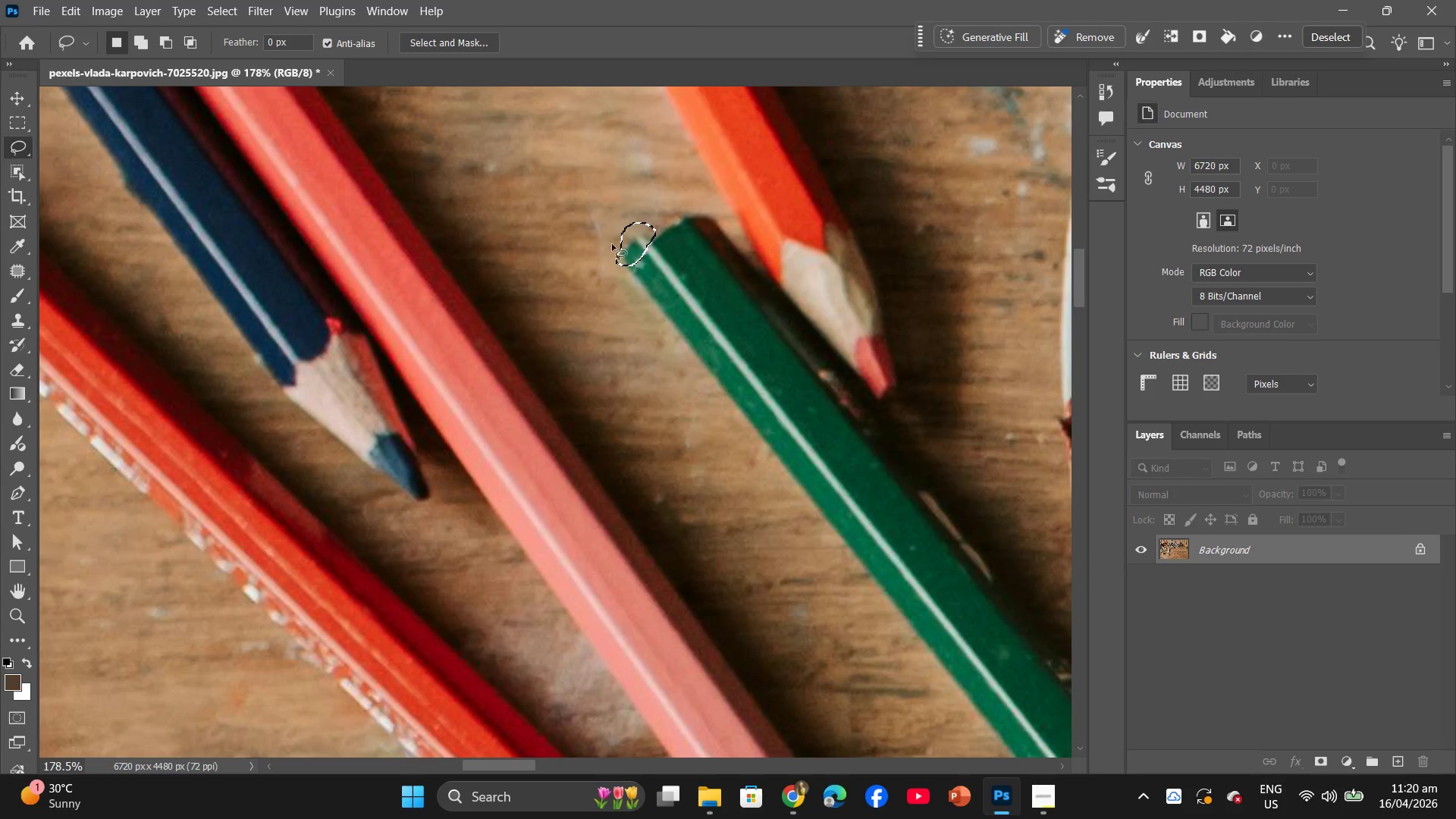 
right_click([629, 242])
 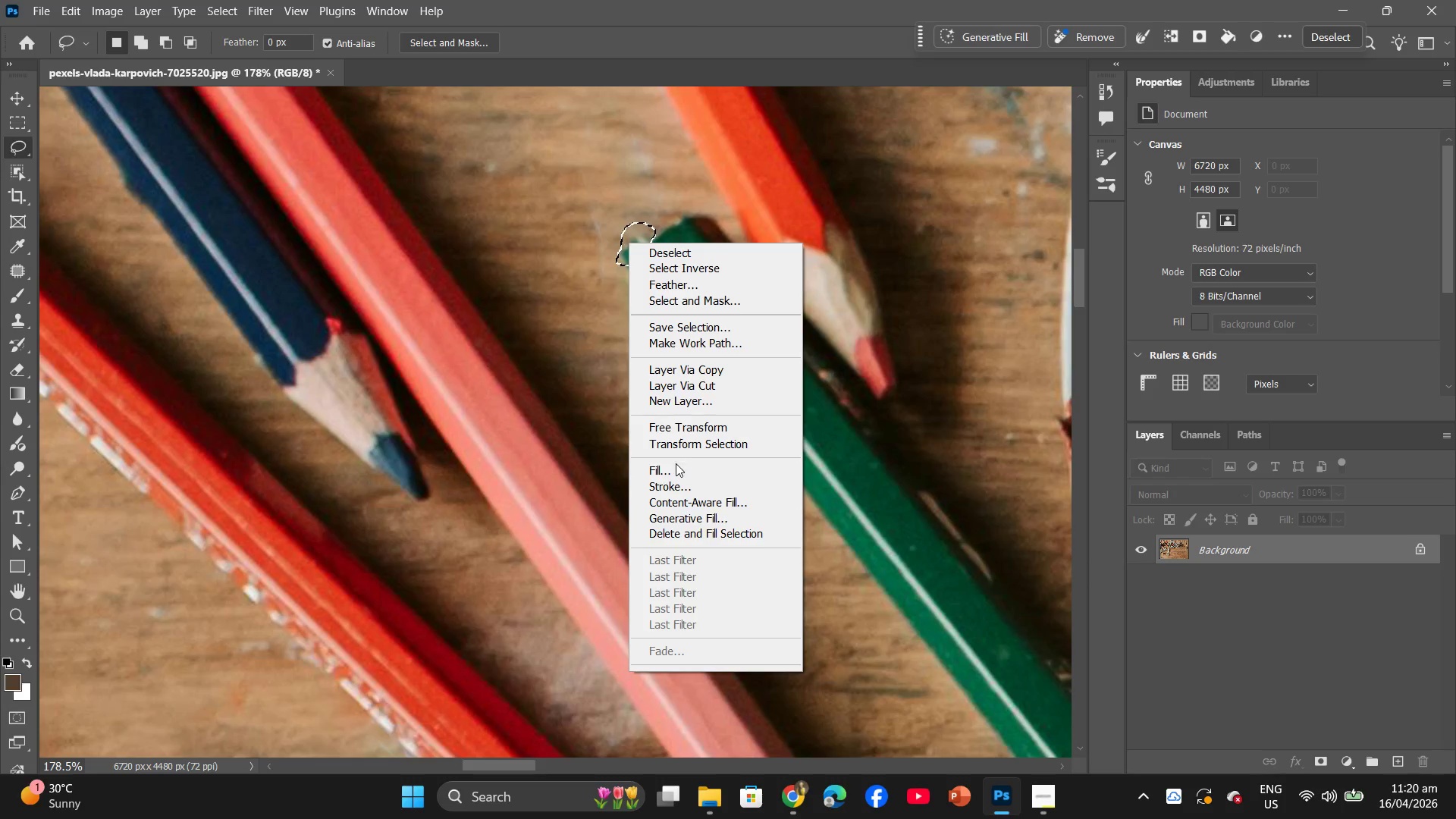 
left_click([676, 463])
 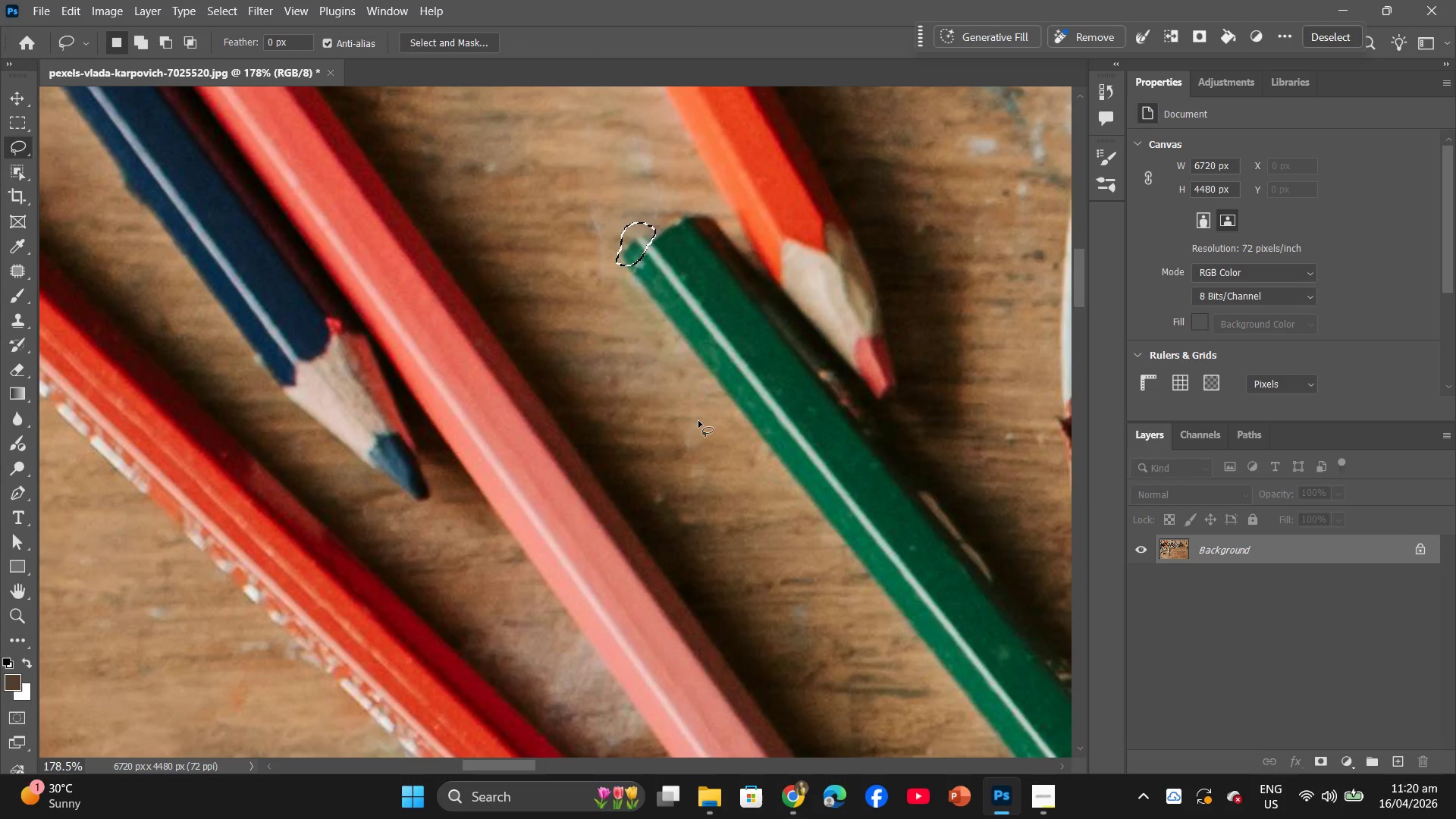 
right_click([621, 242])
 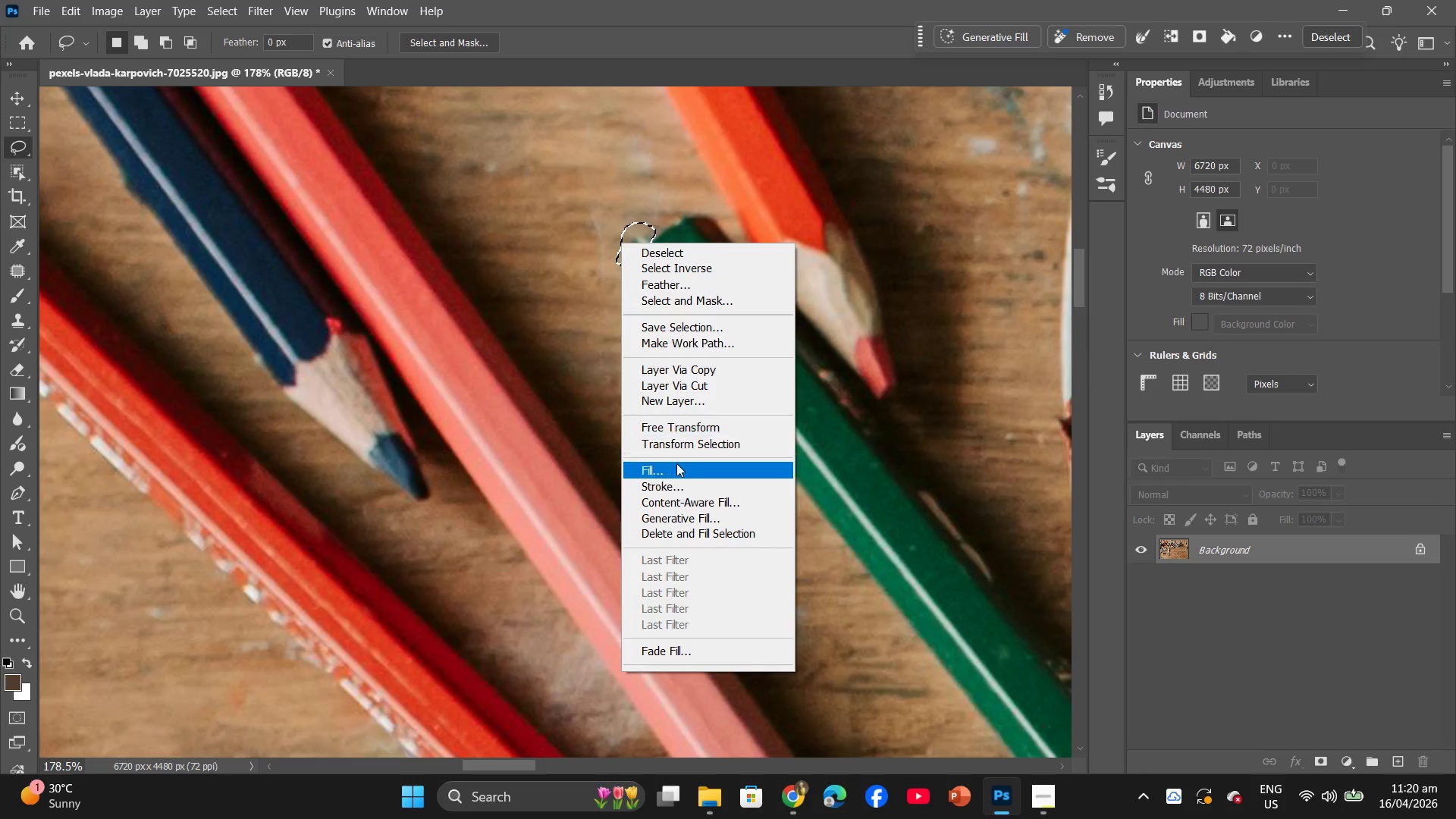 
left_click([676, 474])
 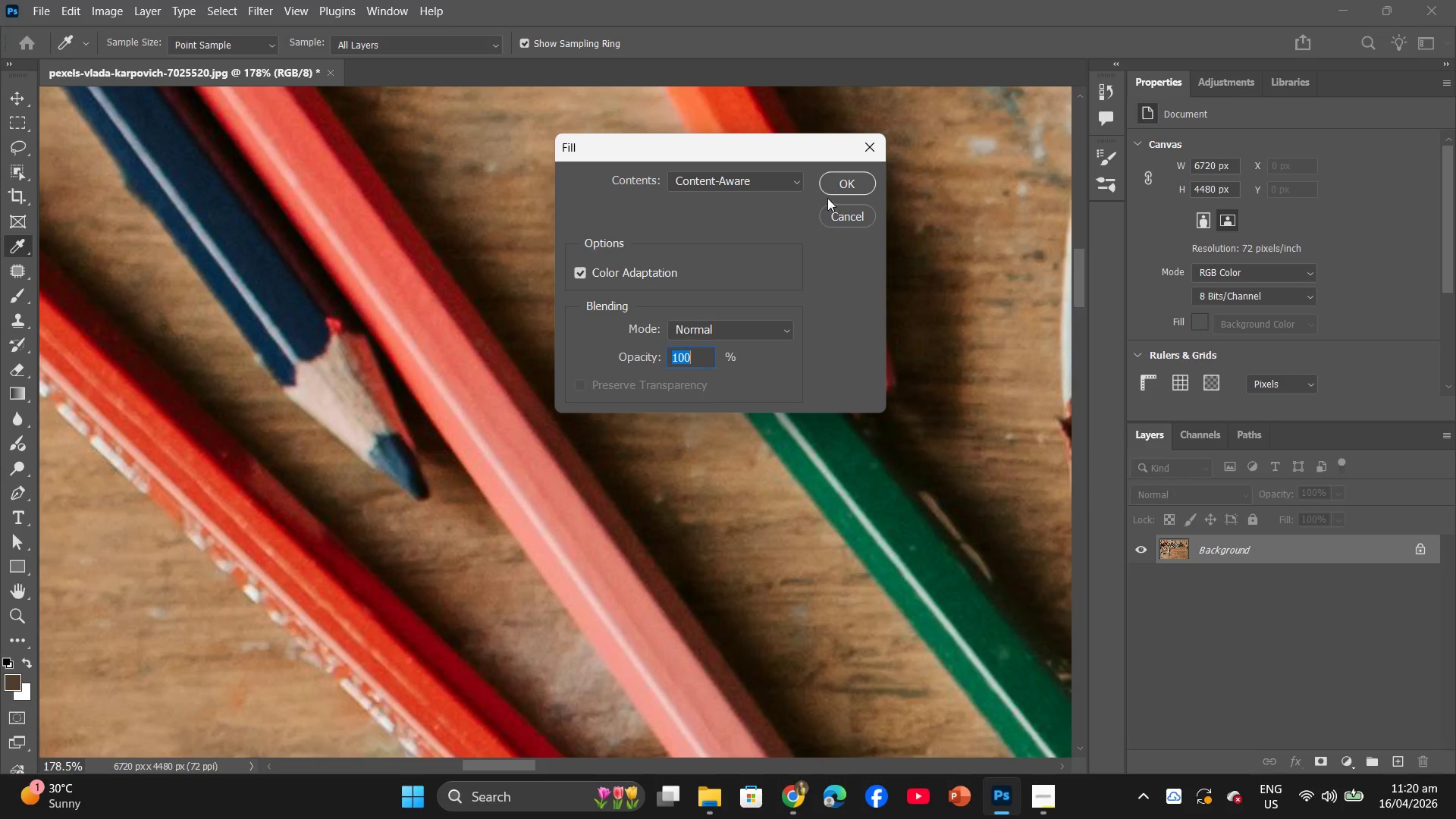 
left_click([844, 184])
 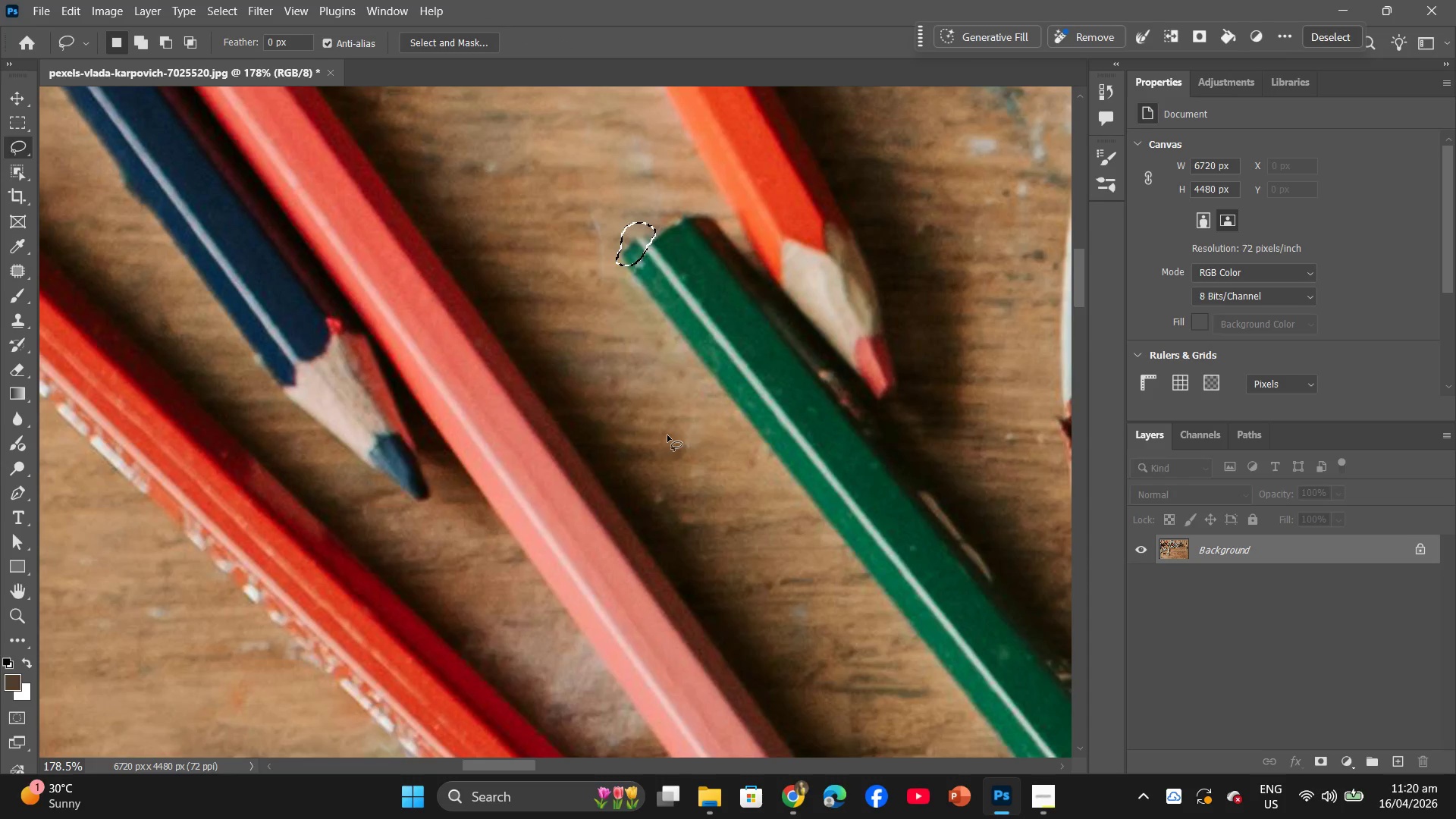 
left_click([667, 435])
 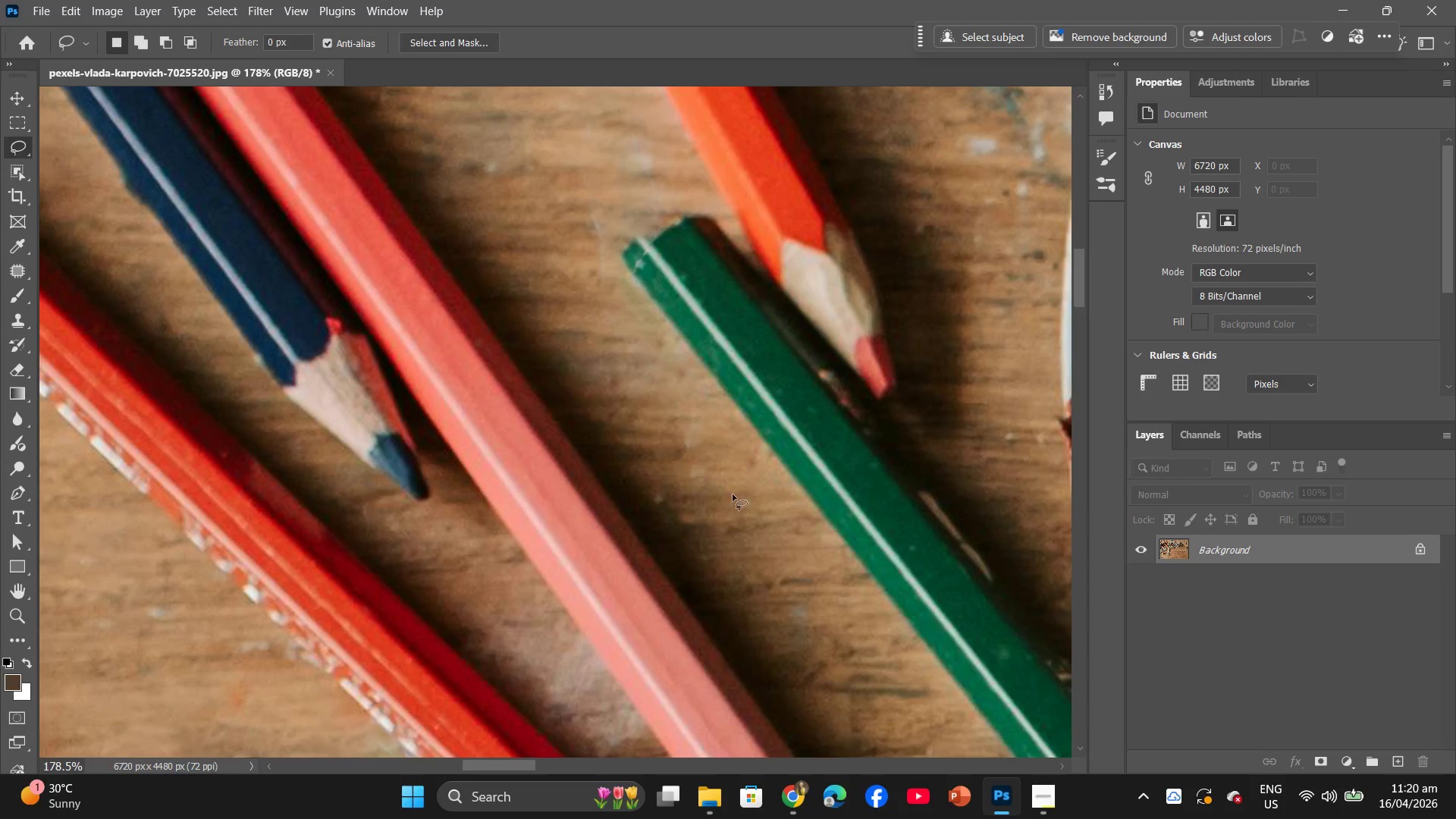 
hold_key(key=AltLeft, duration=0.95)
scroll: coordinate [703, 577], scroll_direction: down, amount: 20.0
 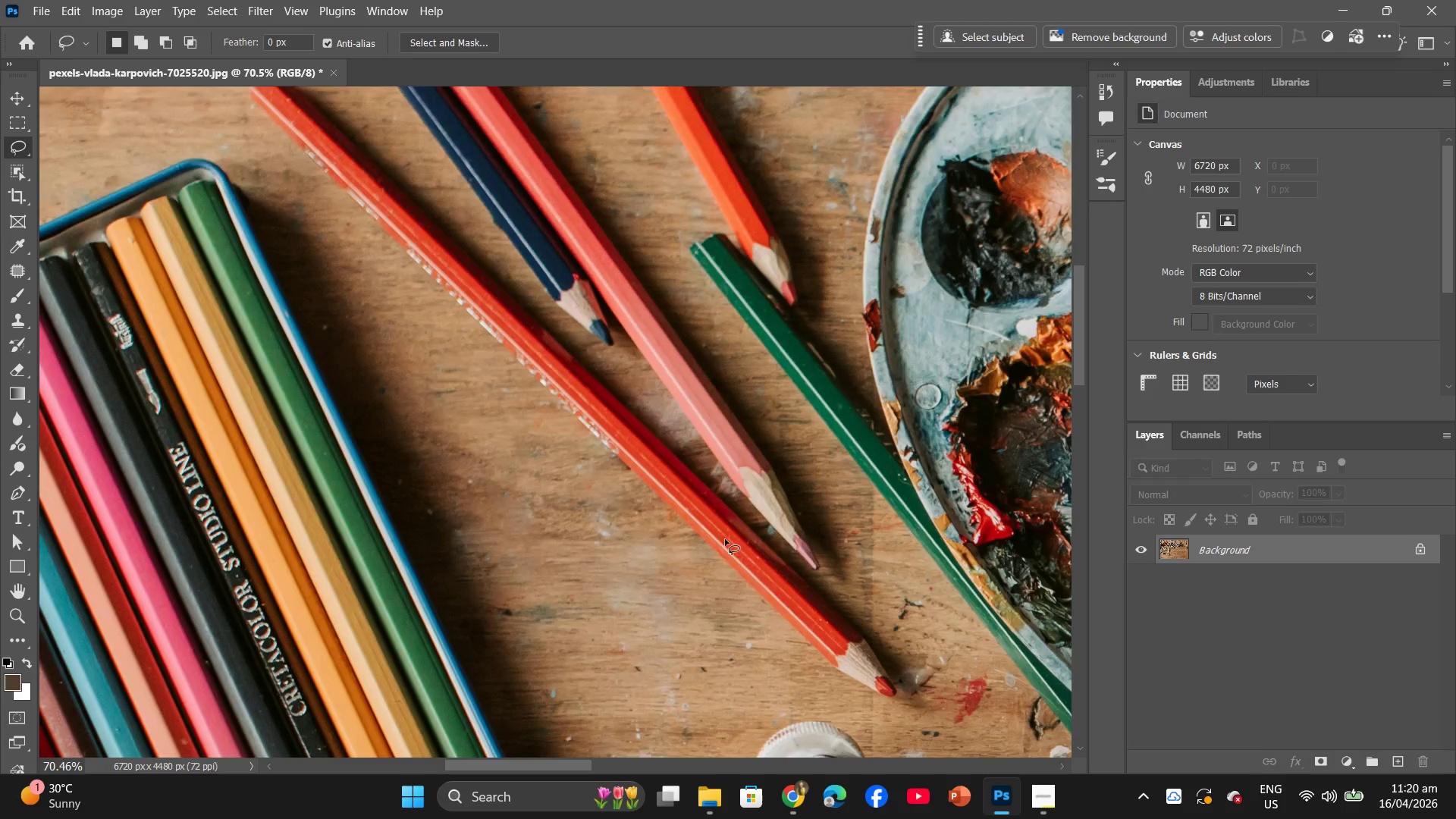 
hold_key(key=AltLeft, duration=0.89)
scroll: coordinate [756, 475], scroll_direction: up, amount: 8.0
 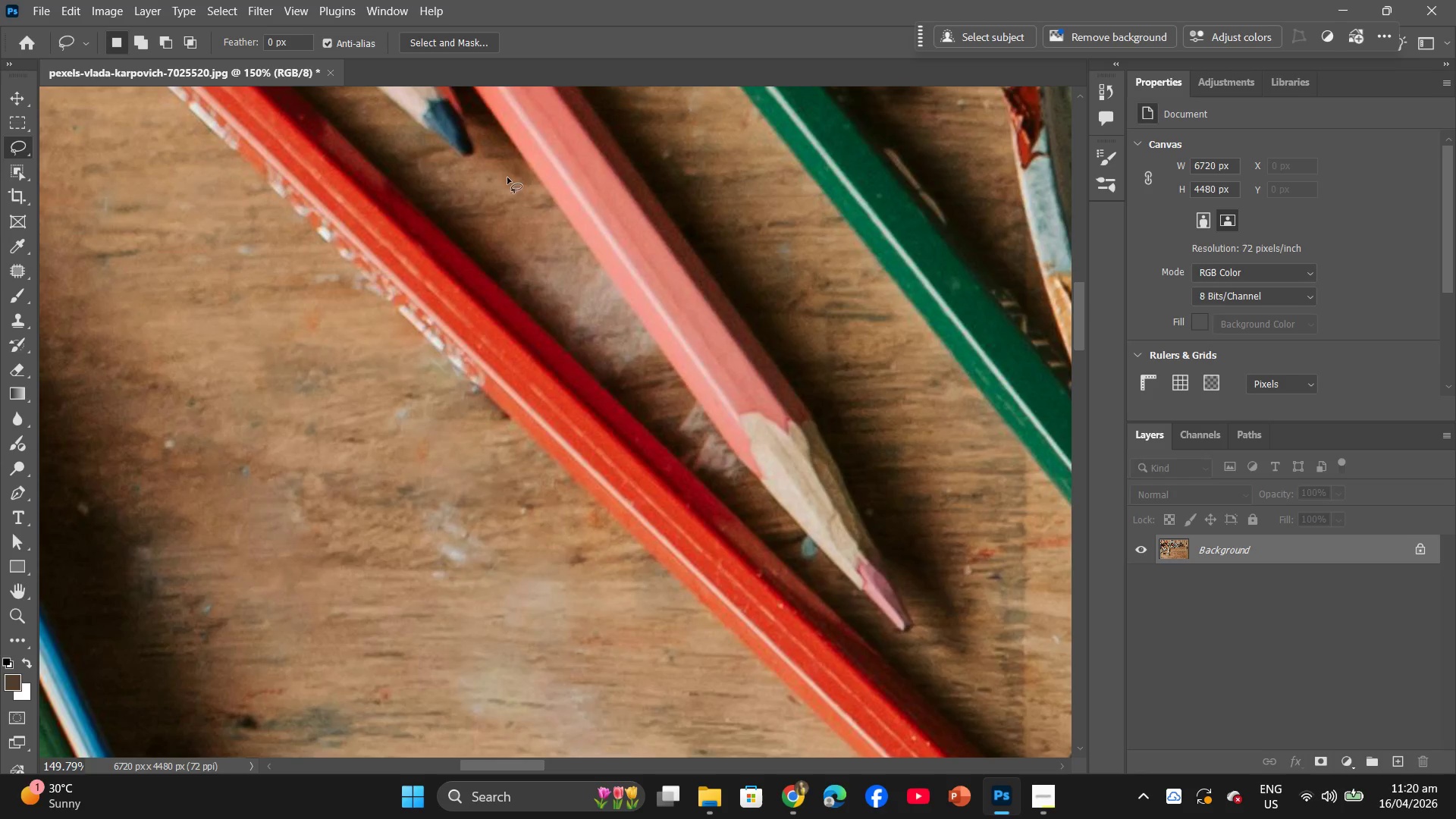 
left_click_drag(start_coordinate=[519, 163], to_coordinate=[571, 243])
 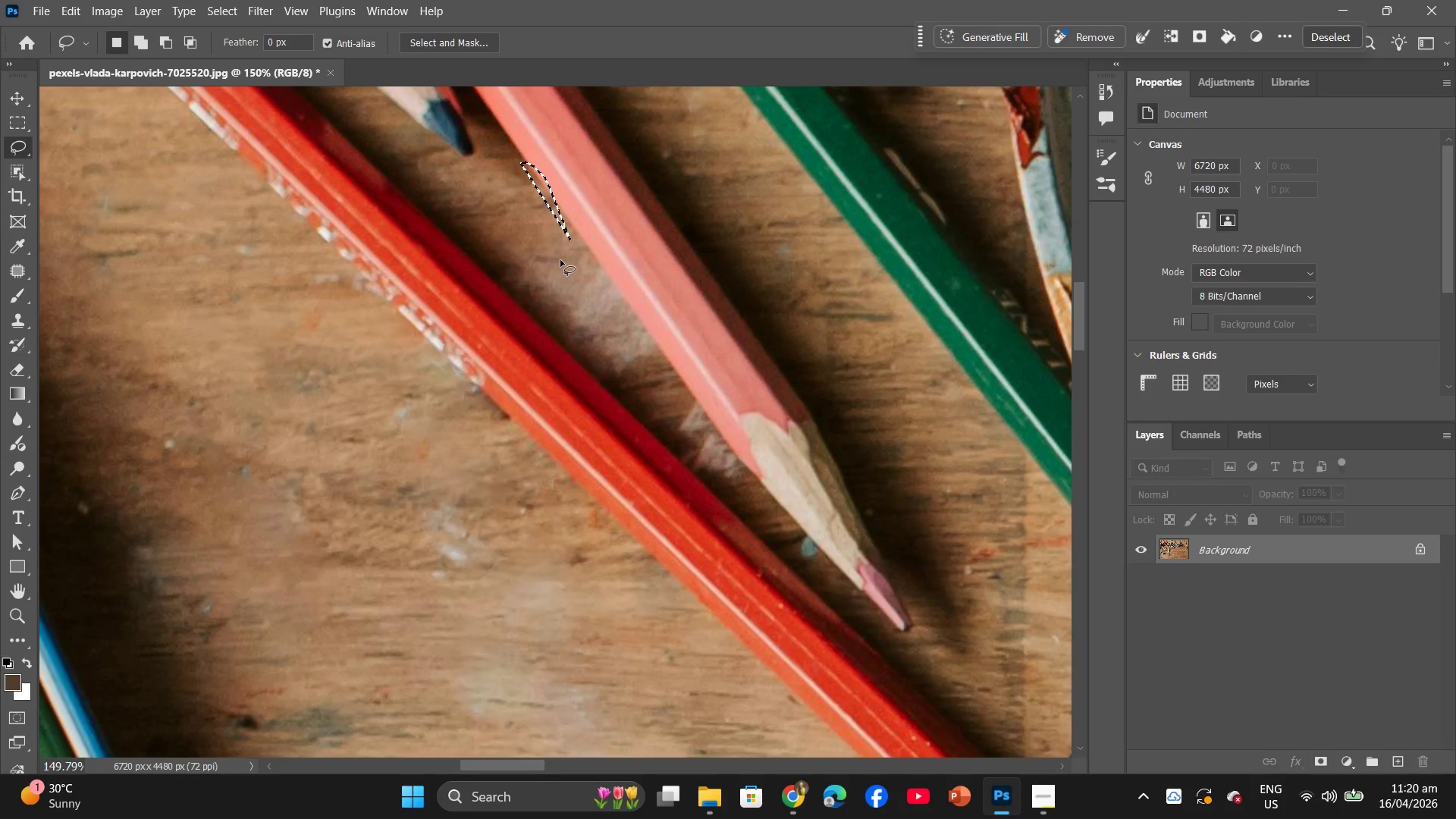 
key(Control+Z)
 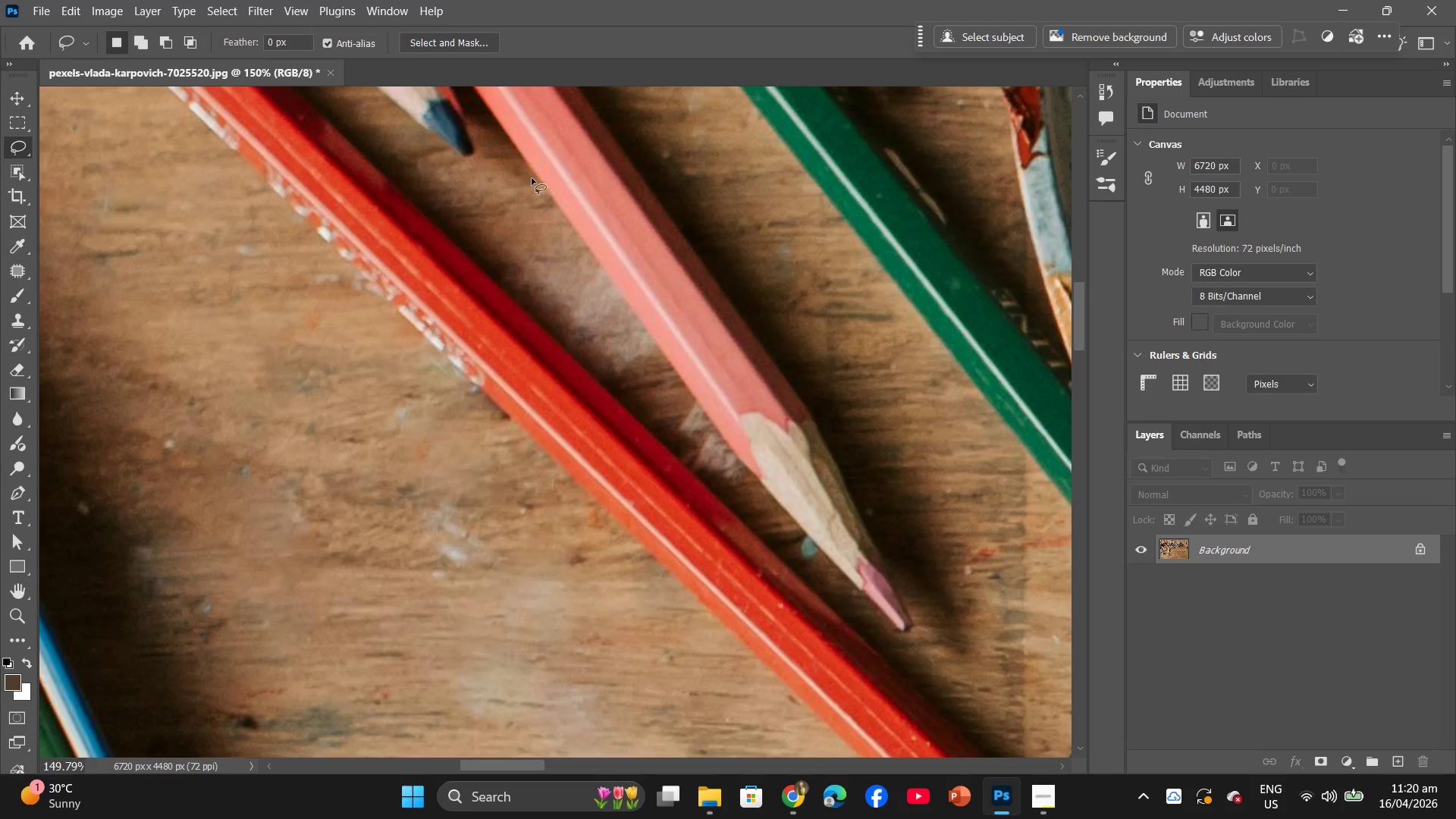 
left_click_drag(start_coordinate=[537, 180], to_coordinate=[661, 351])
 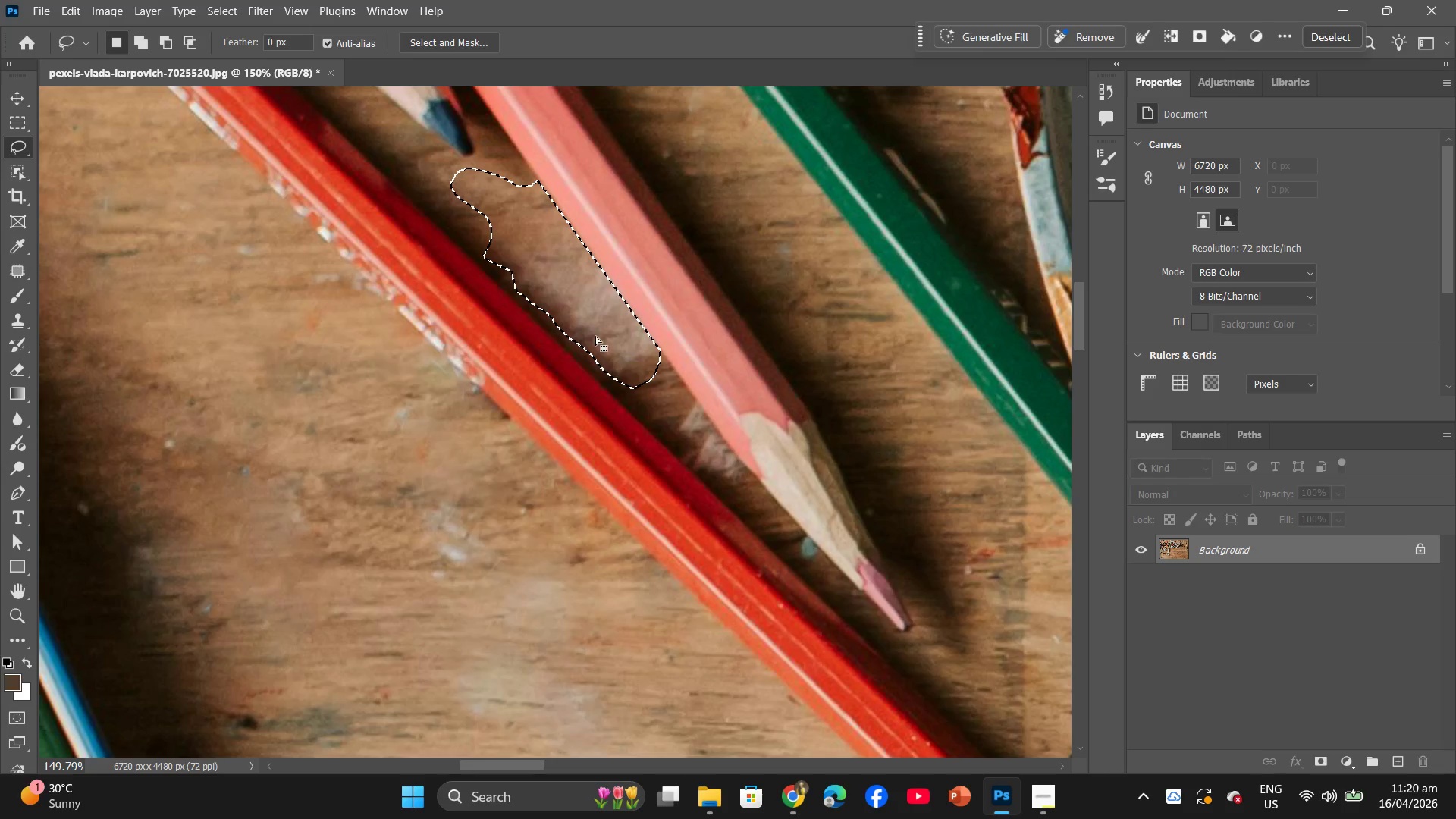 
right_click([592, 334])
 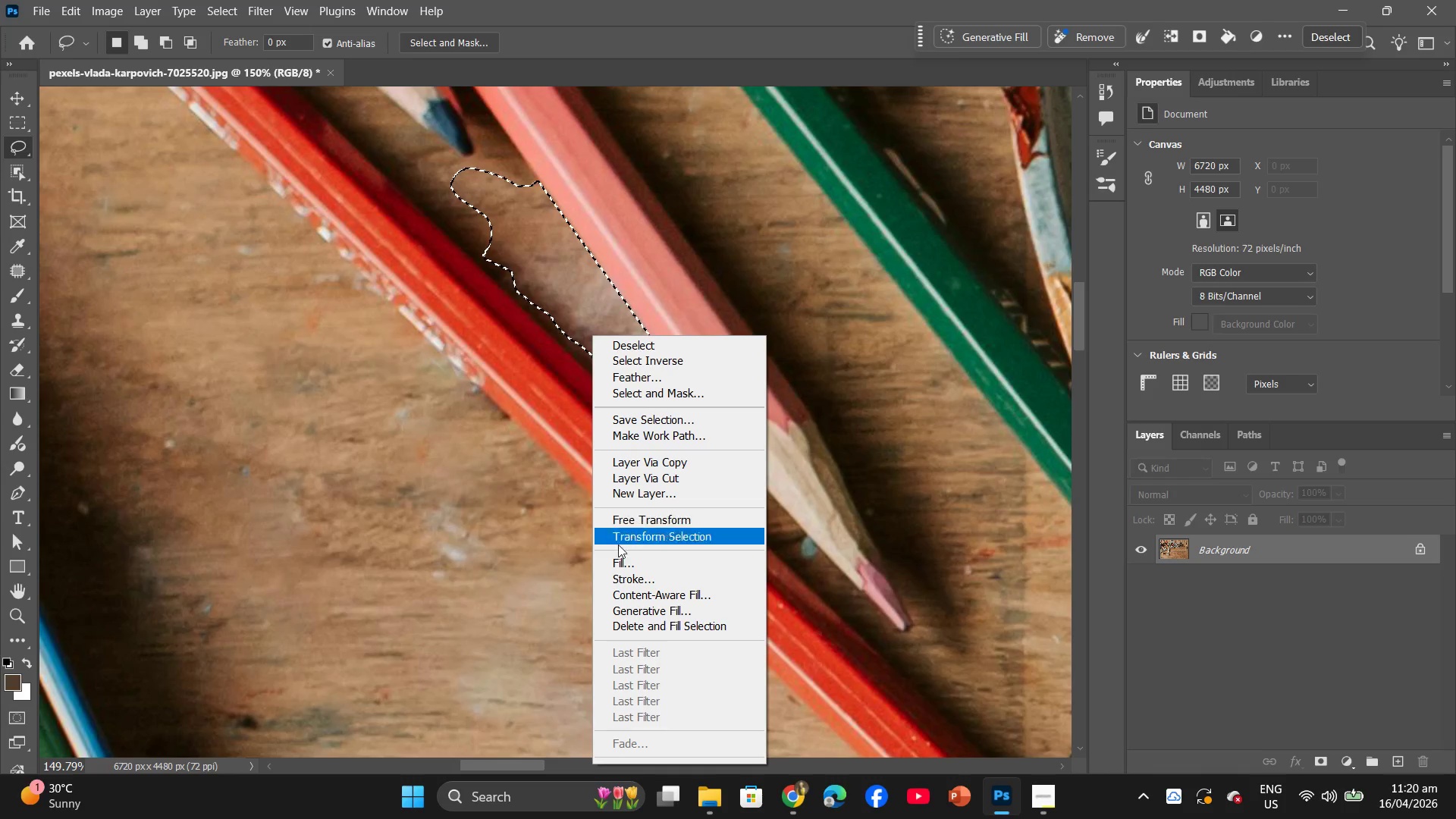 
left_click([618, 565])
 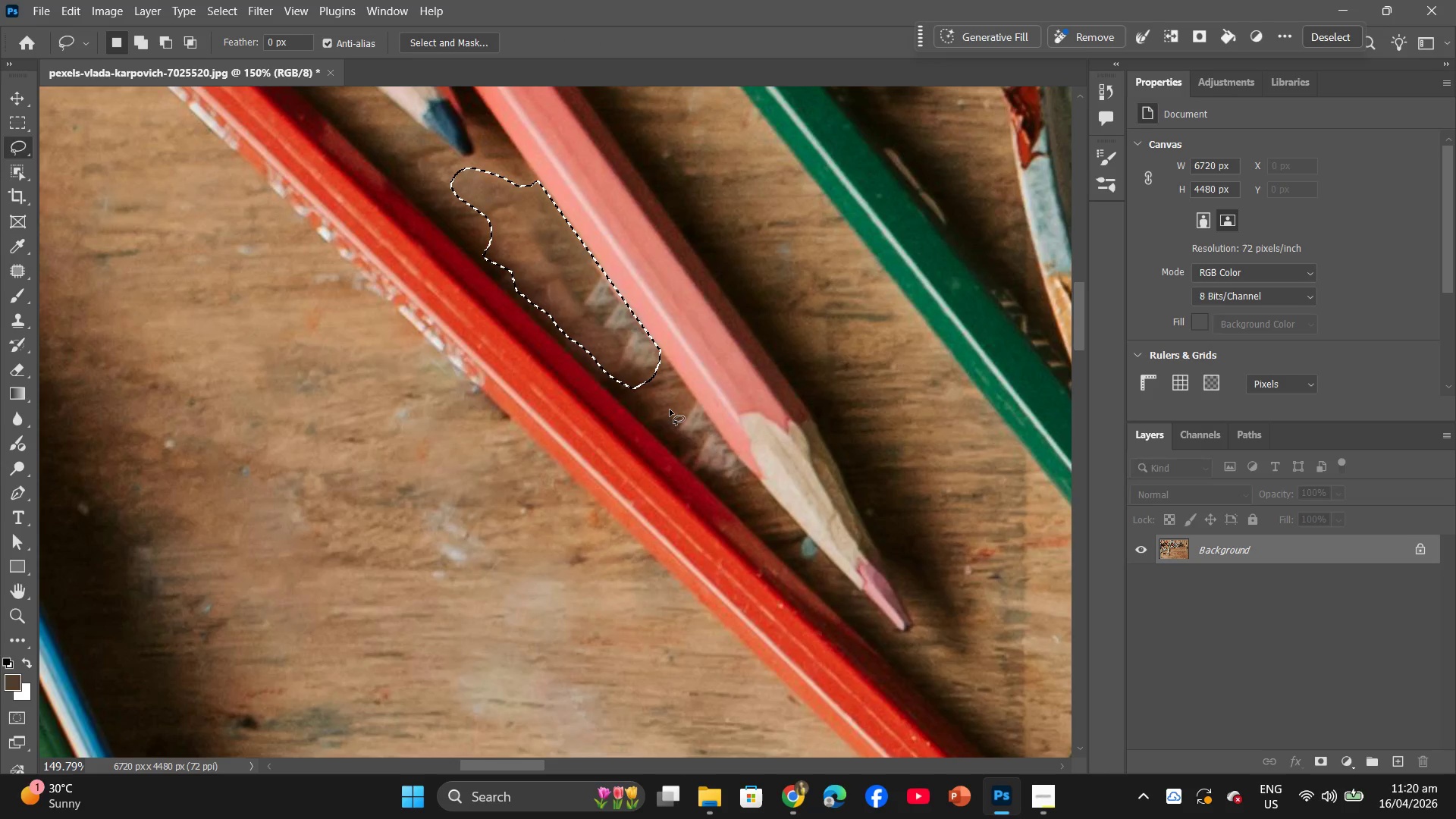 
right_click([573, 292])
 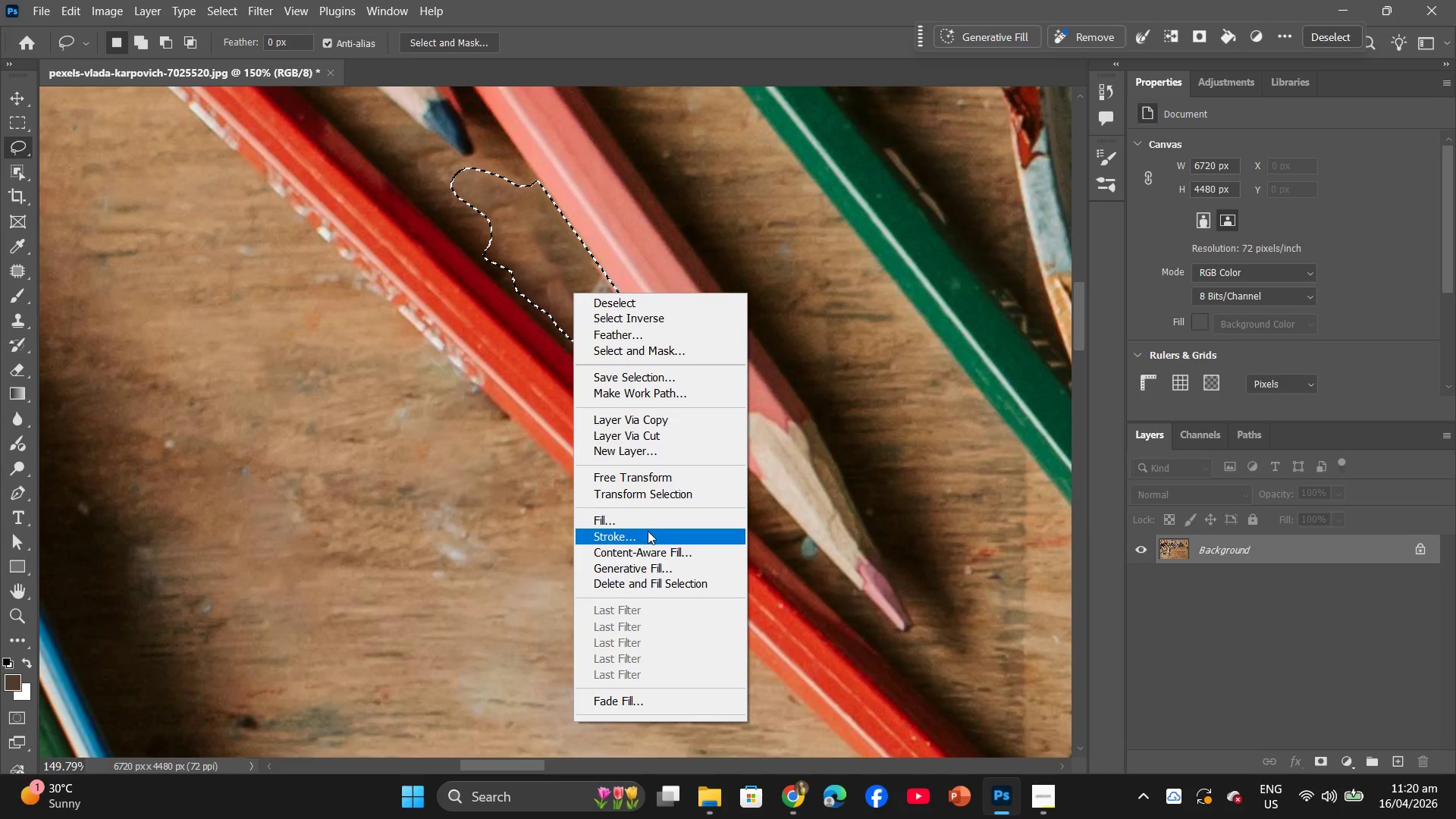 
left_click([647, 516])
 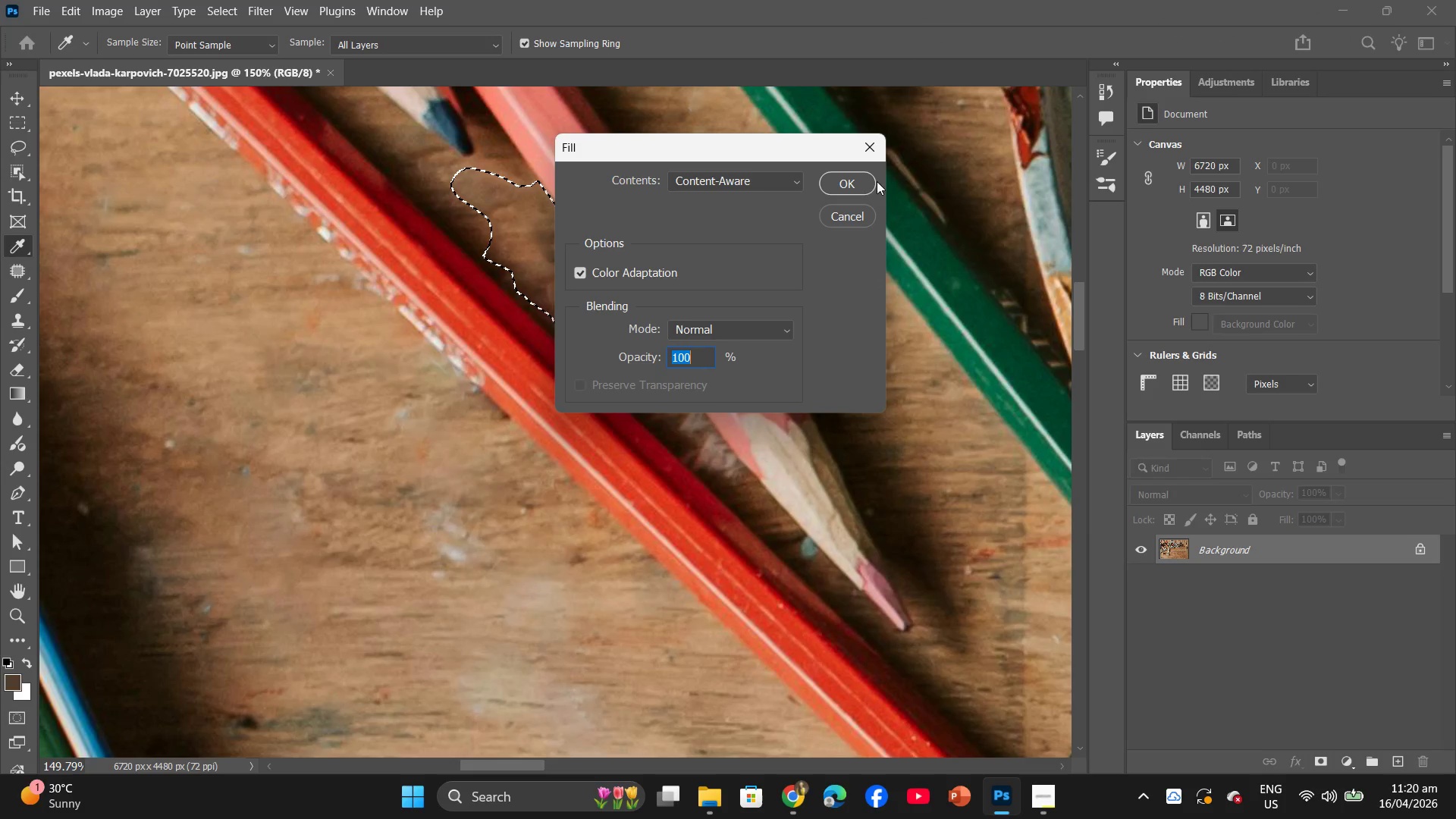 
left_click([863, 181])
 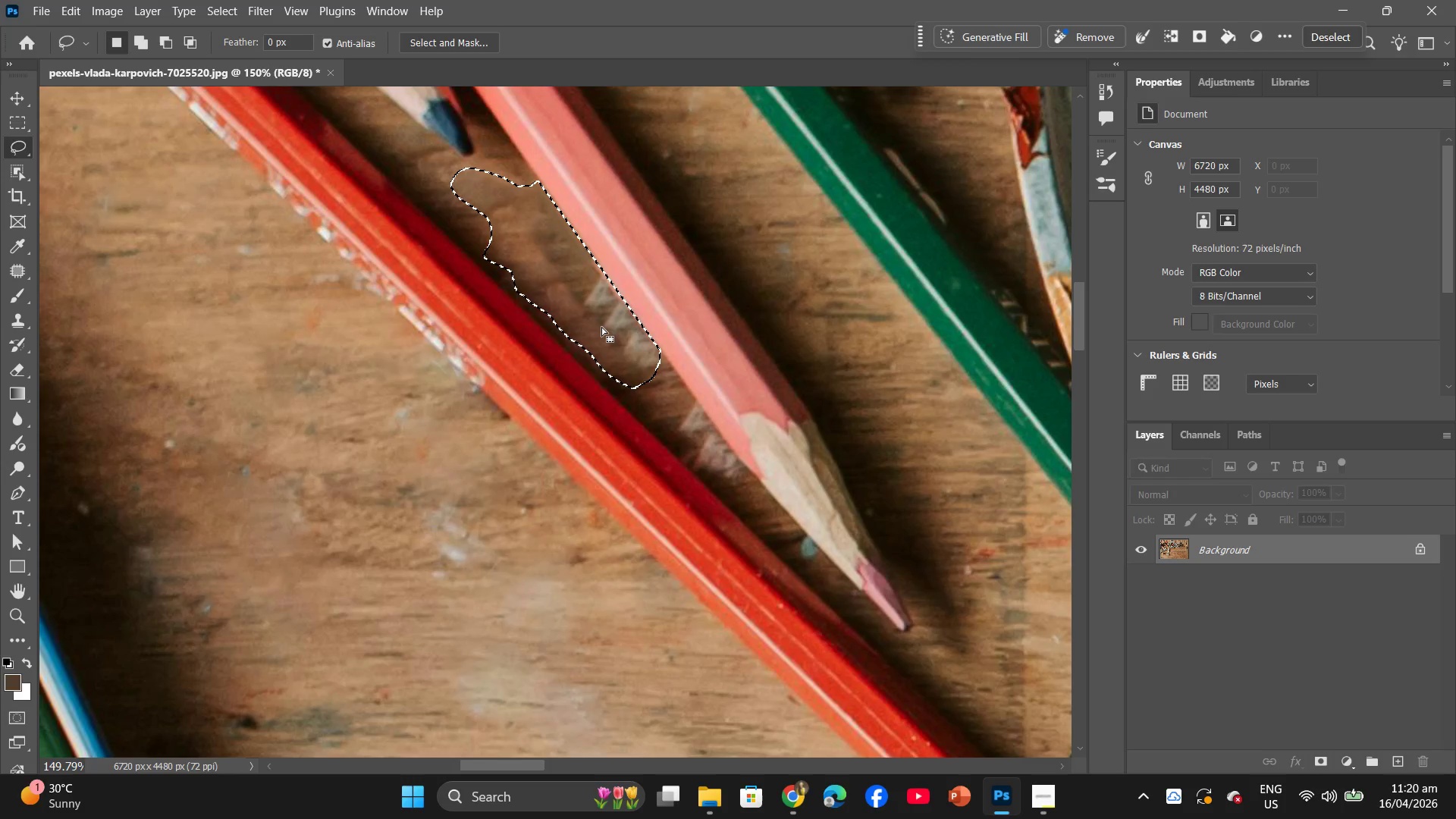 
left_click([601, 327])
 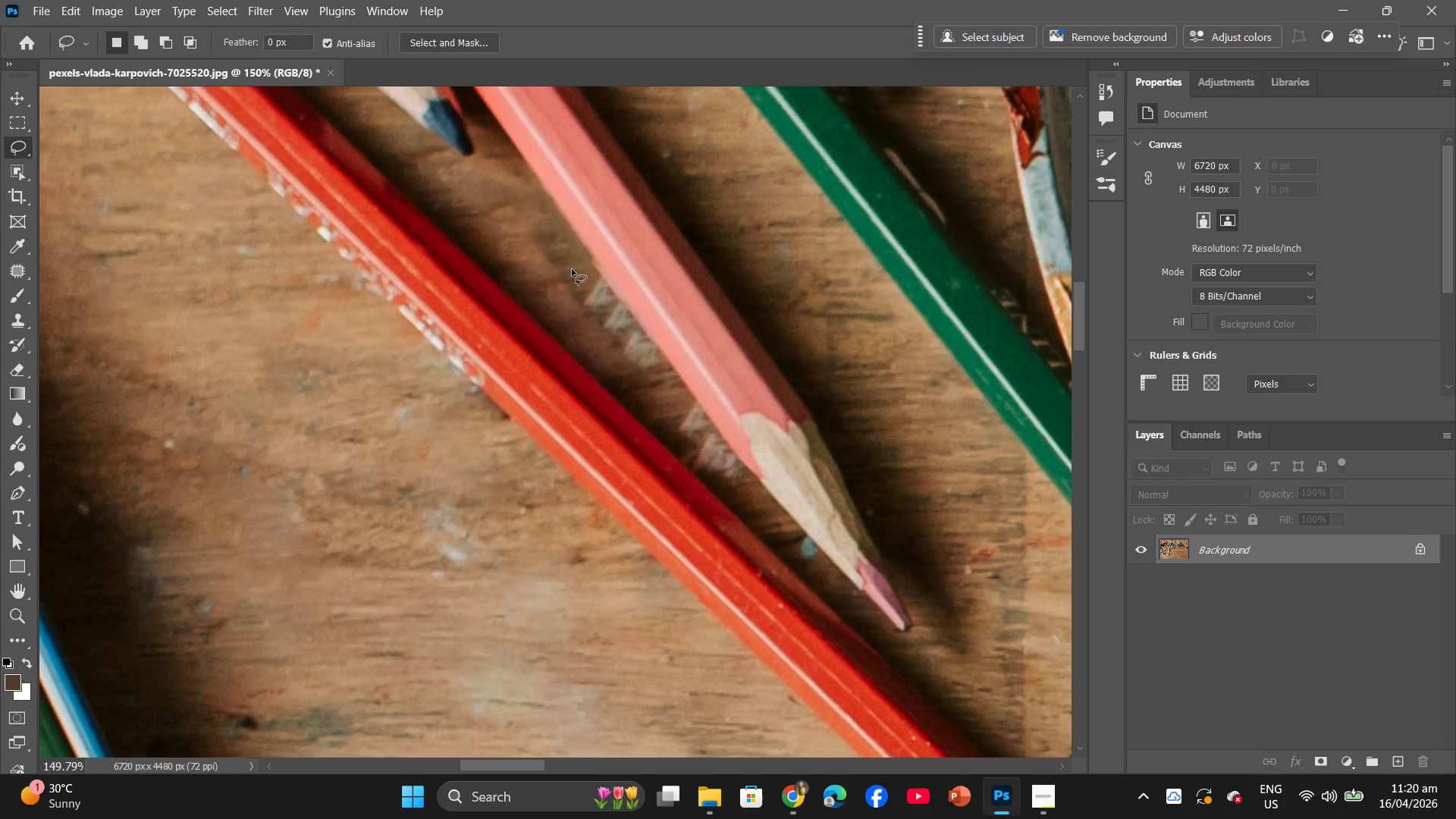 
left_click_drag(start_coordinate=[573, 261], to_coordinate=[580, 265])
 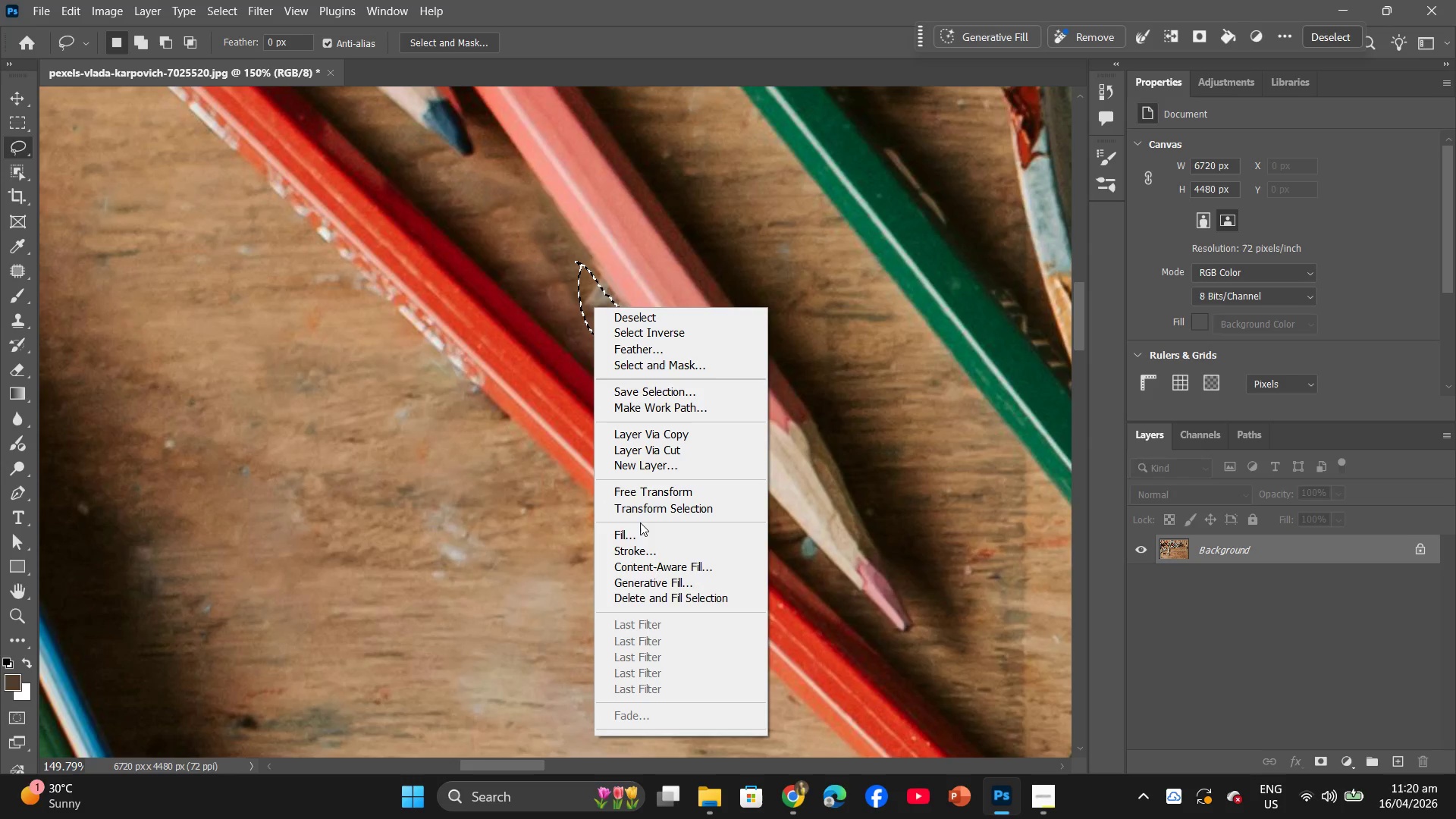 
left_click([635, 532])
 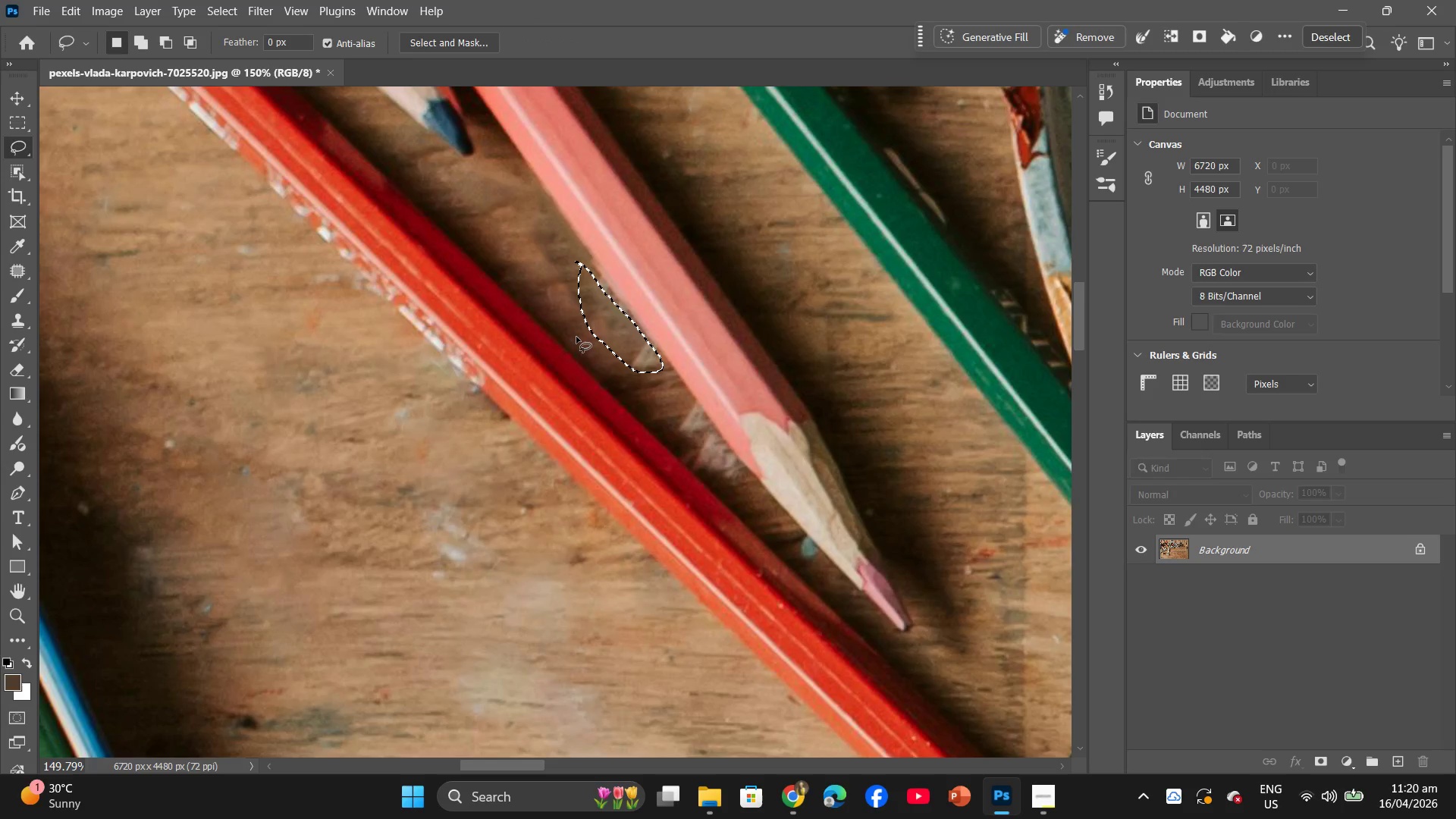 
left_click([558, 304])
 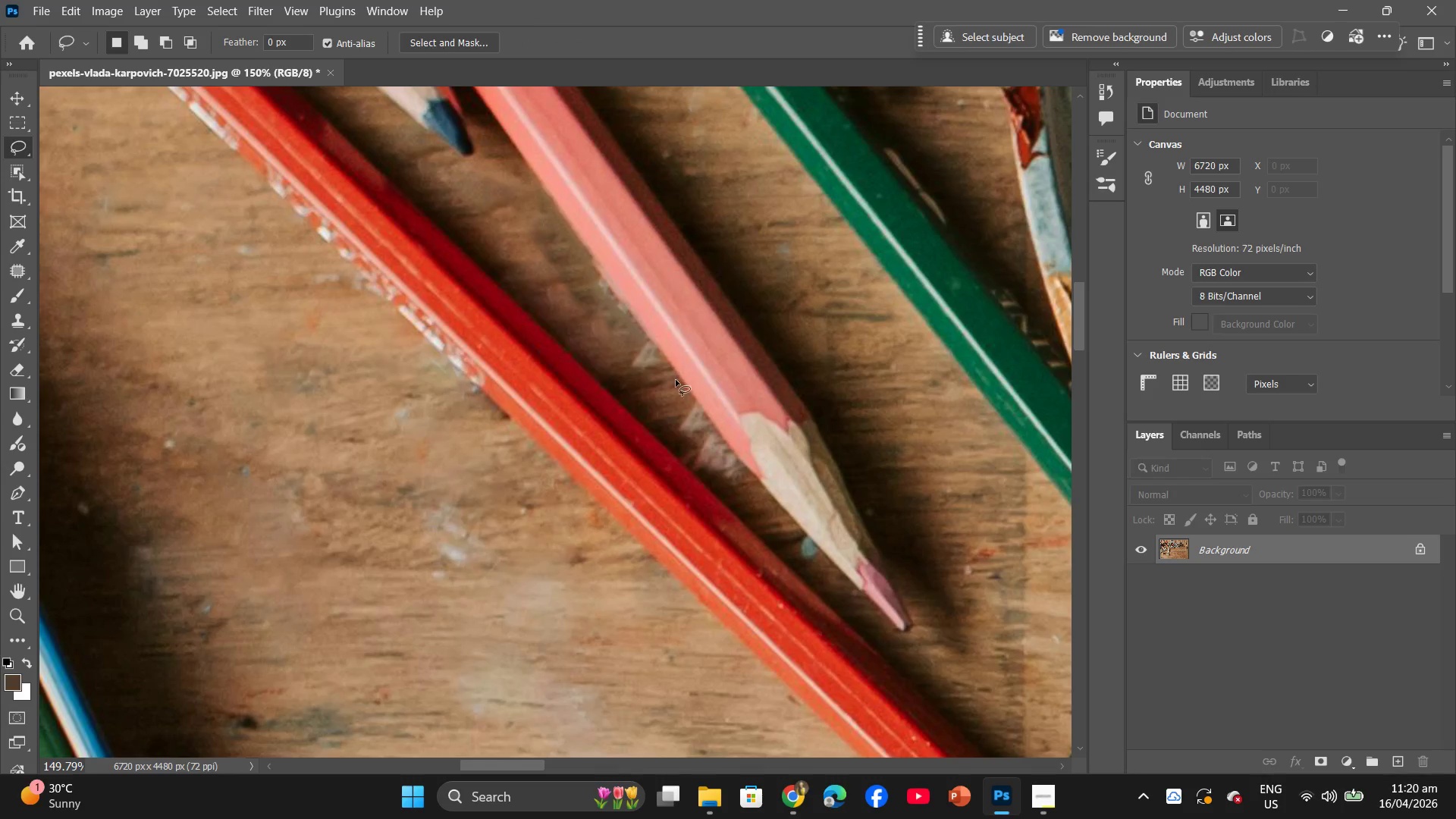 
hold_key(key=AltLeft, duration=1.81)
scroll: coordinate [672, 384], scroll_direction: down, amount: 9.0
 